 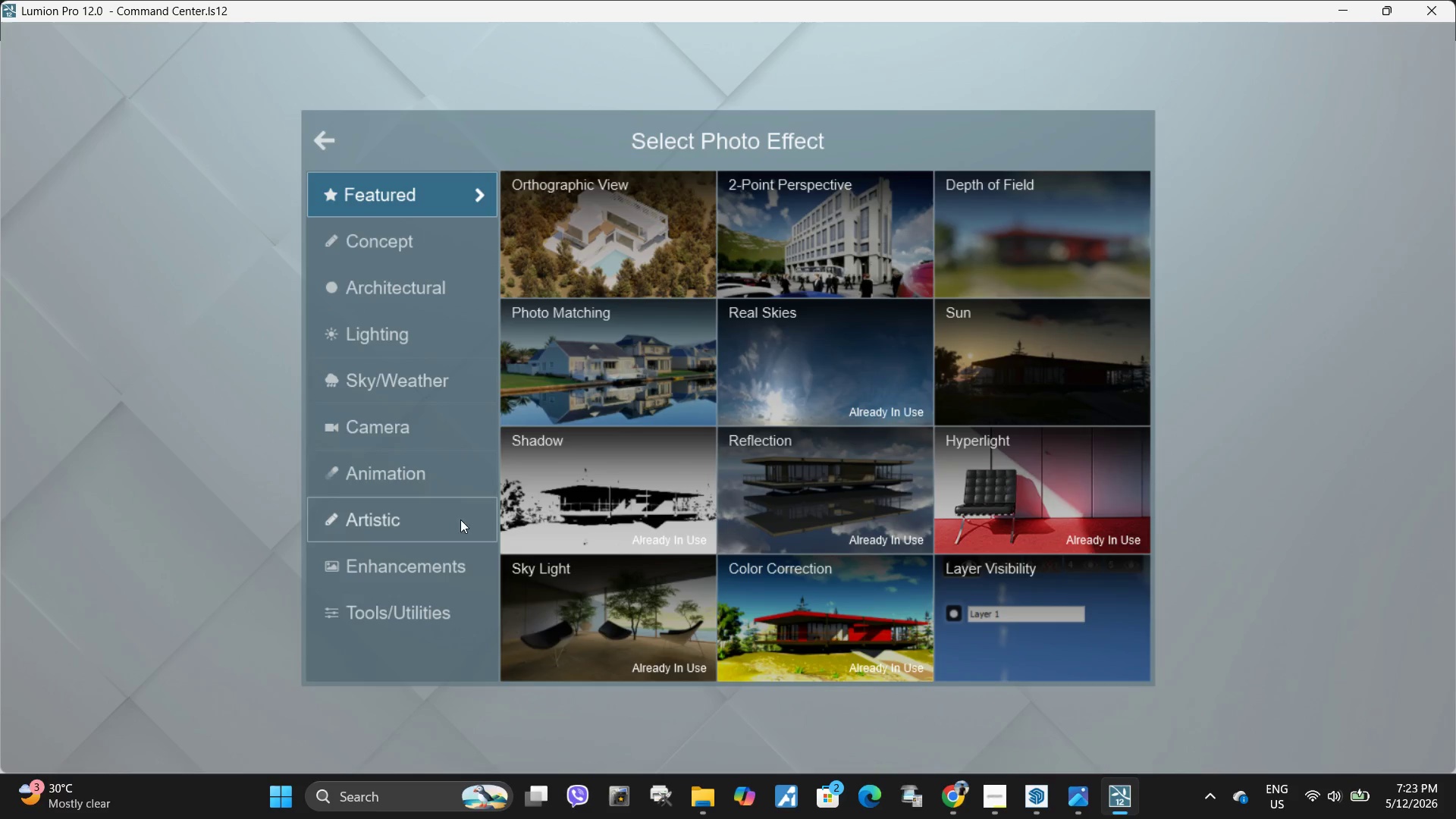 
left_click([590, 356])
 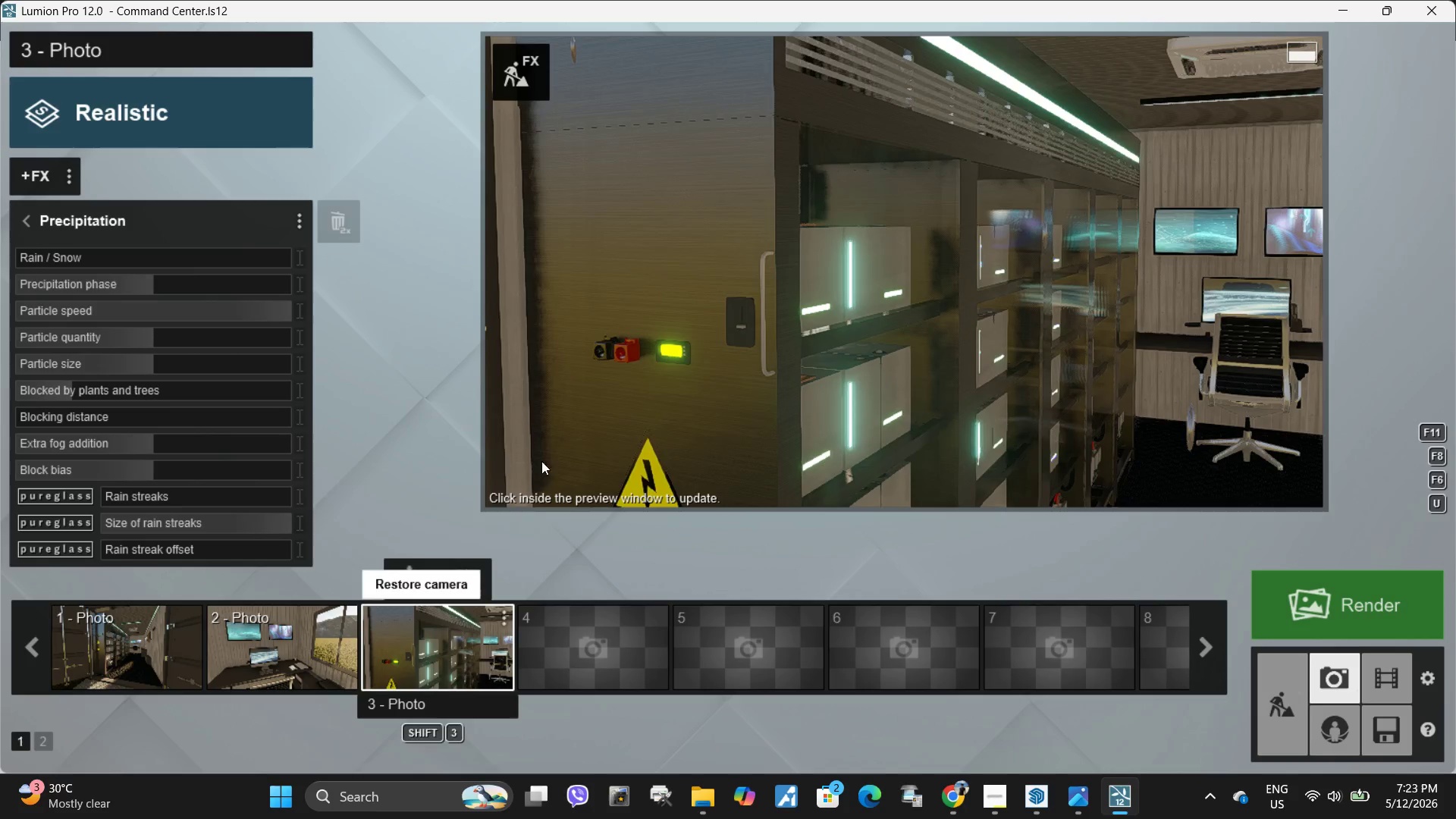 
left_click([1165, 256])
 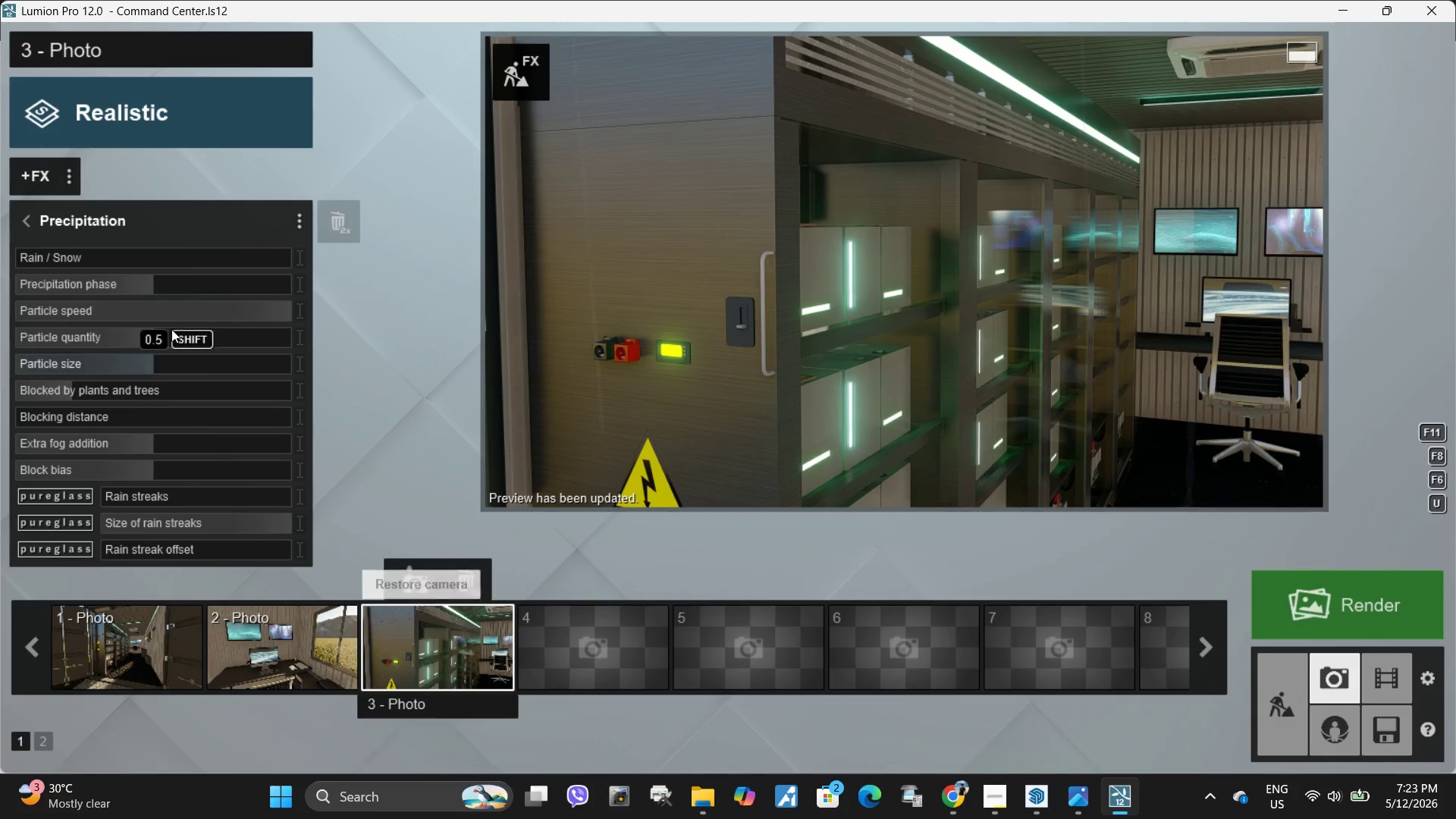 
left_click_drag(start_coordinate=[142, 284], to_coordinate=[0, 271])
 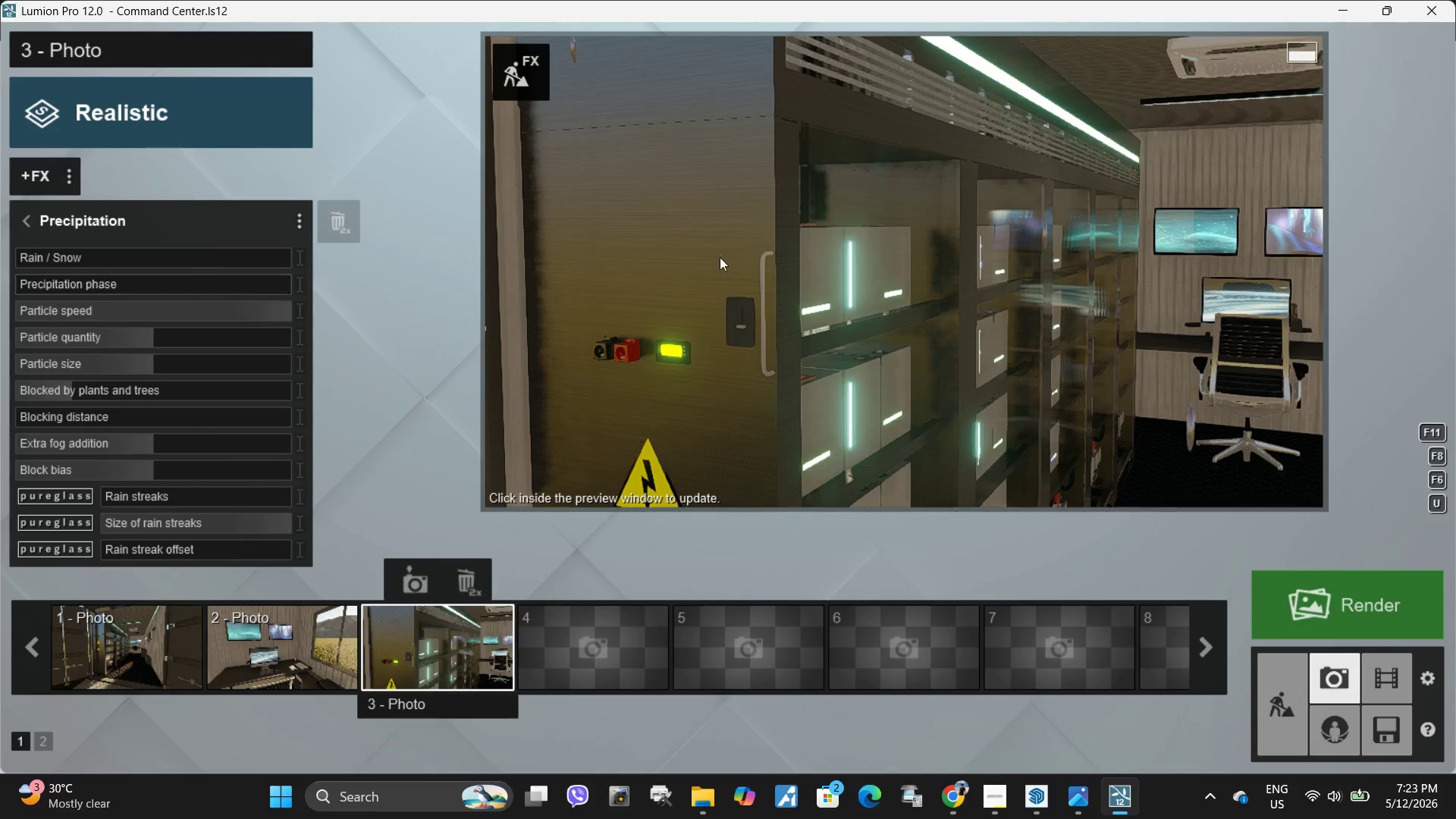 
left_click([996, 267])
 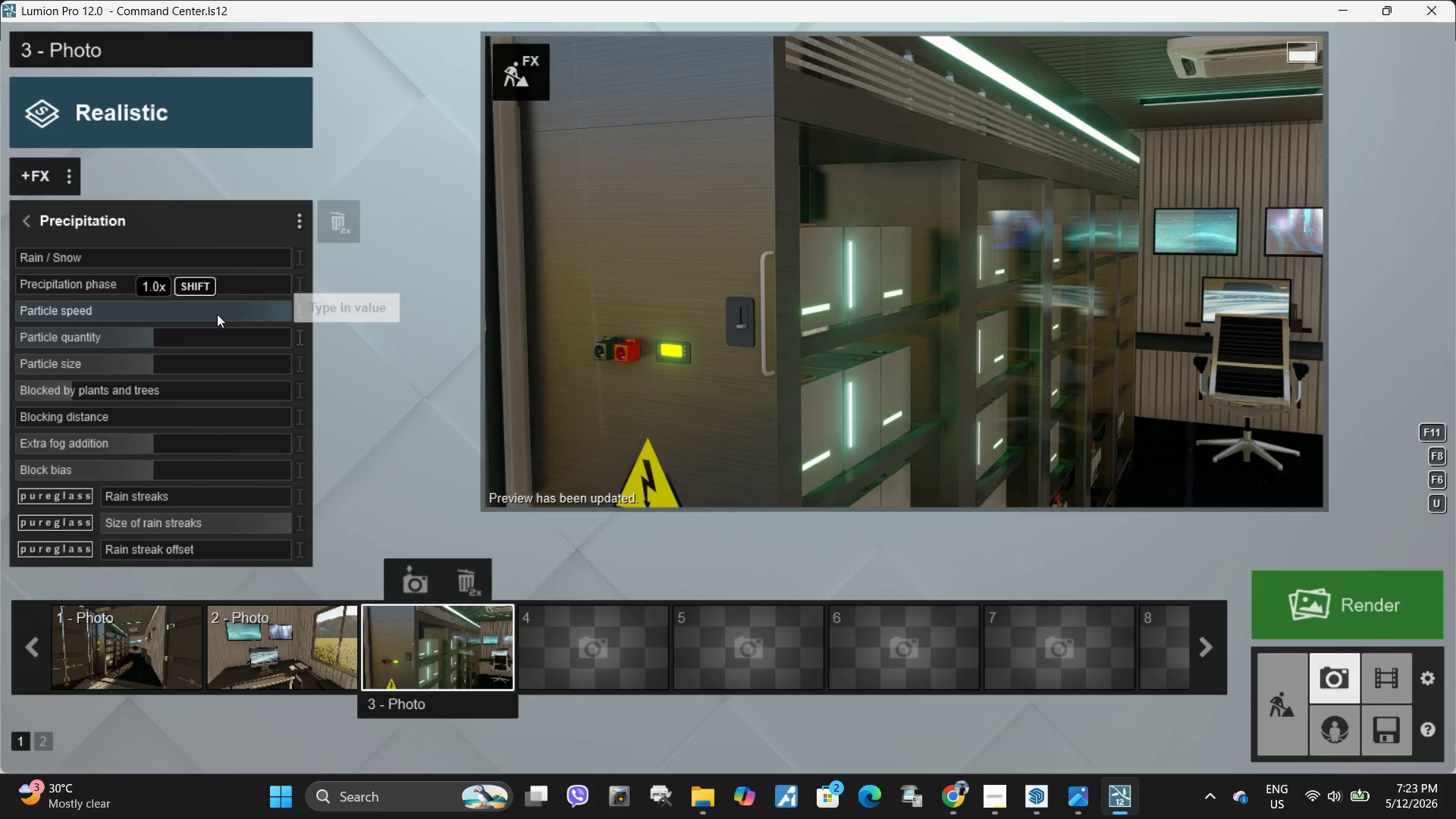 
left_click_drag(start_coordinate=[207, 317], to_coordinate=[0, 290])
 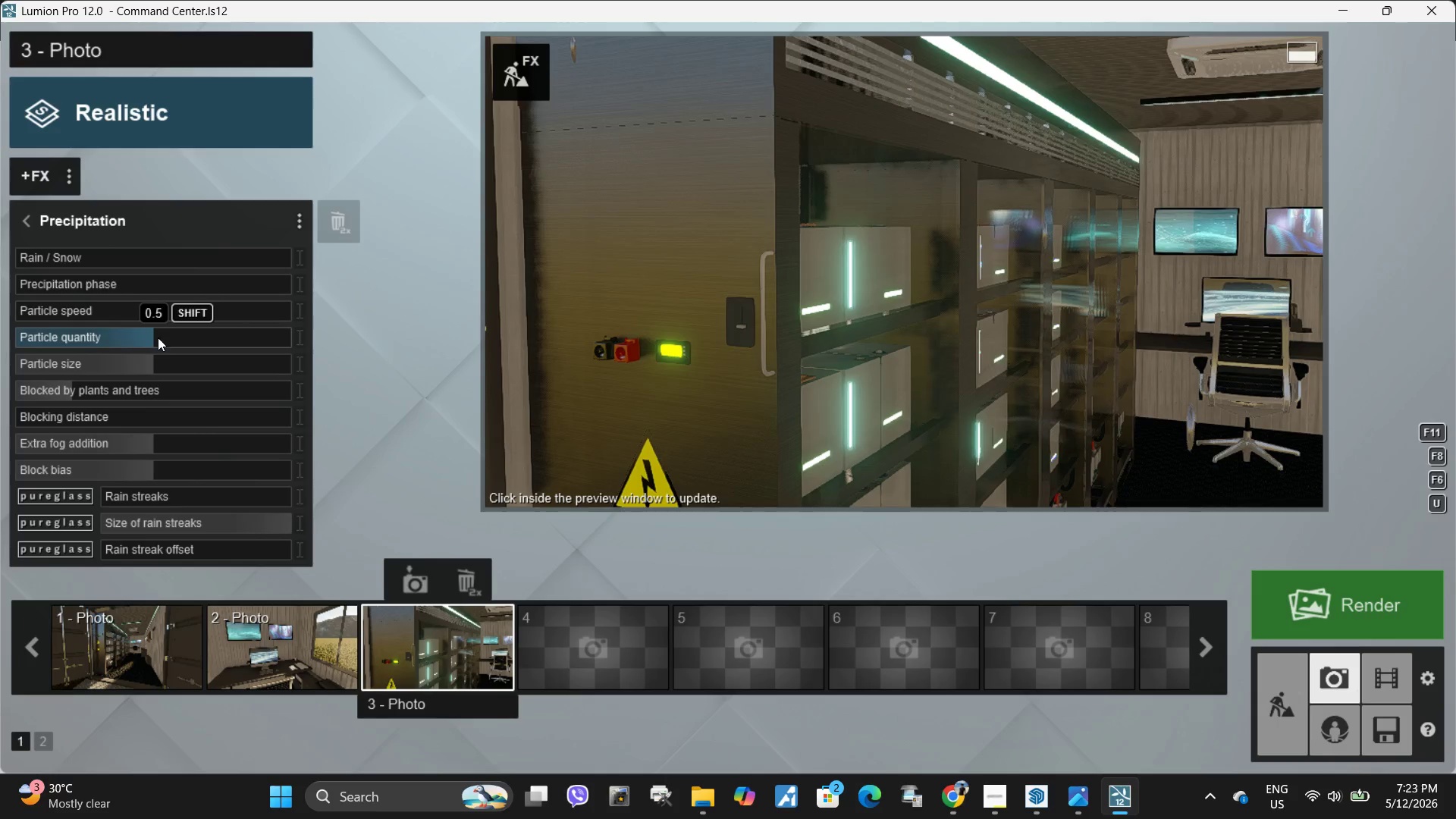 
left_click_drag(start_coordinate=[126, 337], to_coordinate=[0, 337])
 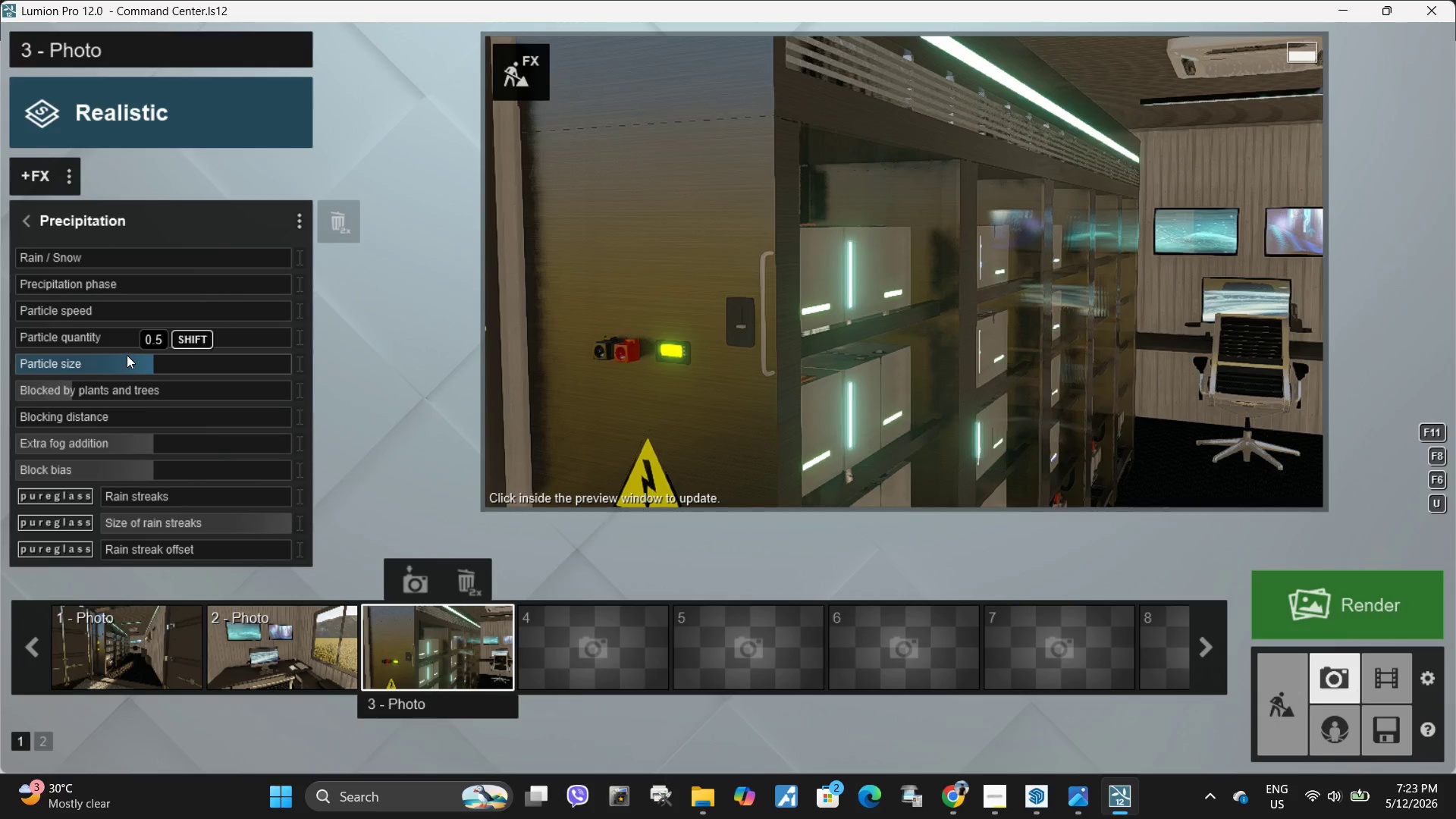 
left_click_drag(start_coordinate=[138, 362], to_coordinate=[0, 381])
 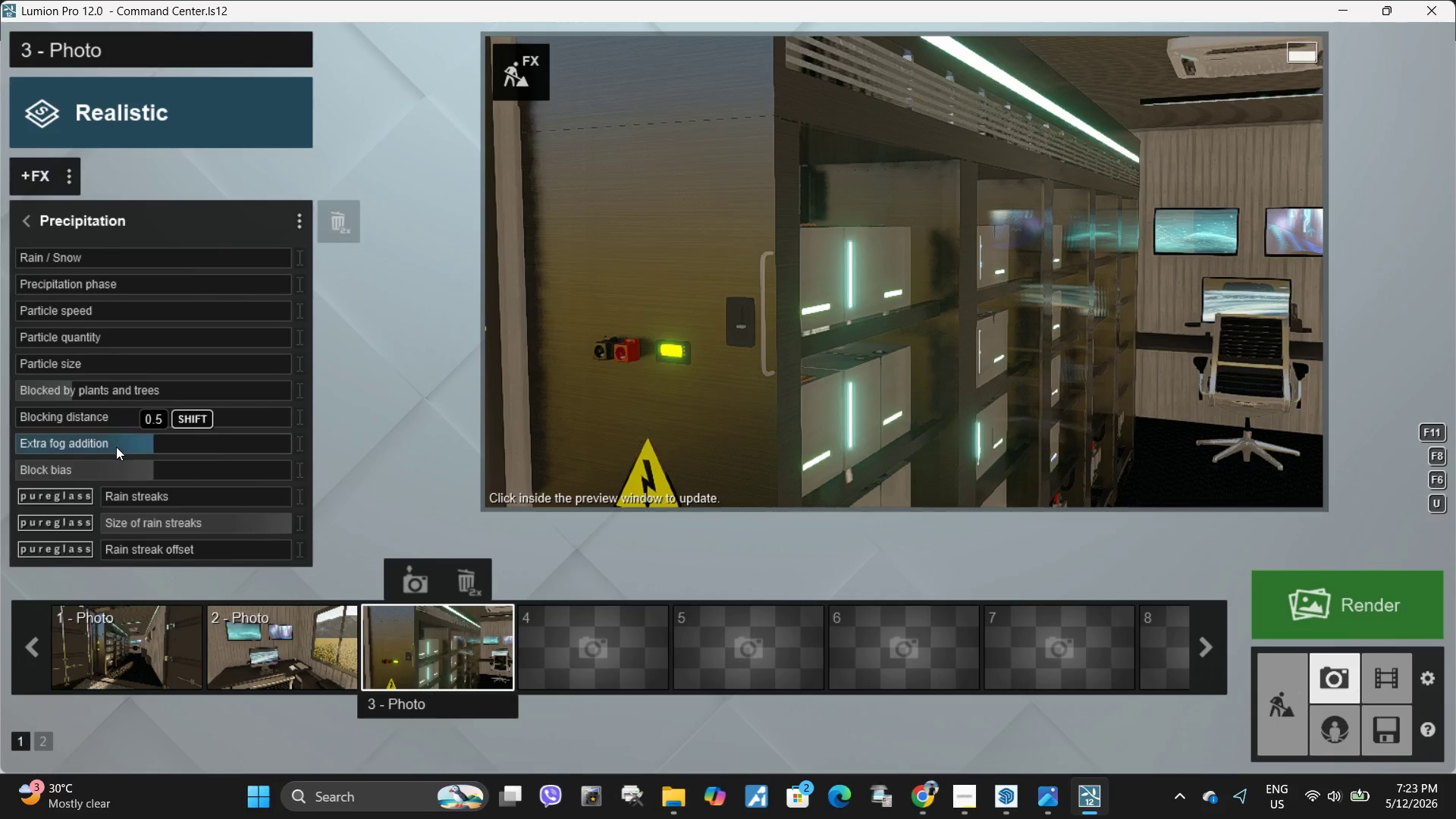 
left_click_drag(start_coordinate=[116, 447], to_coordinate=[111, 448])
 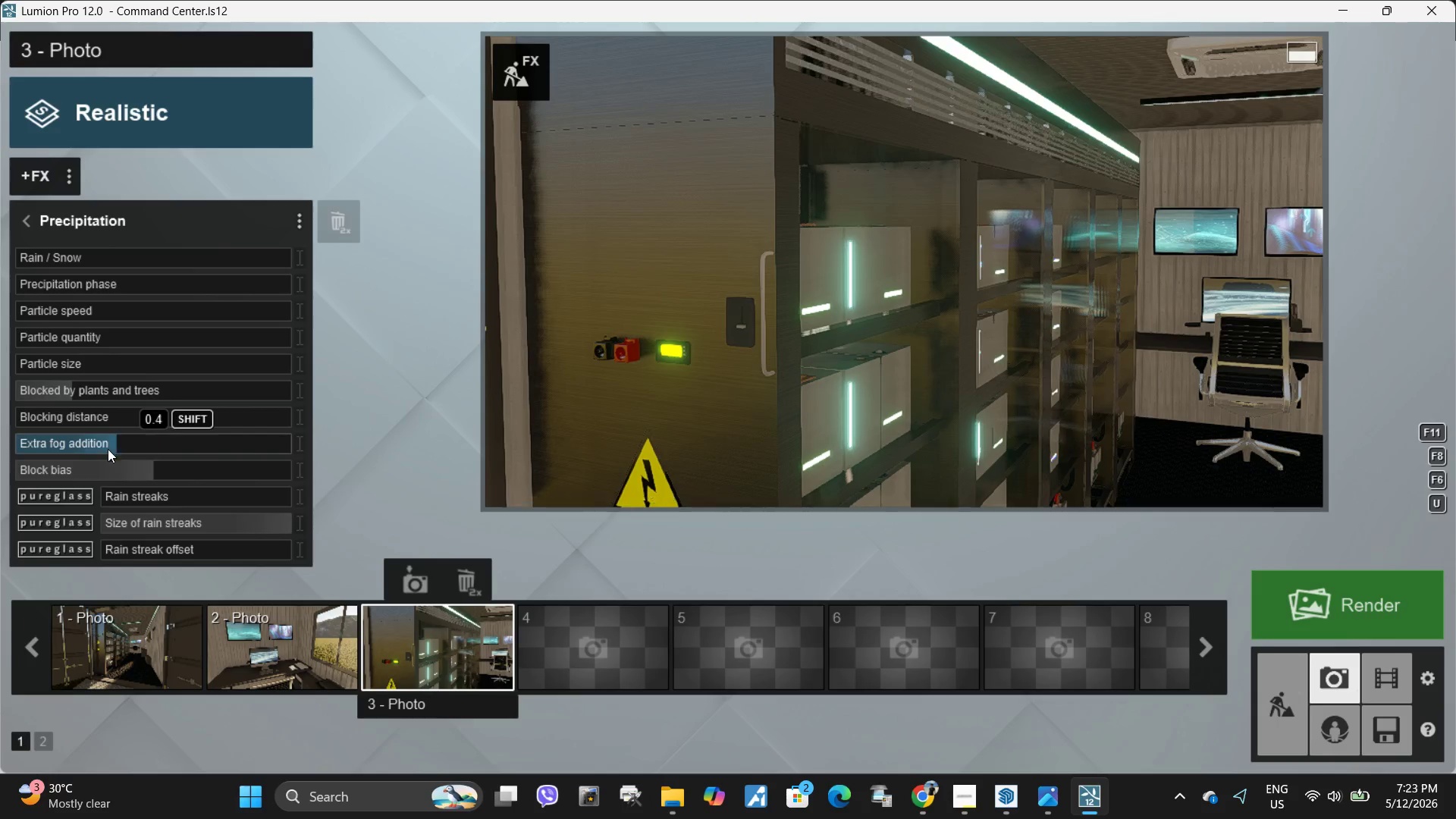 
left_click_drag(start_coordinate=[108, 449], to_coordinate=[0, 429])
 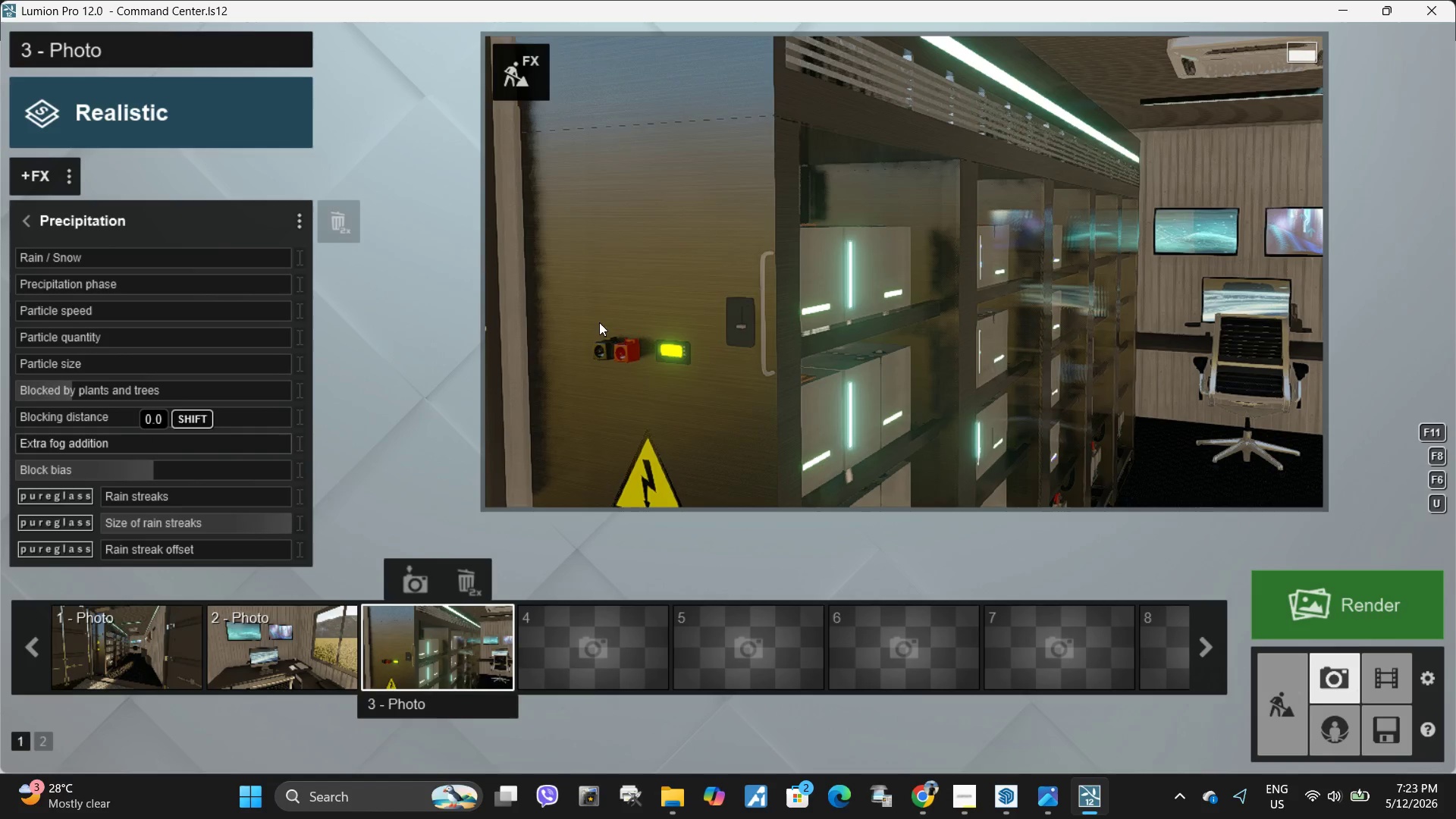 
left_click([684, 290])
 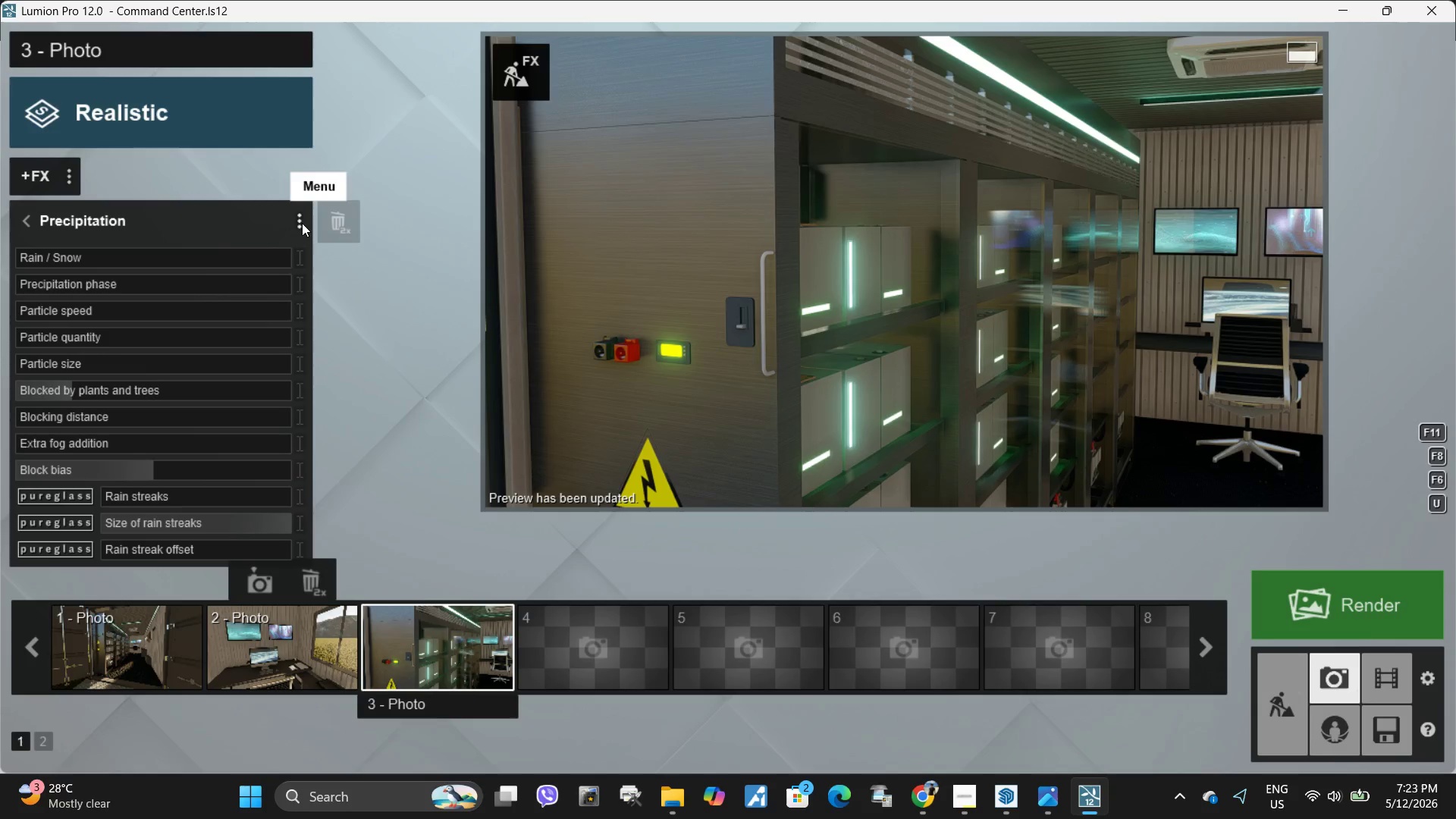 
left_click([154, 634])
 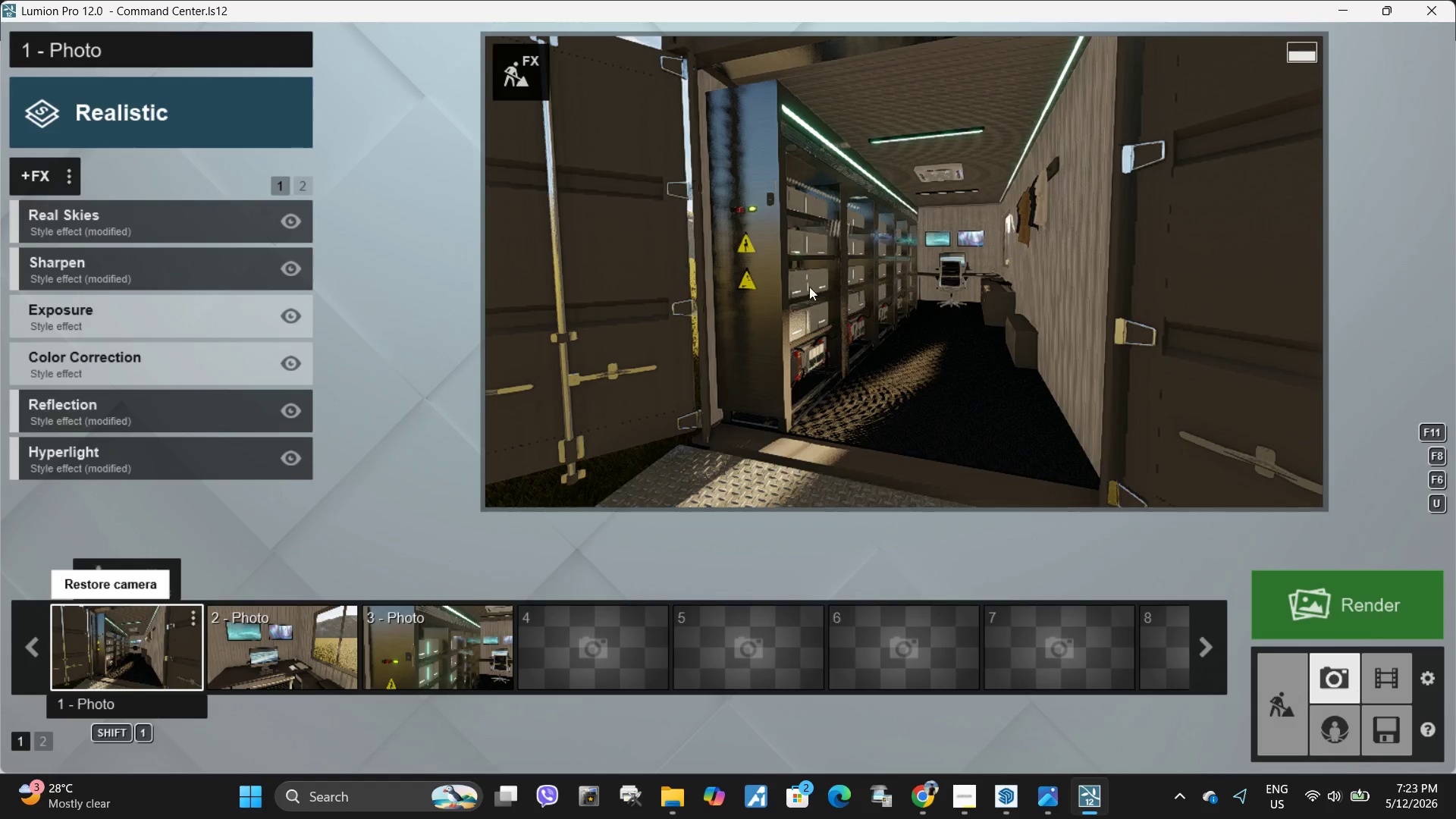 
left_click([838, 290])
 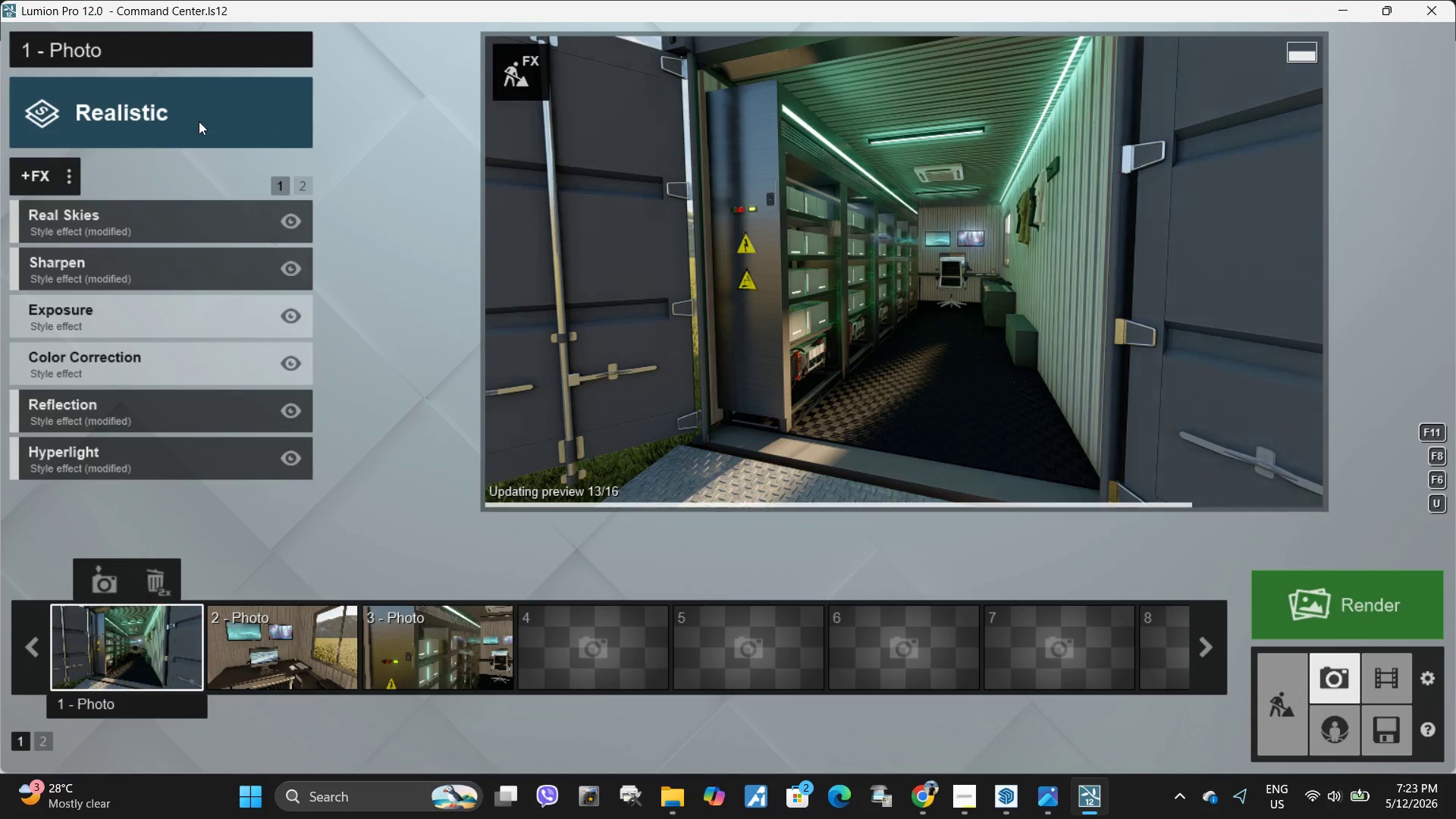 
left_click([31, 180])
 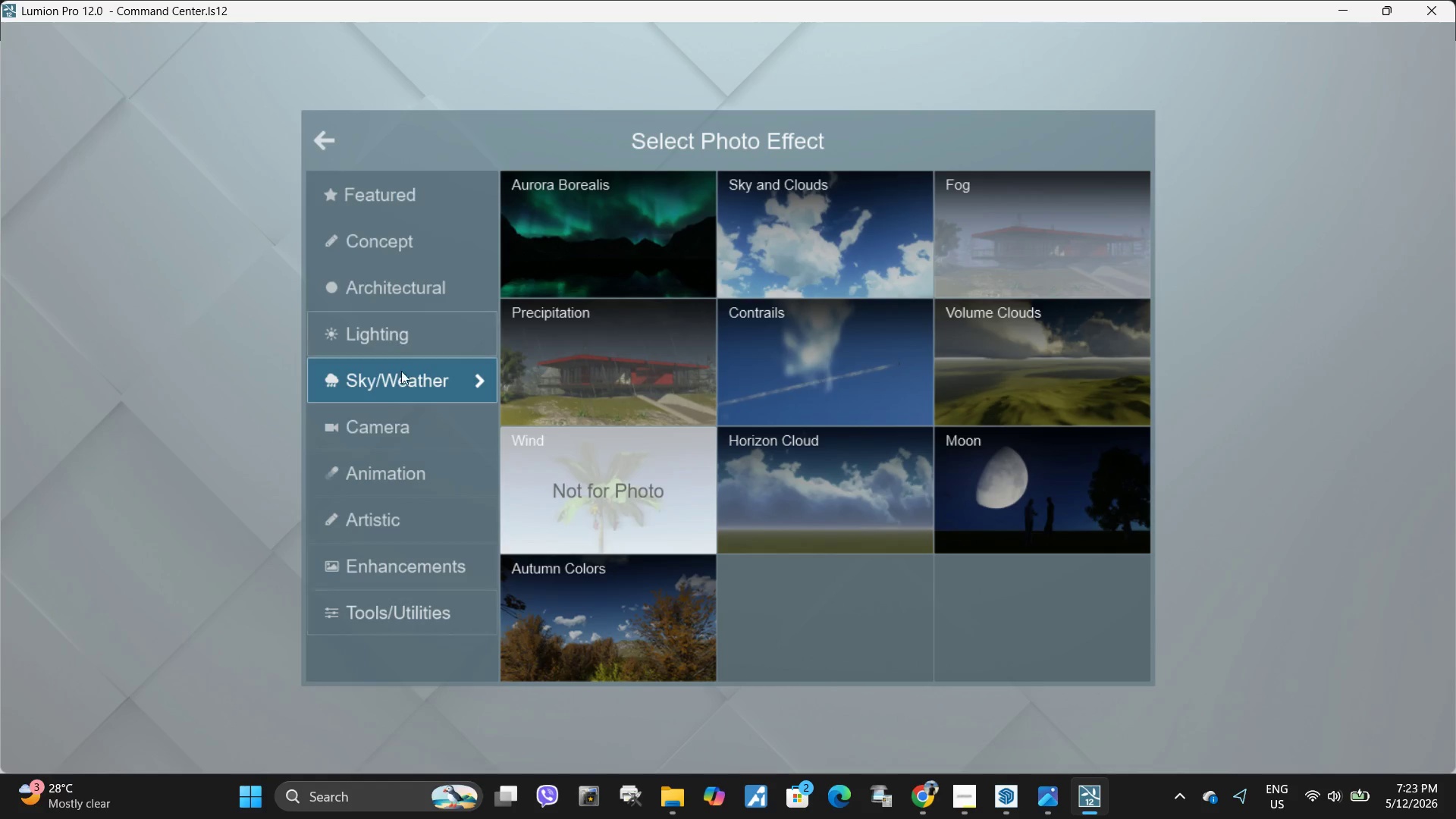 
left_click([602, 376])
 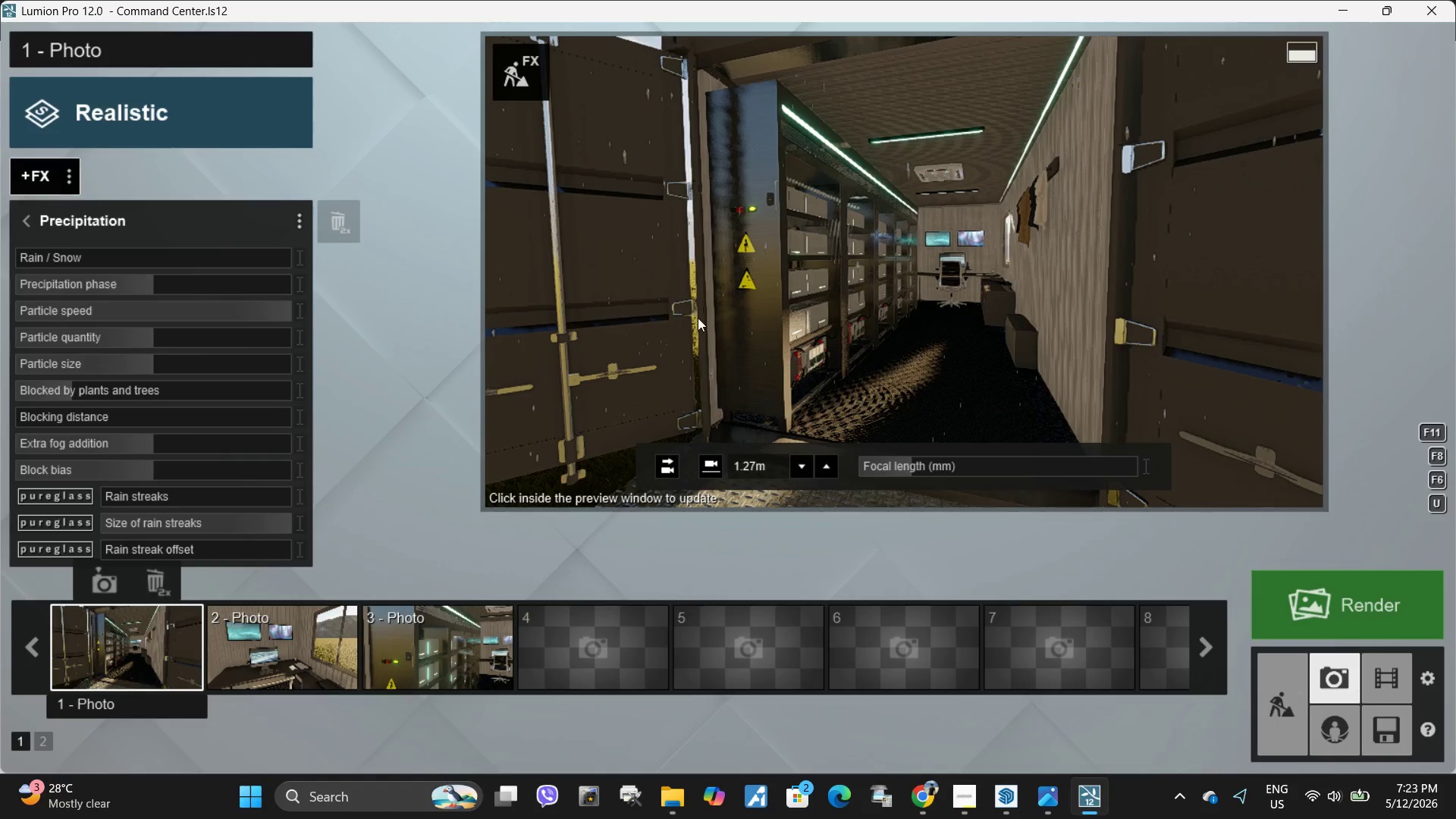 
left_click([759, 318])
 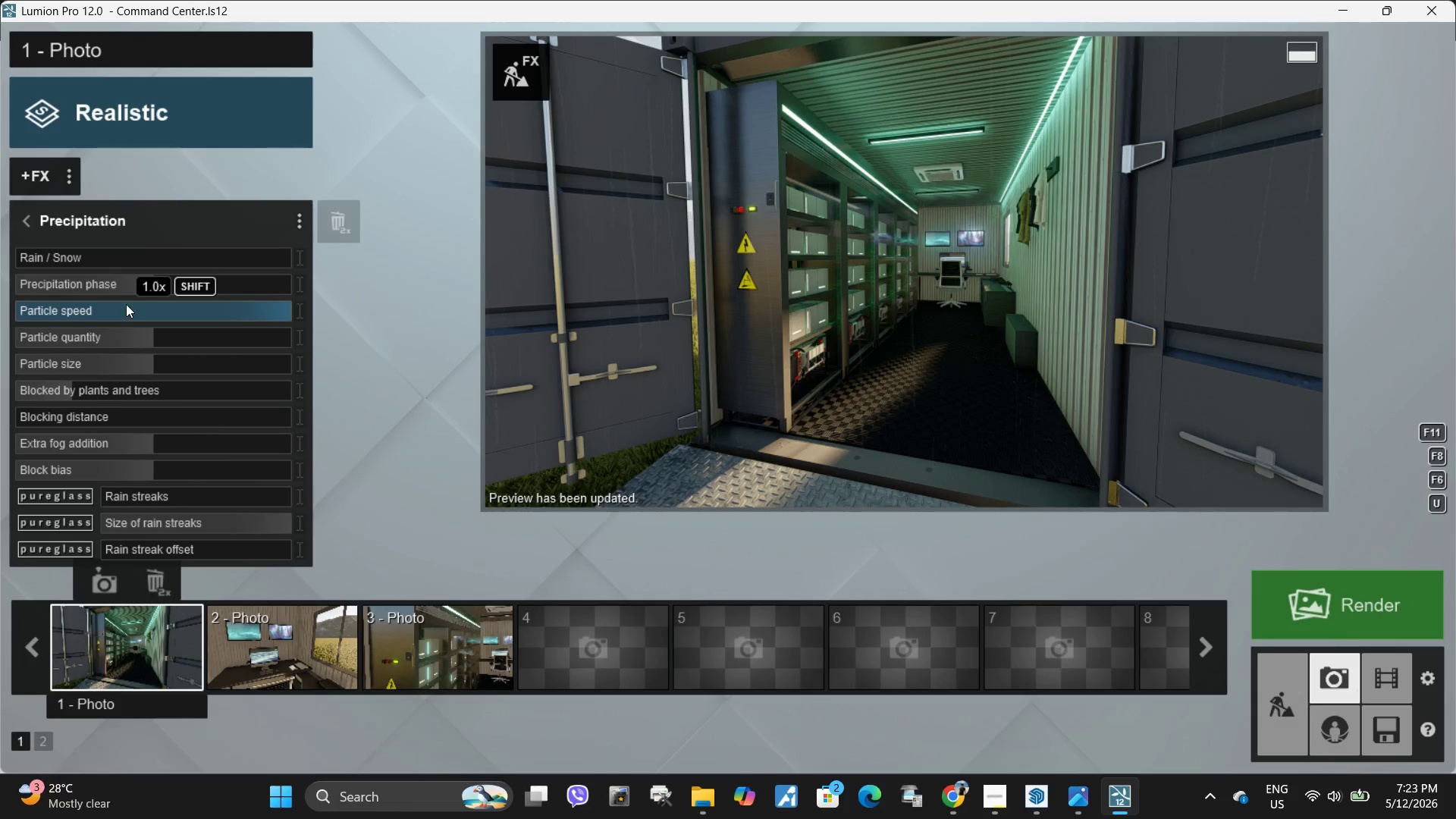 
left_click_drag(start_coordinate=[129, 288], to_coordinate=[0, 291])
 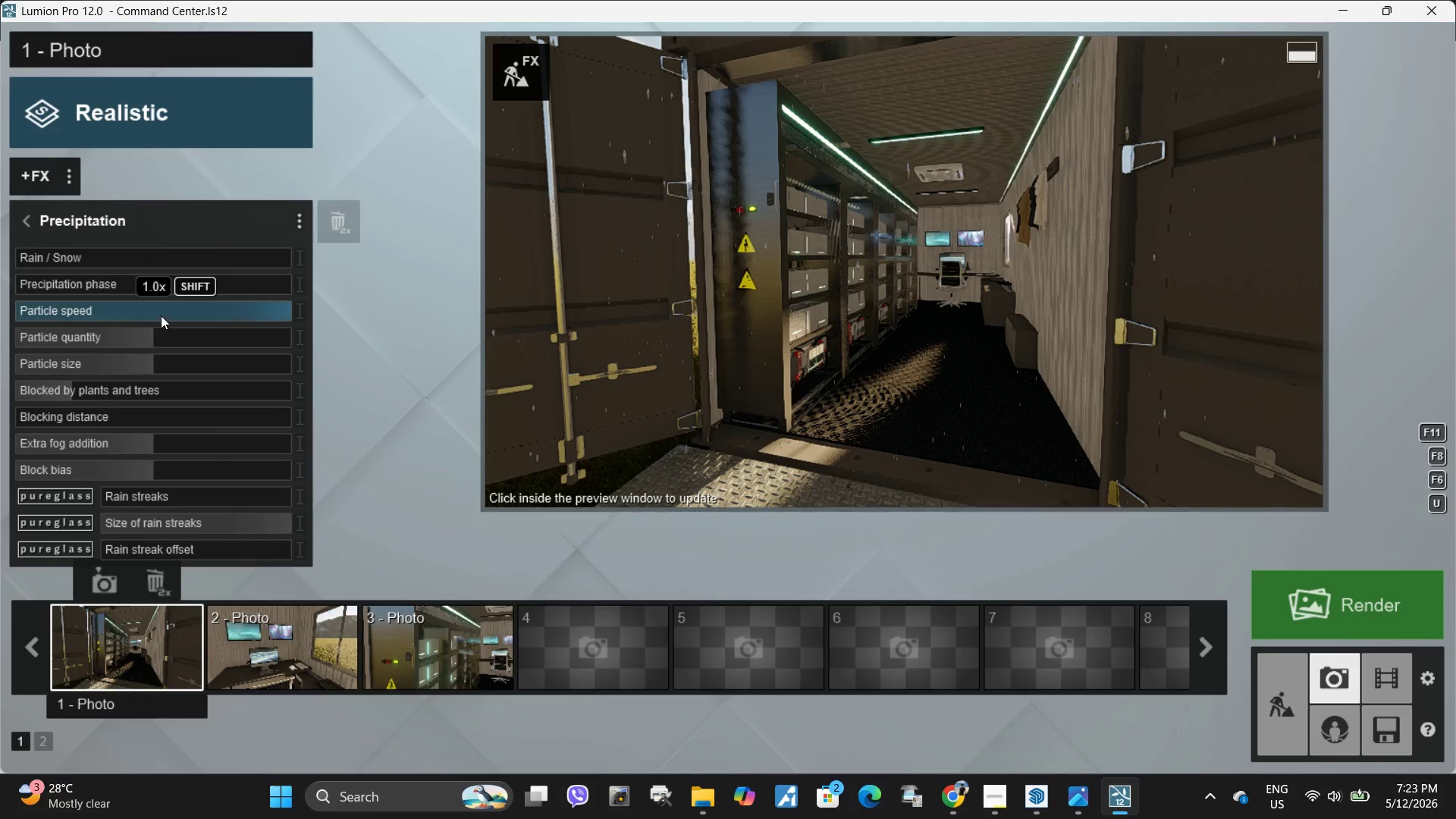 
left_click_drag(start_coordinate=[161, 315], to_coordinate=[0, 316])
 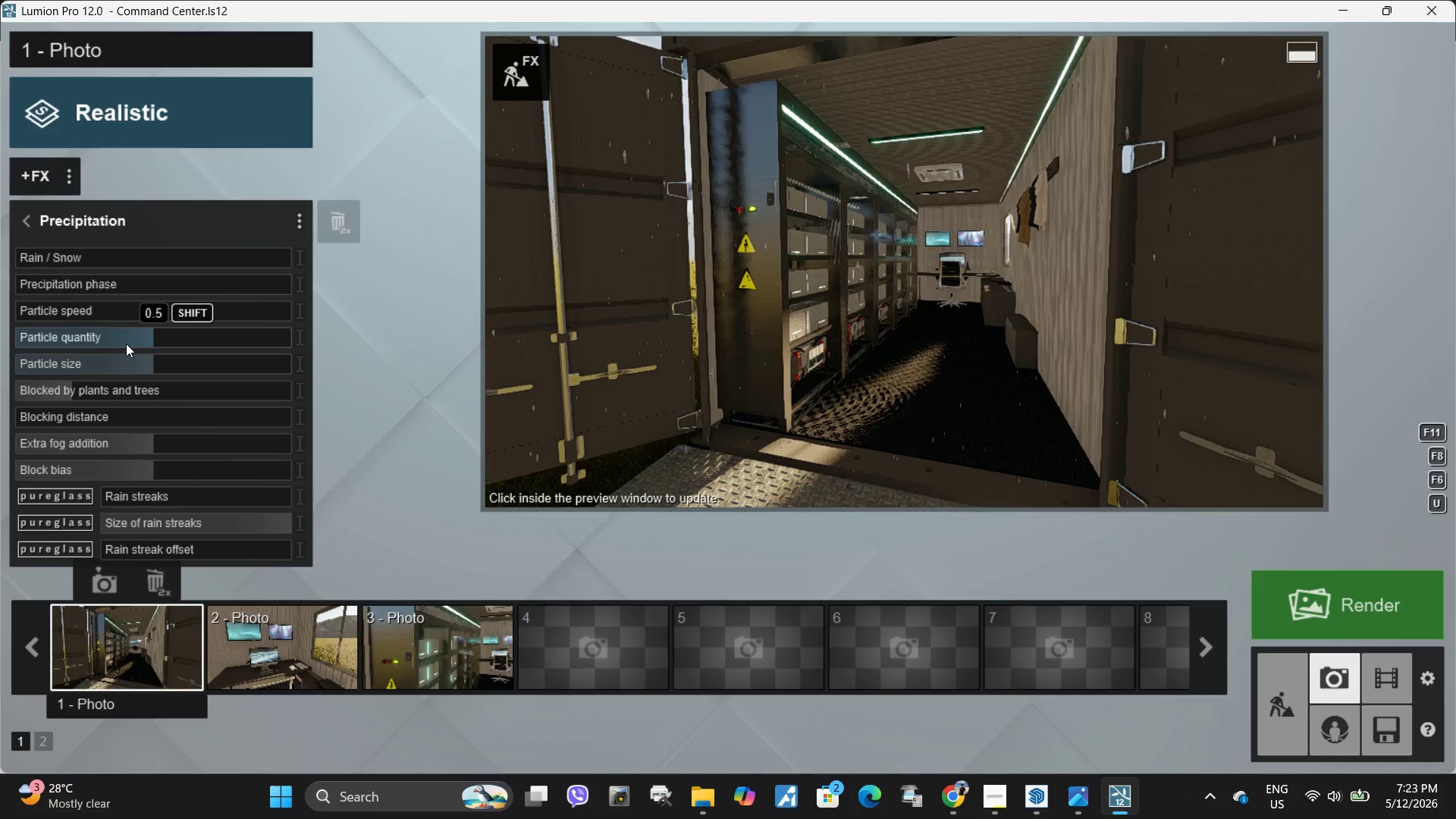 
left_click_drag(start_coordinate=[125, 344], to_coordinate=[1, 344])
 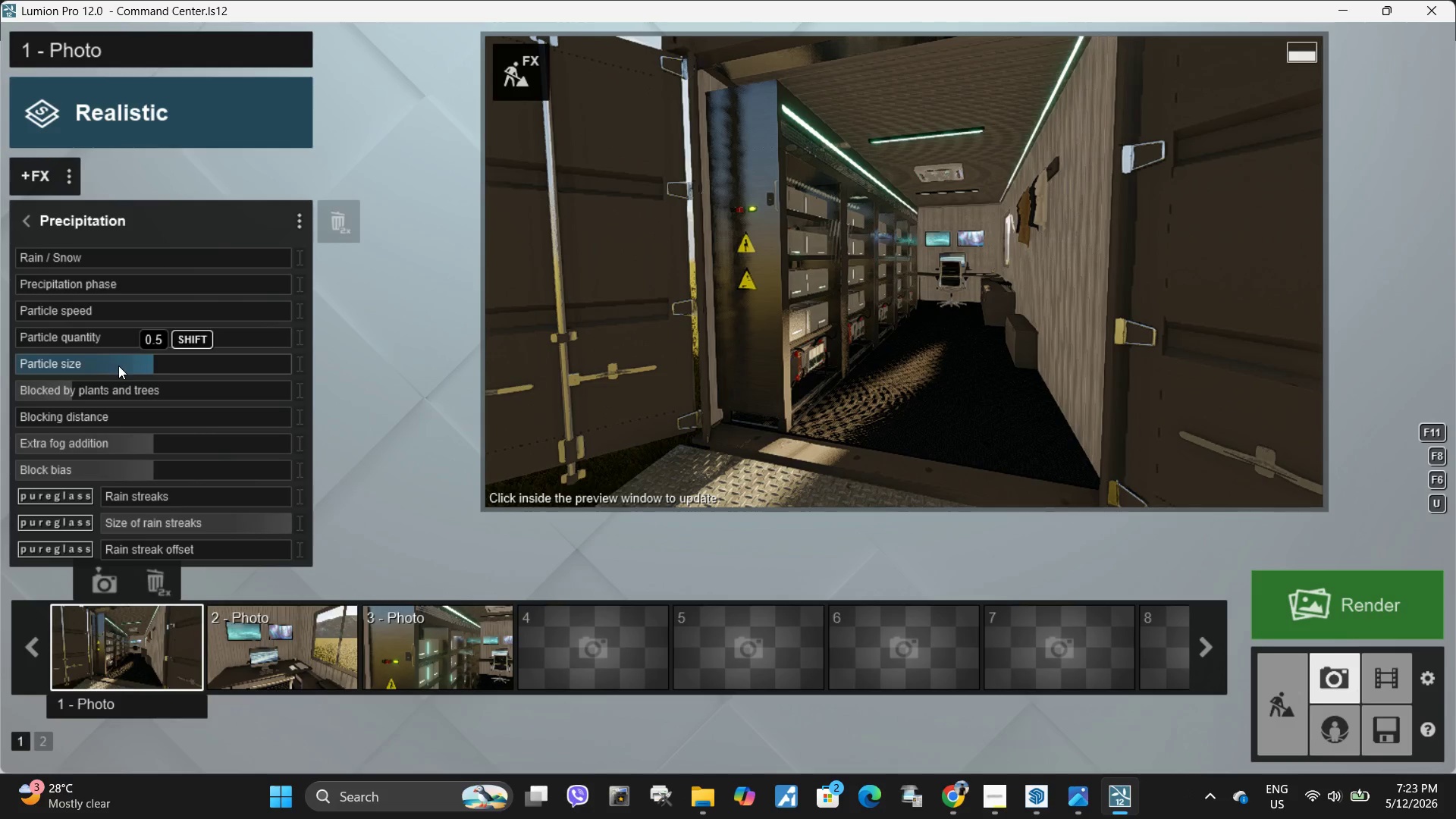 
left_click_drag(start_coordinate=[115, 366], to_coordinate=[0, 367])
 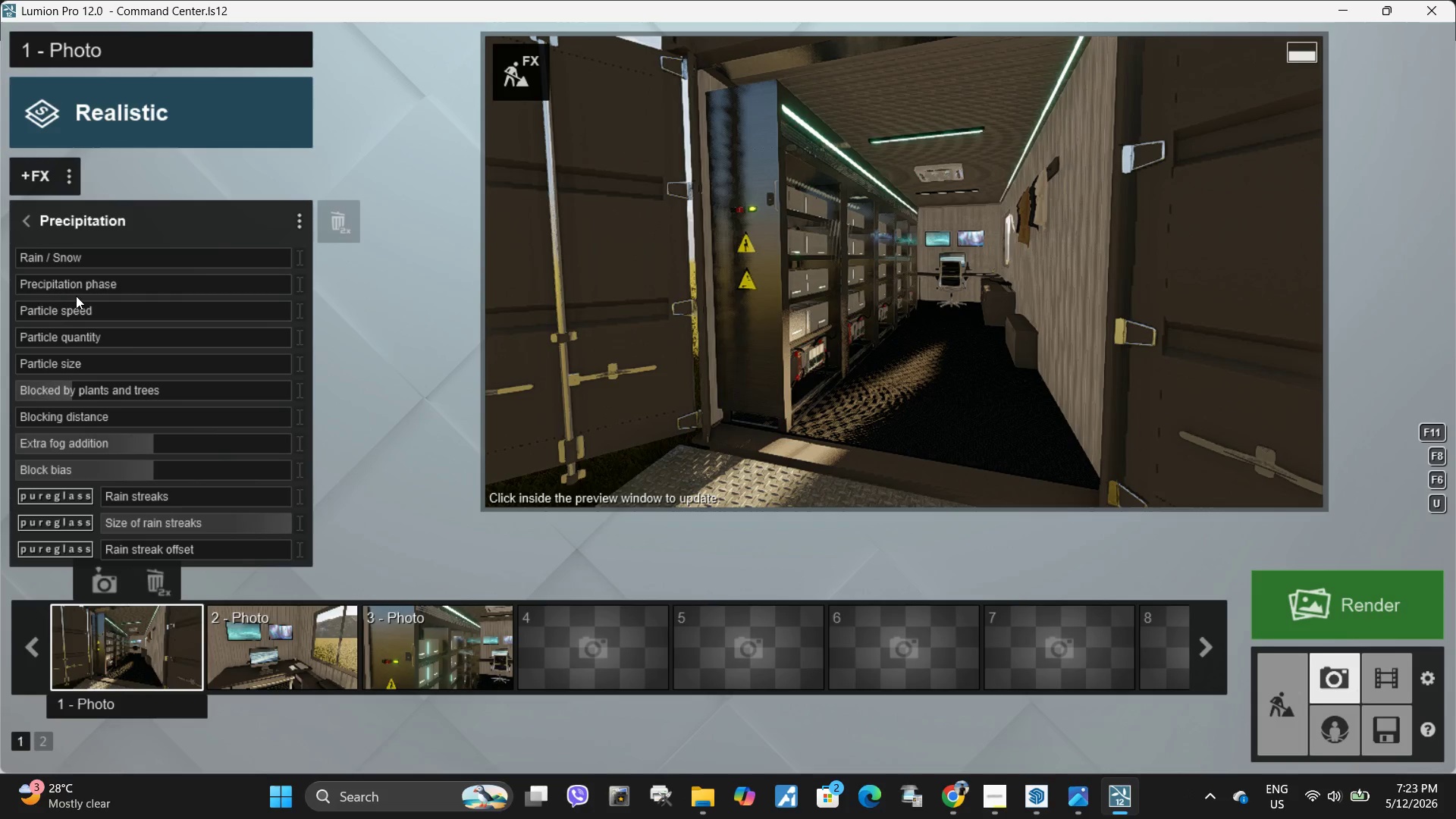 
left_click_drag(start_coordinate=[54, 282], to_coordinate=[138, 288])
 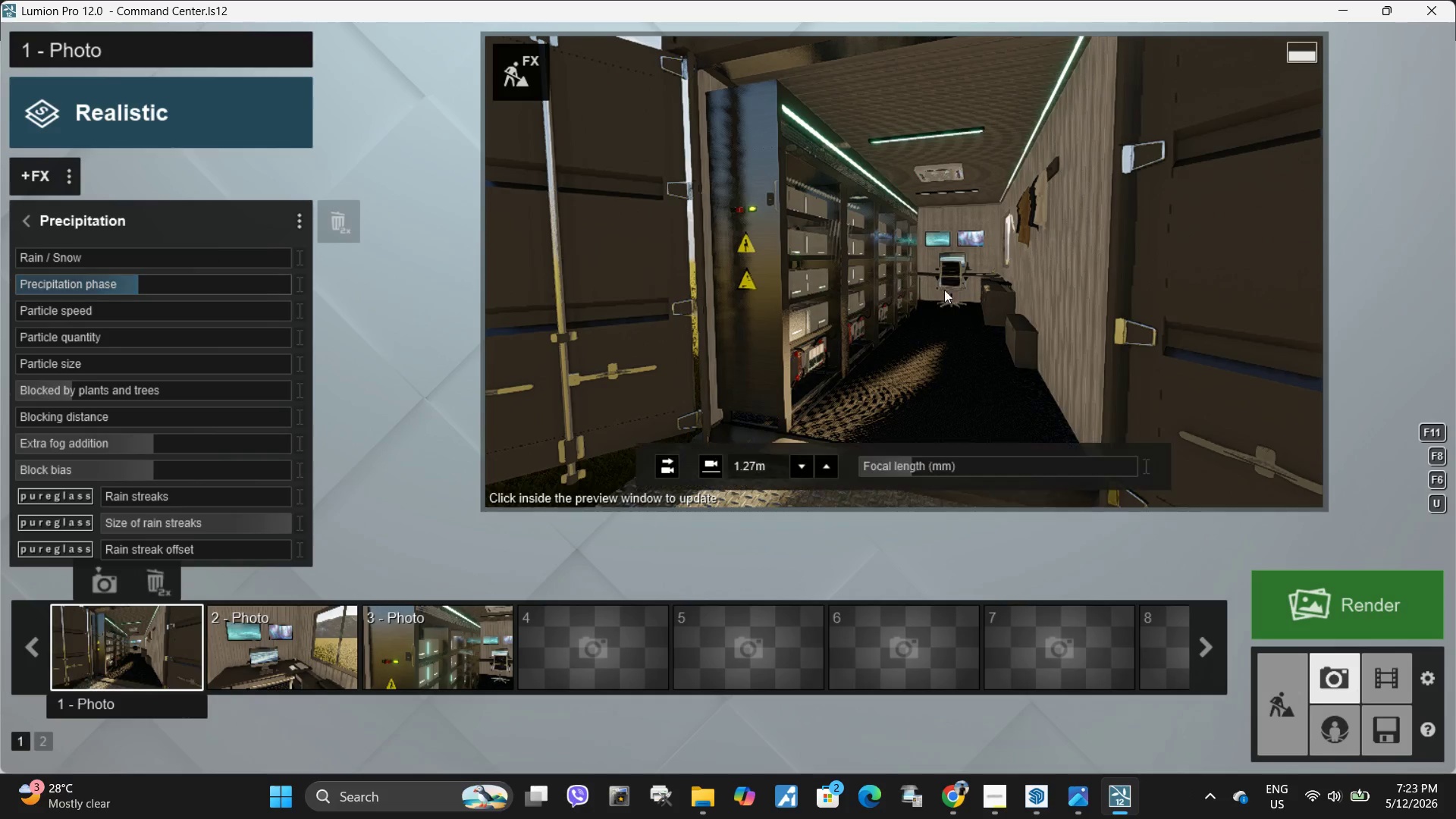 
left_click([973, 290])
 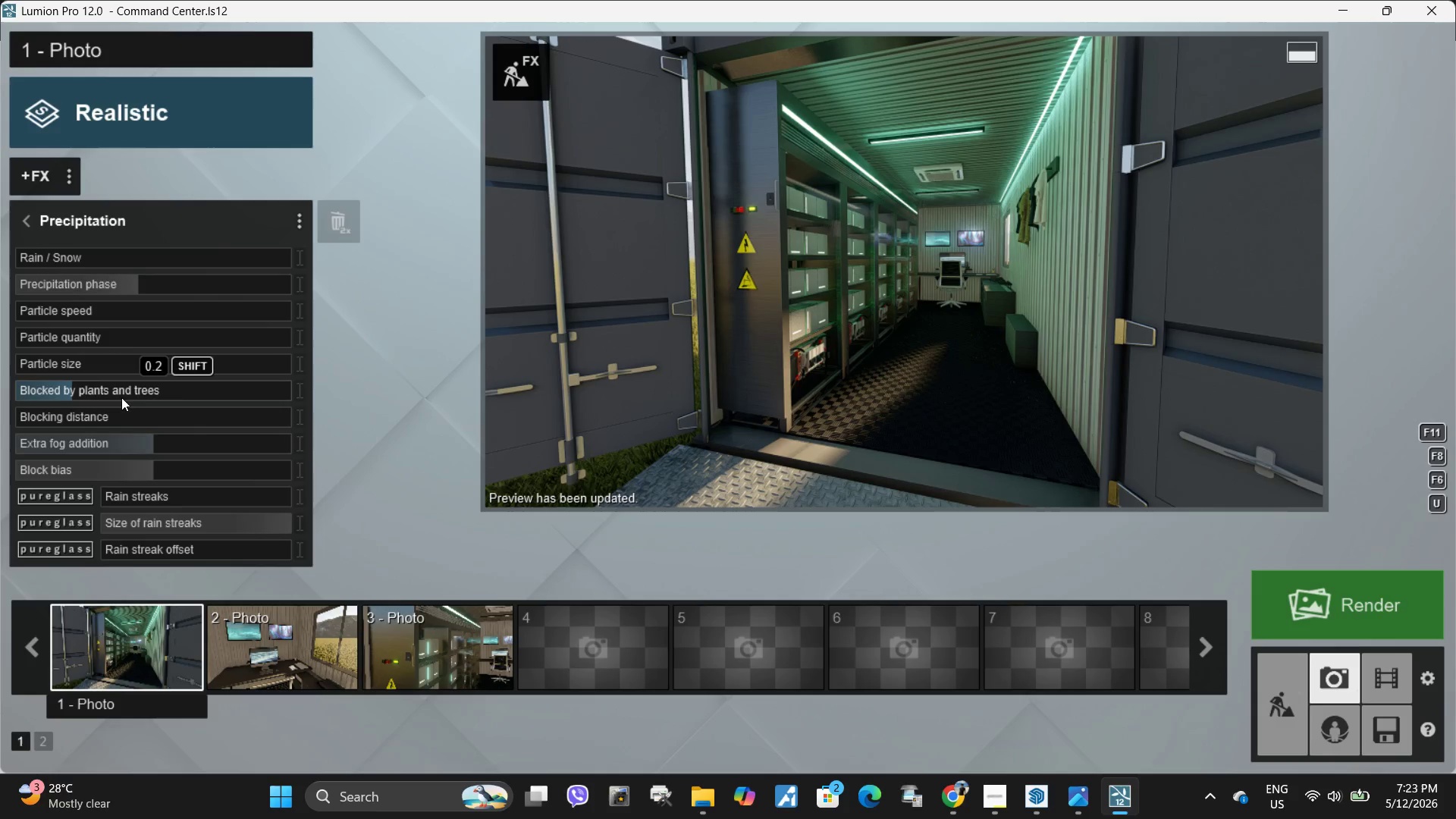 
left_click_drag(start_coordinate=[111, 438], to_coordinate=[91, 431])
 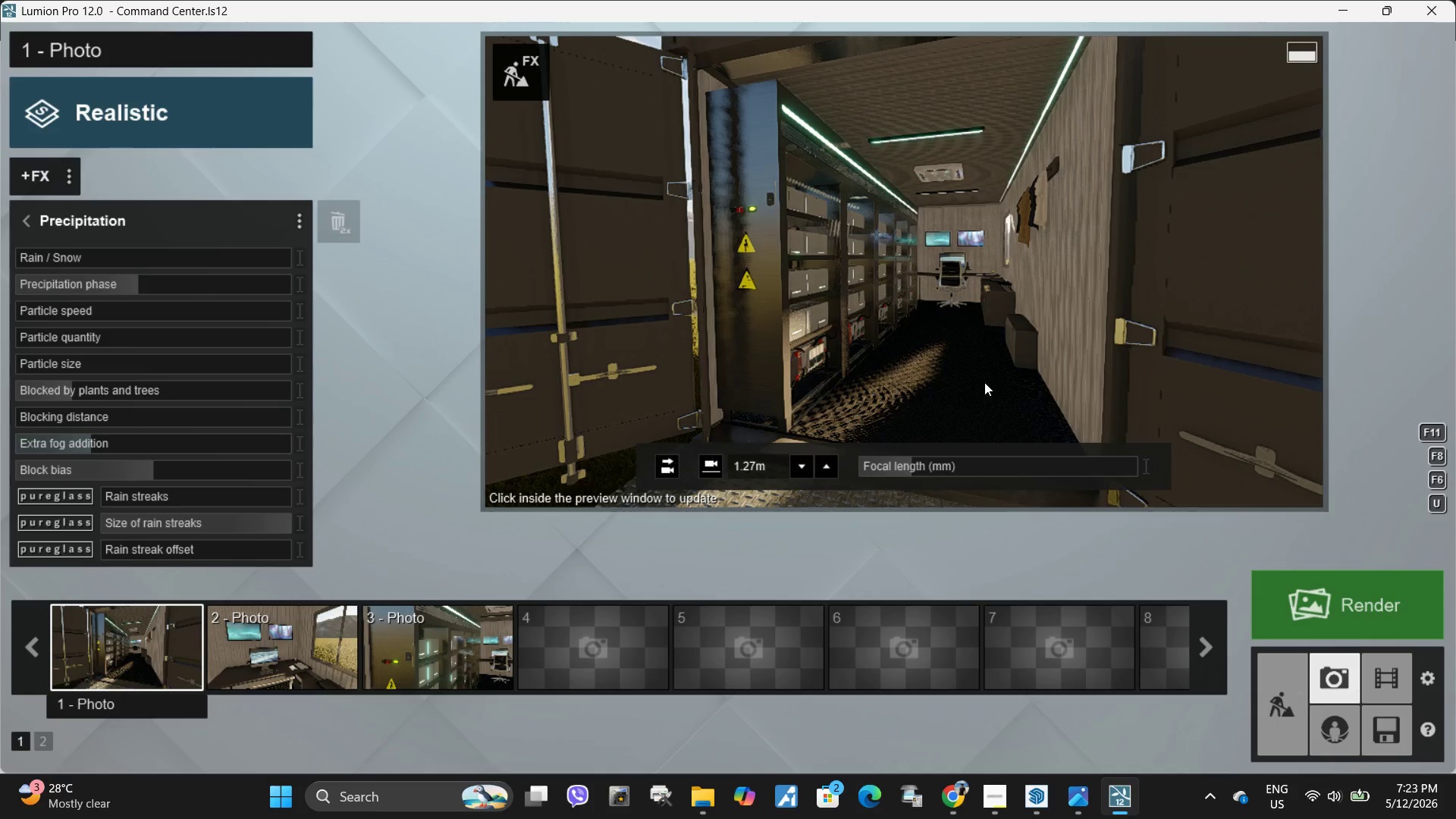 
left_click([984, 382])
 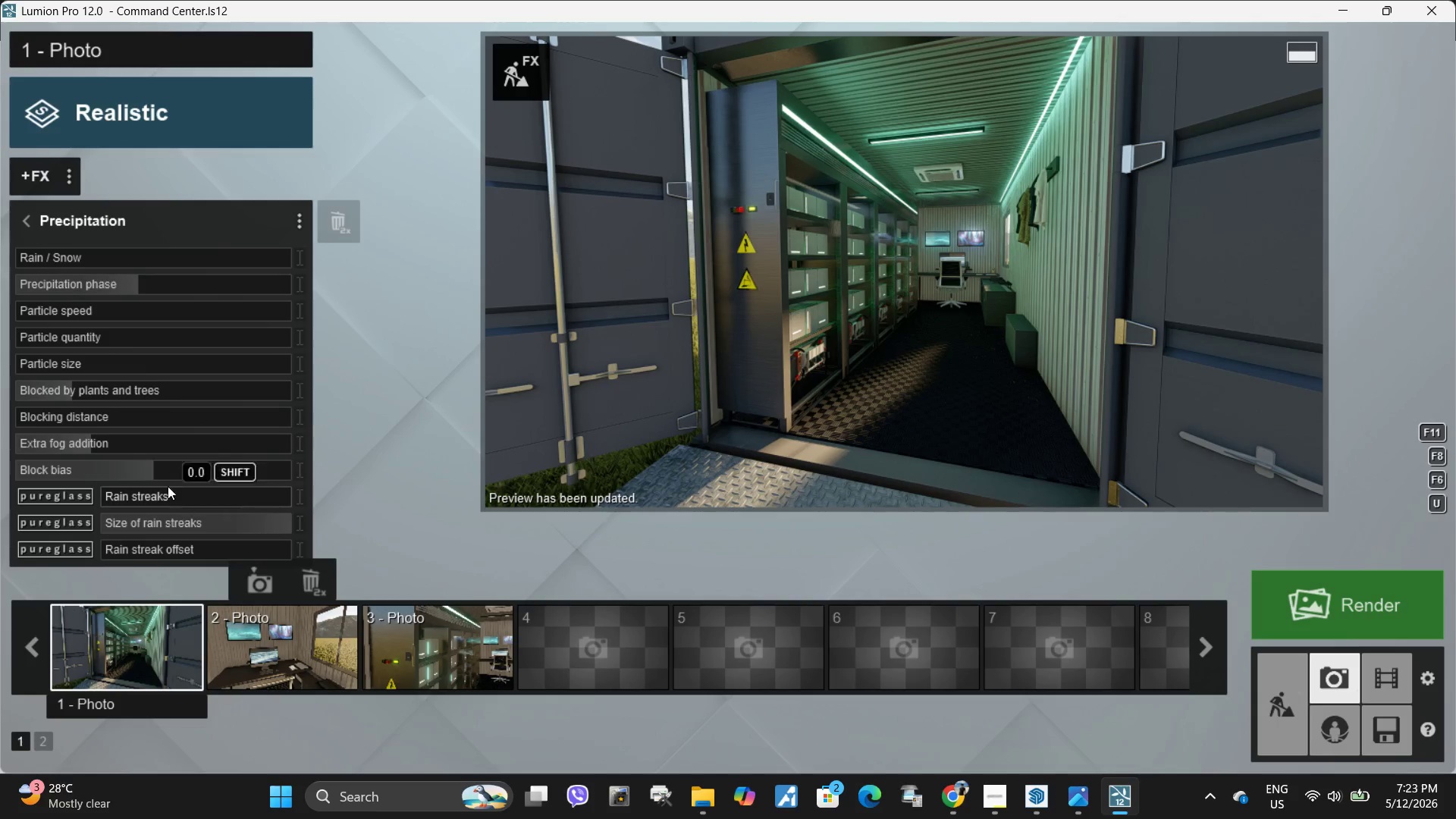 
left_click_drag(start_coordinate=[144, 473], to_coordinate=[138, 468])
 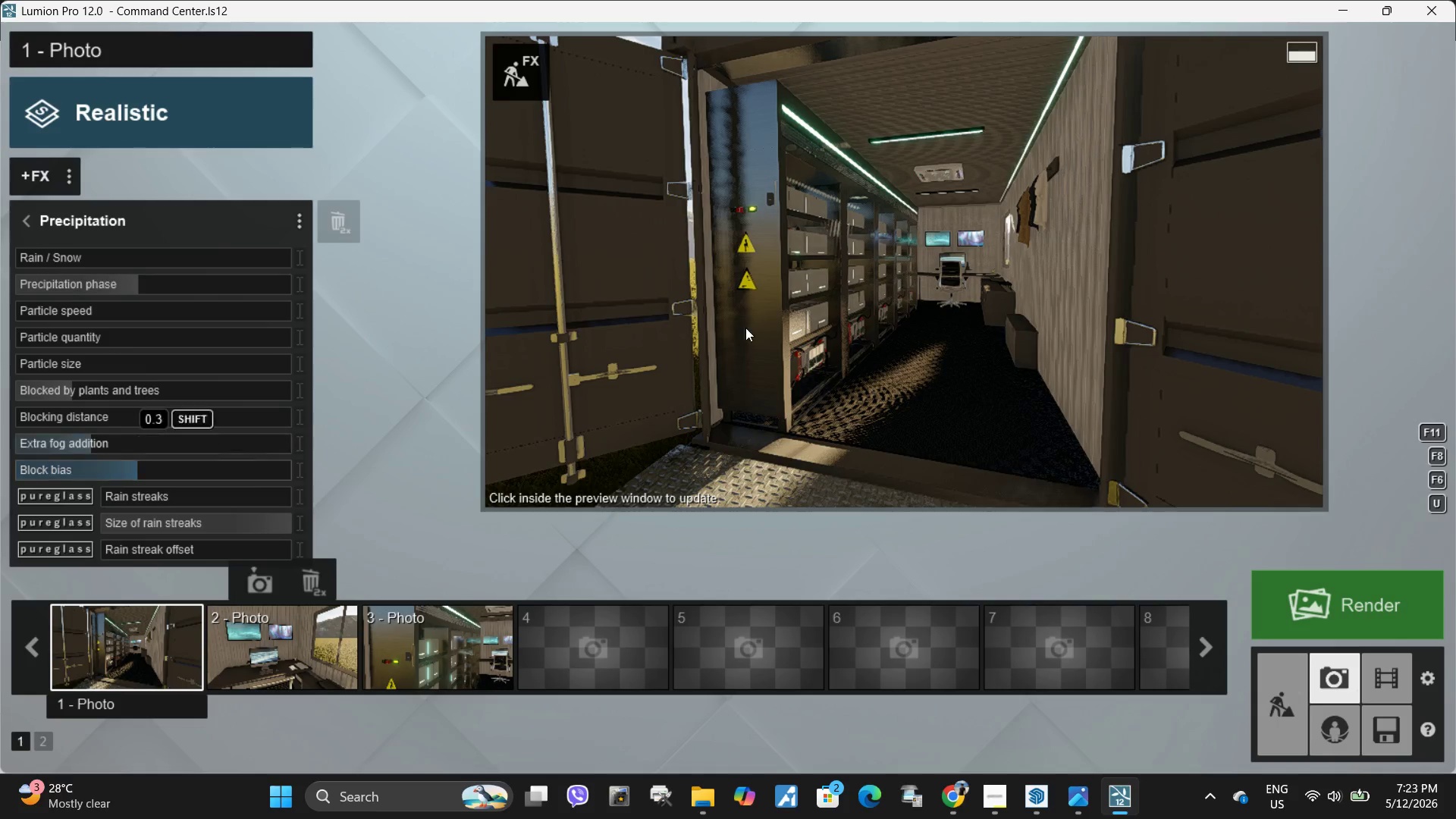 
left_click([816, 313])
 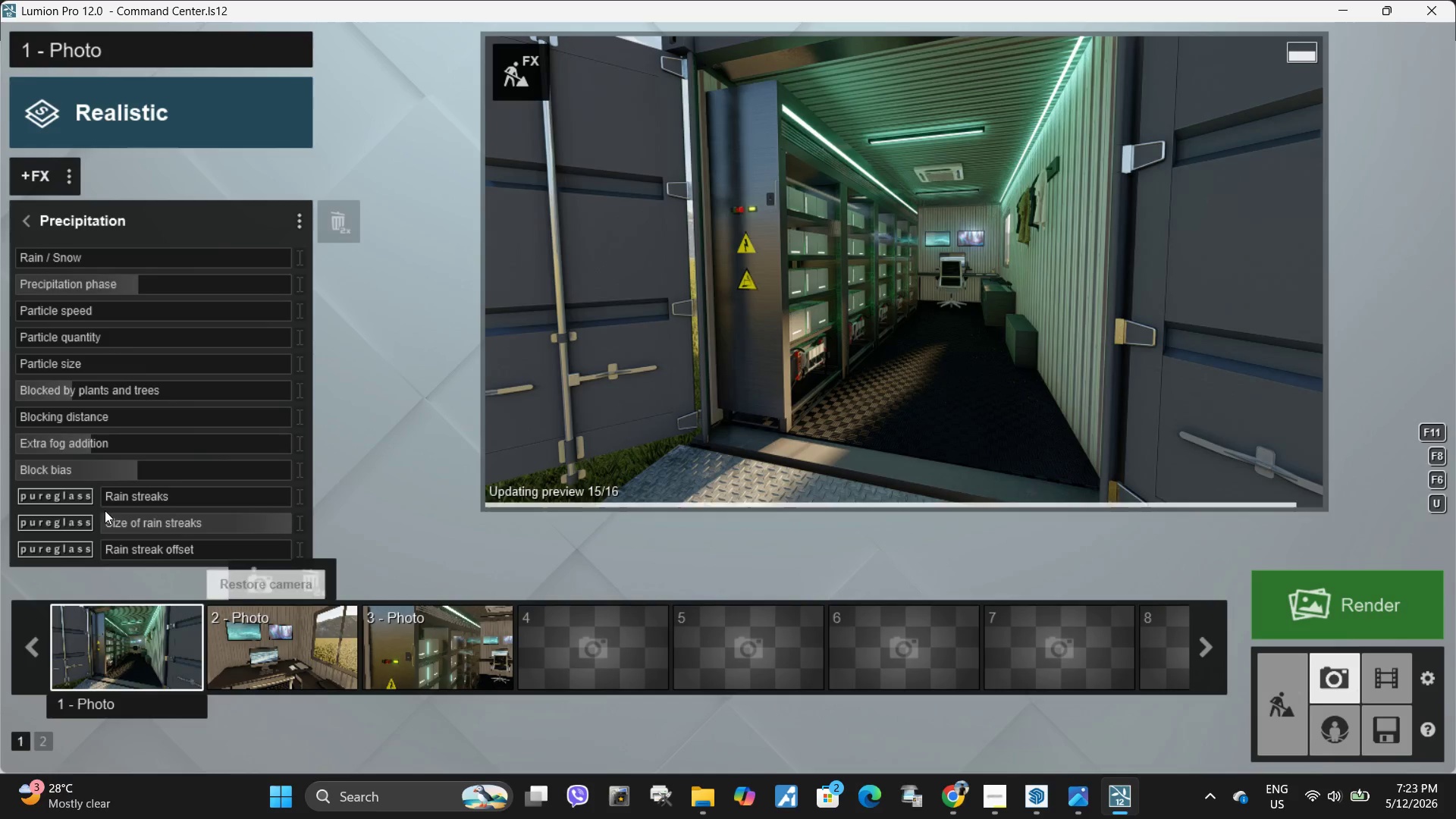 
left_click_drag(start_coordinate=[128, 462], to_coordinate=[150, 479])
 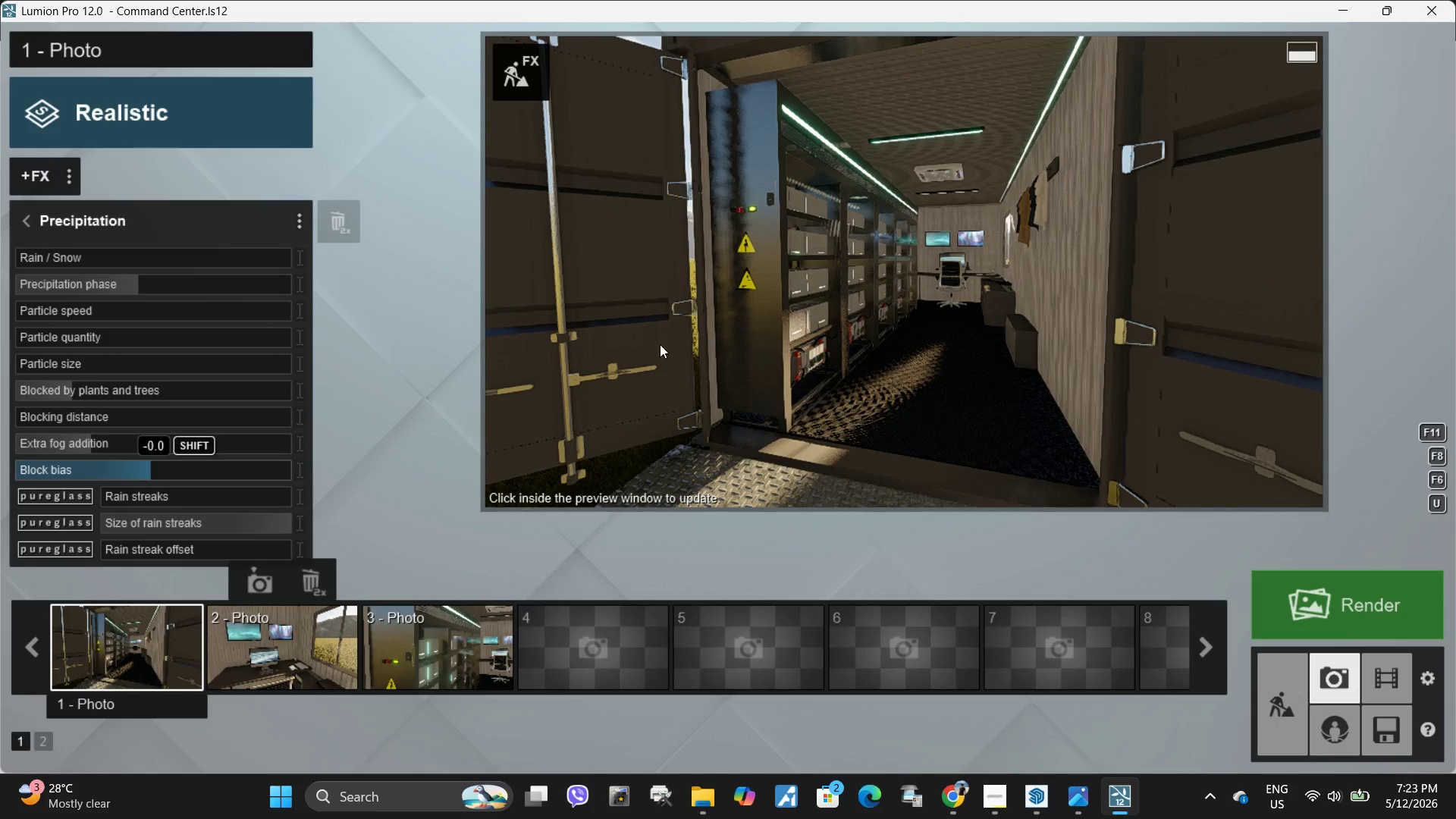 
left_click([773, 321])
 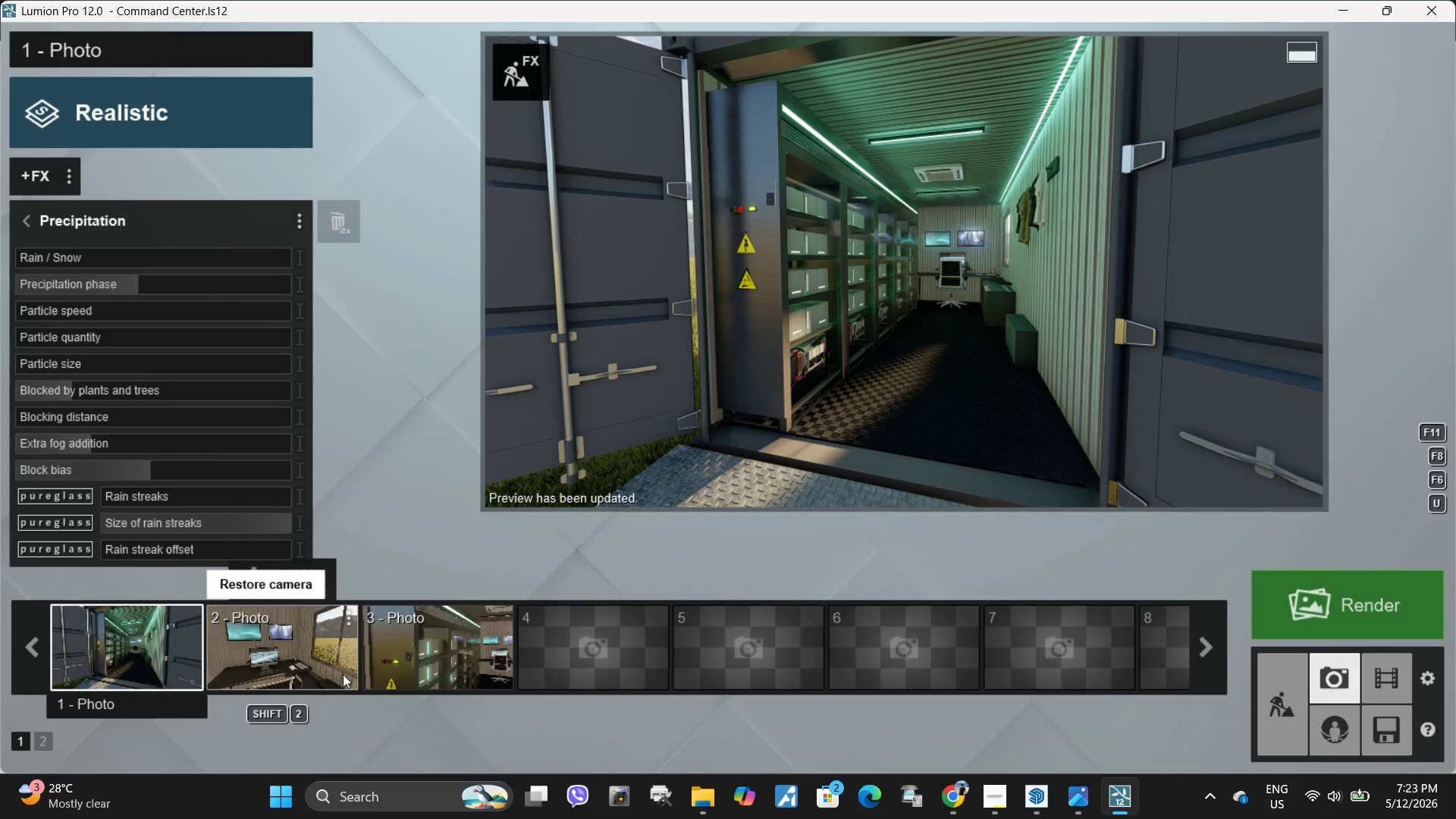 
double_click([824, 278])
 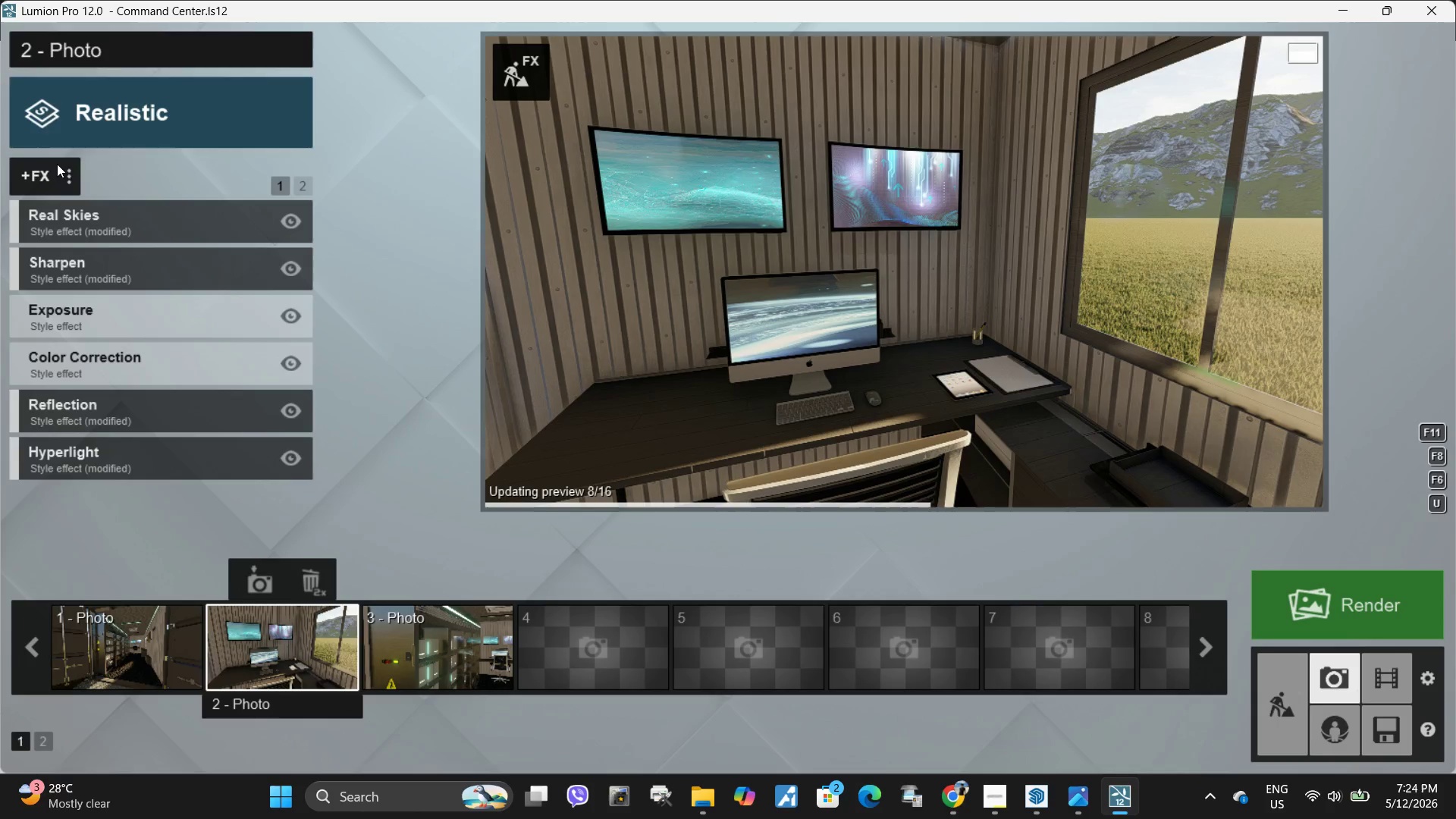 
left_click([39, 180])
 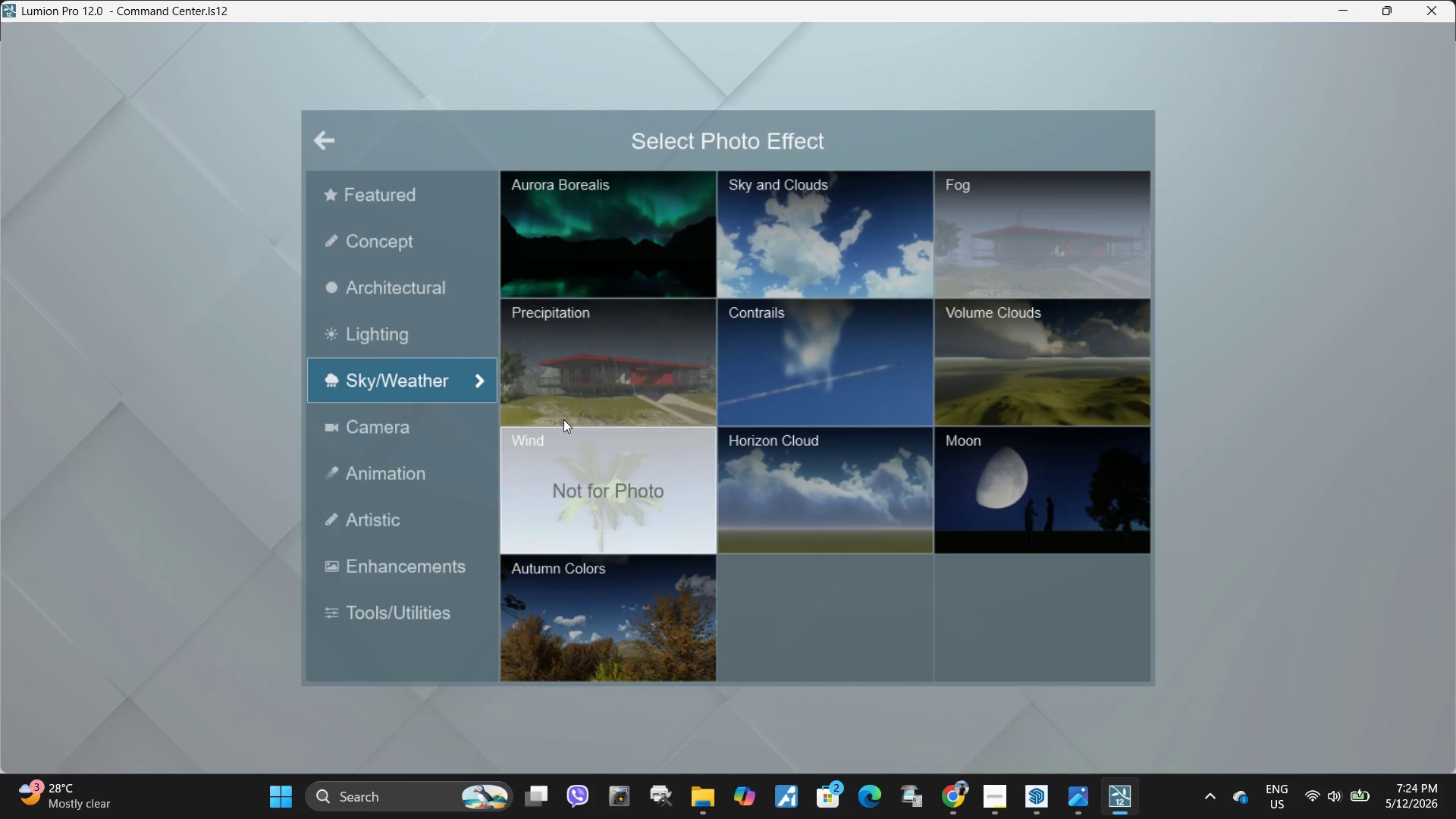 
left_click([564, 341])
 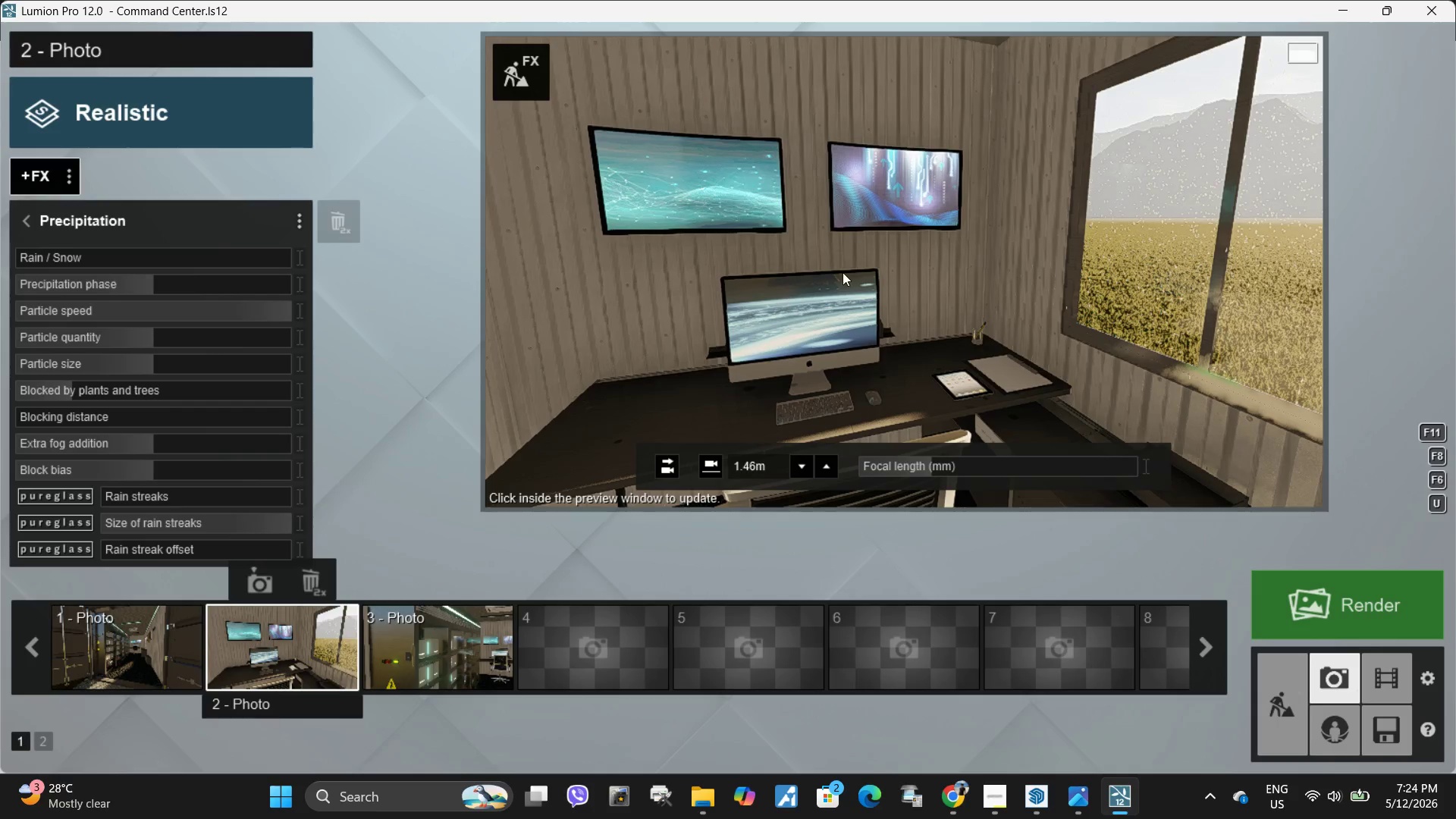 
left_click([956, 255])
 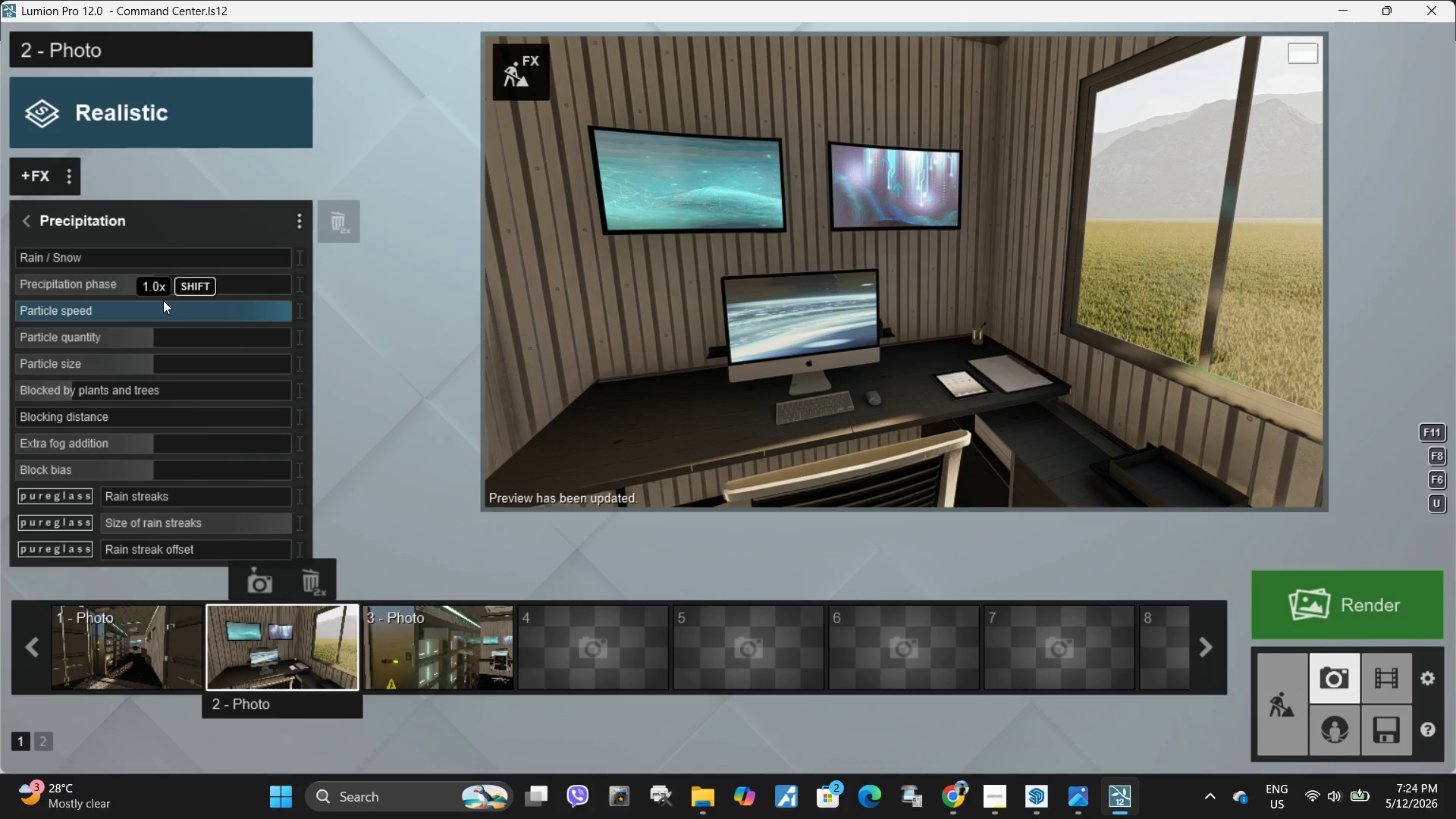 
left_click_drag(start_coordinate=[152, 287], to_coordinate=[107, 282])
 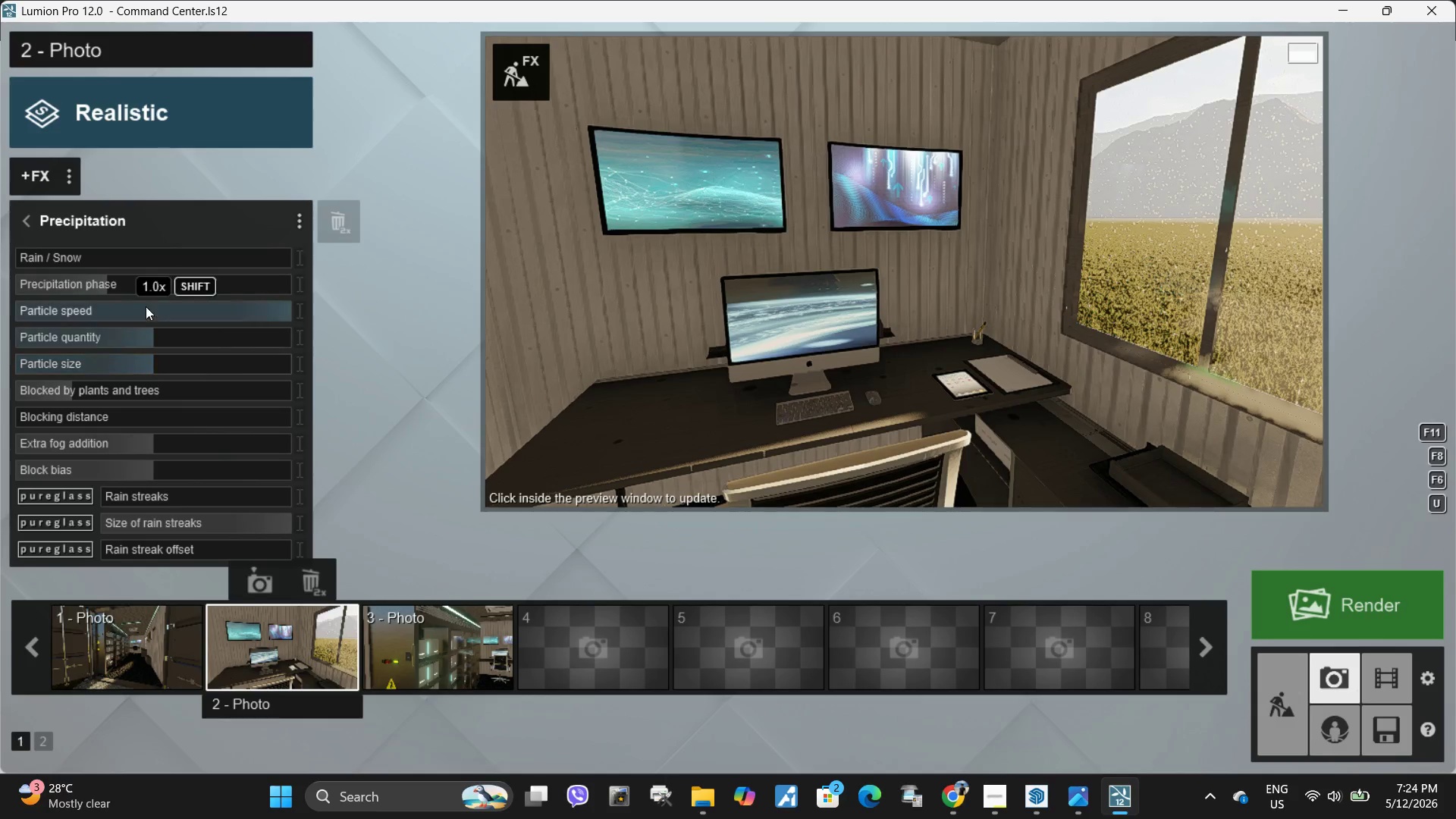 
left_click_drag(start_coordinate=[167, 307], to_coordinate=[0, 309])
 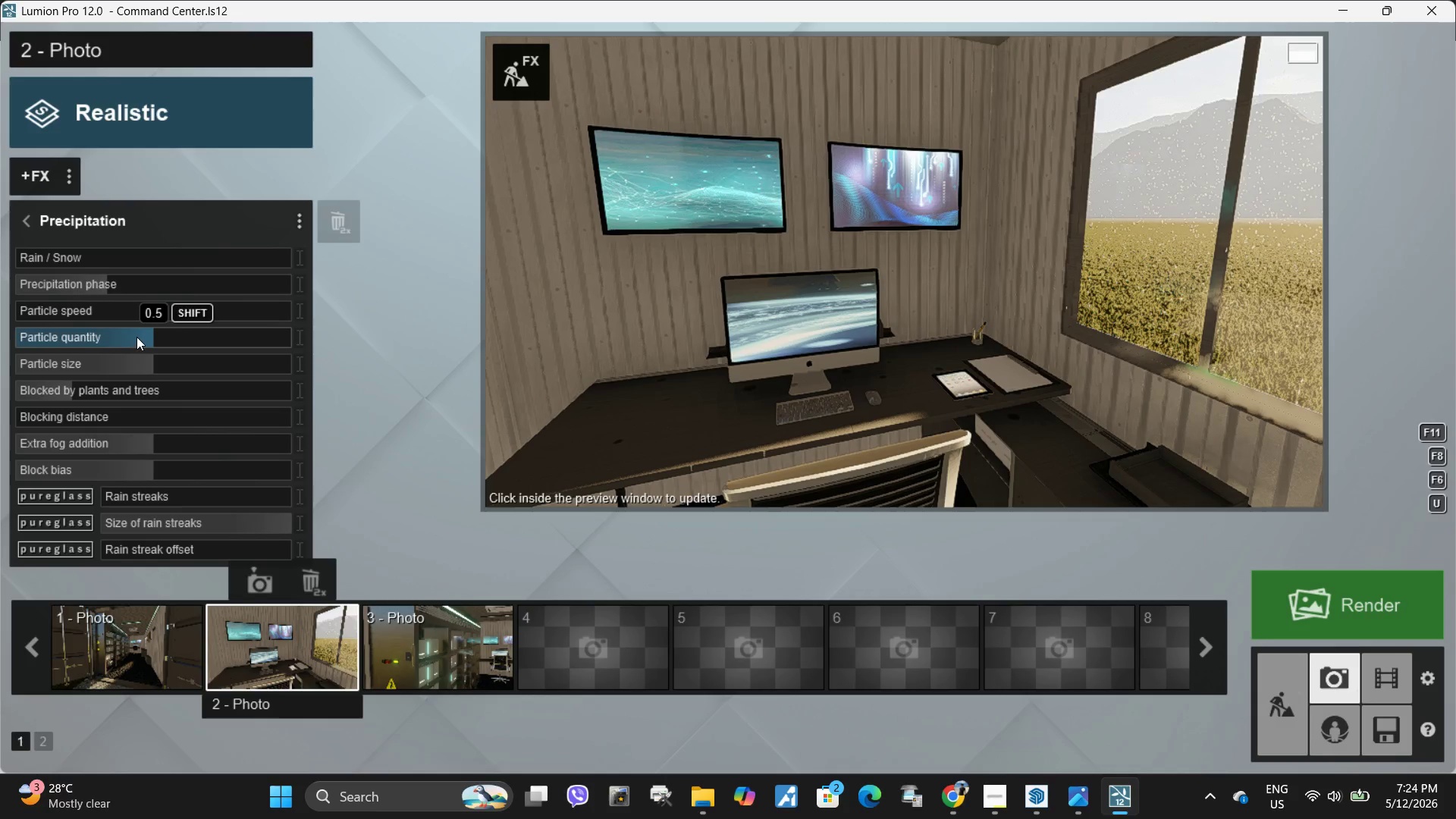 
left_click_drag(start_coordinate=[130, 335], to_coordinate=[110, 335])
 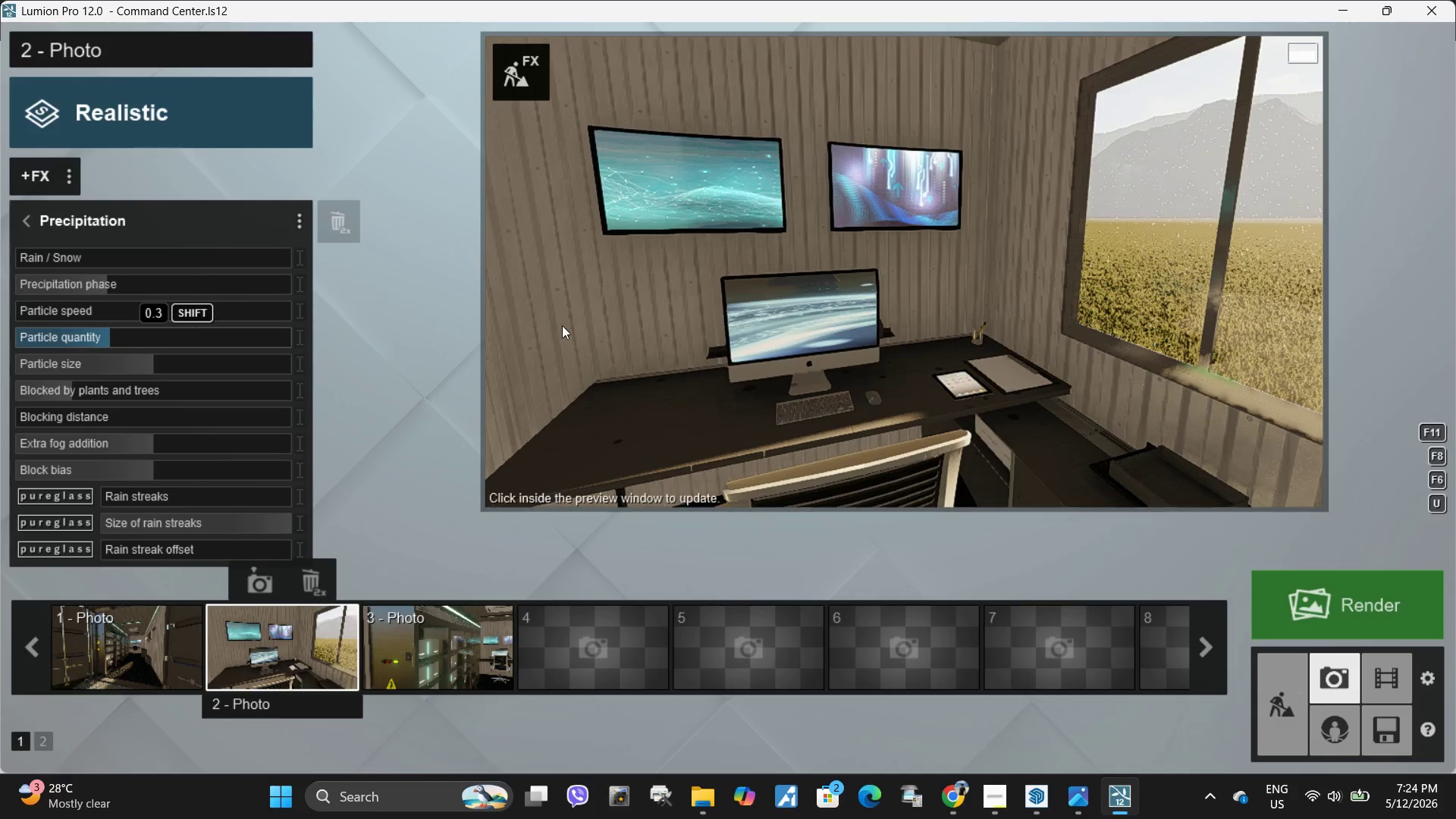 
double_click([792, 325])
 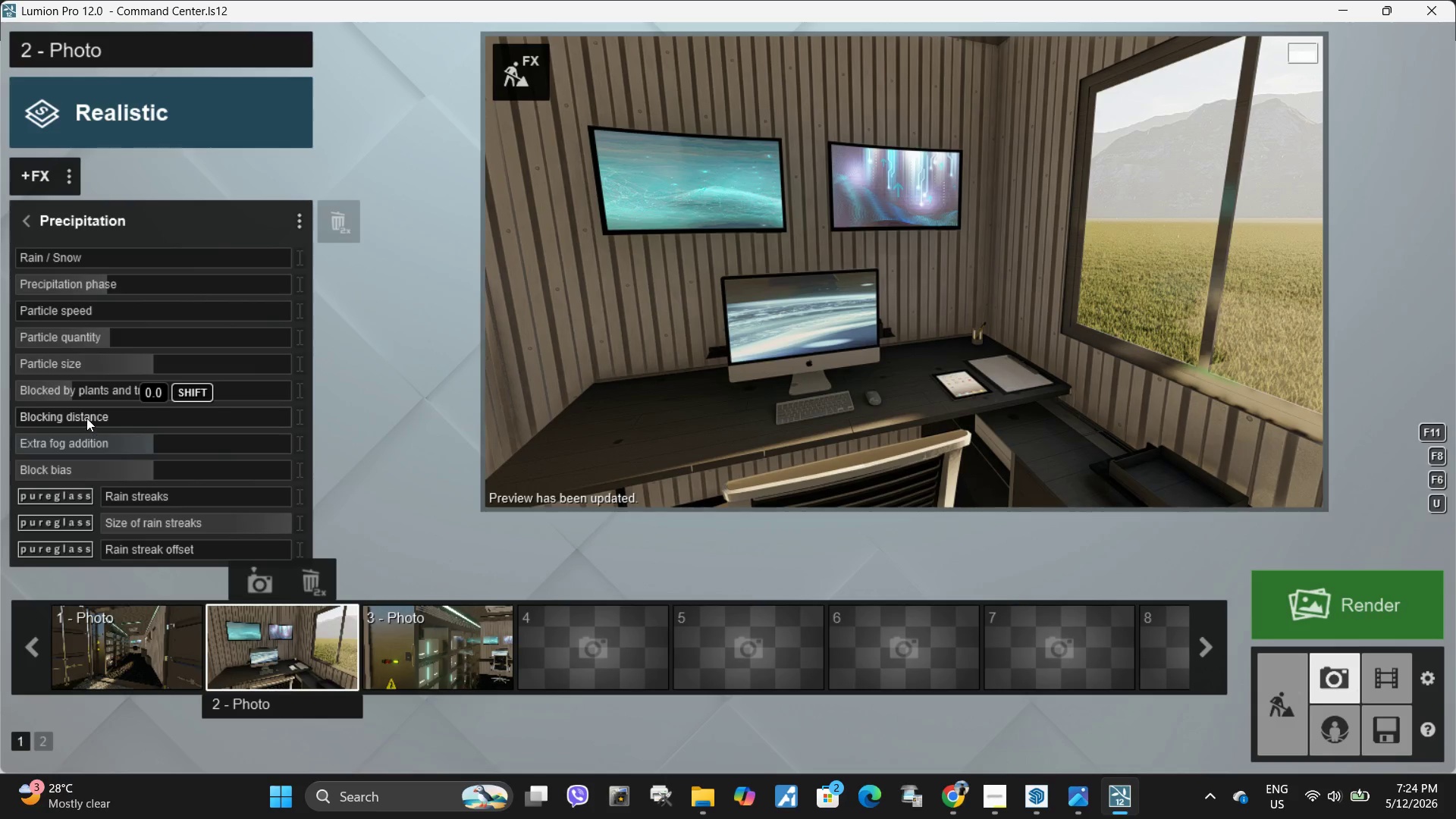 
left_click_drag(start_coordinate=[129, 444], to_coordinate=[0, 449])
 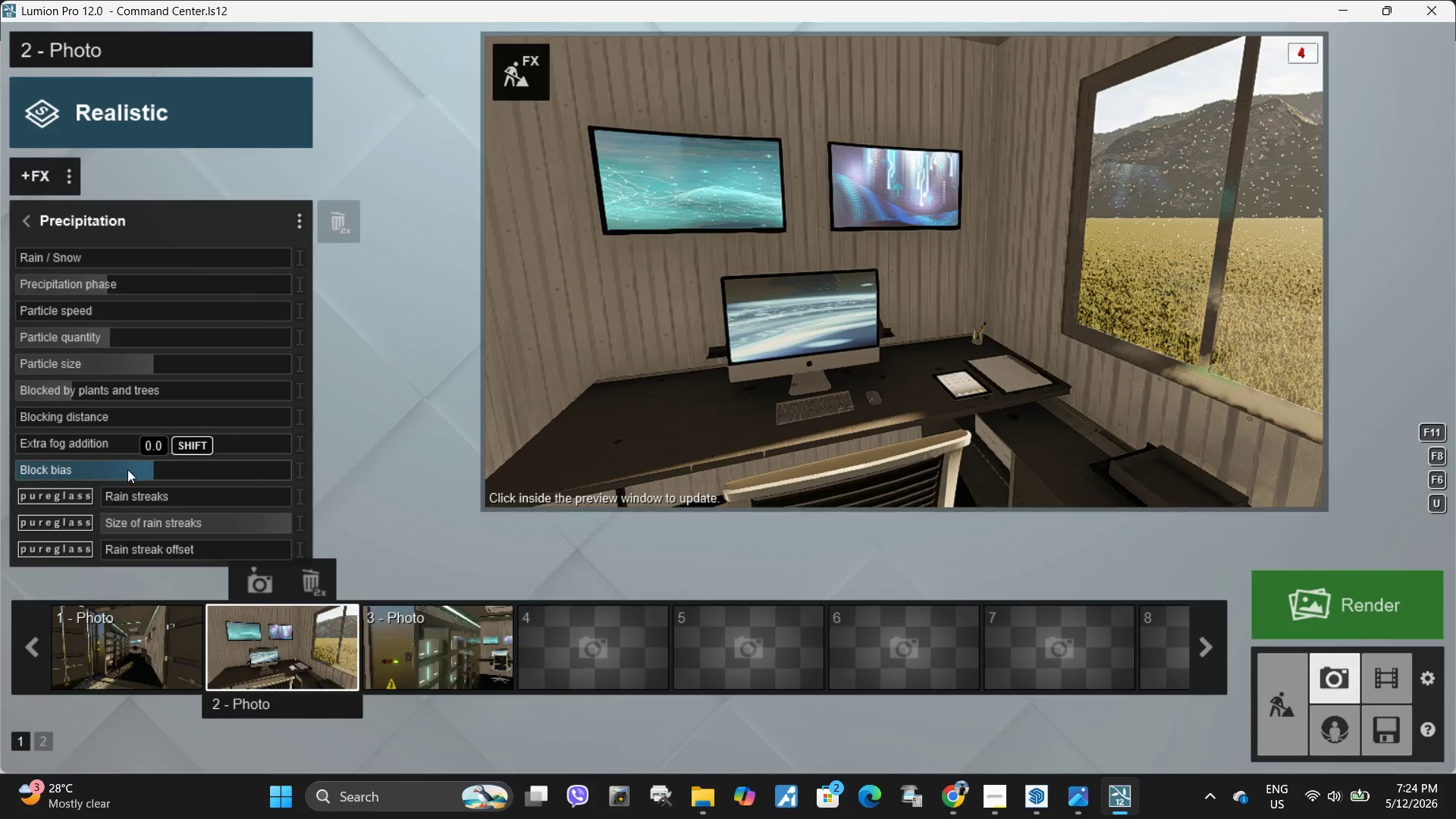 
left_click_drag(start_coordinate=[124, 470], to_coordinate=[98, 472])
 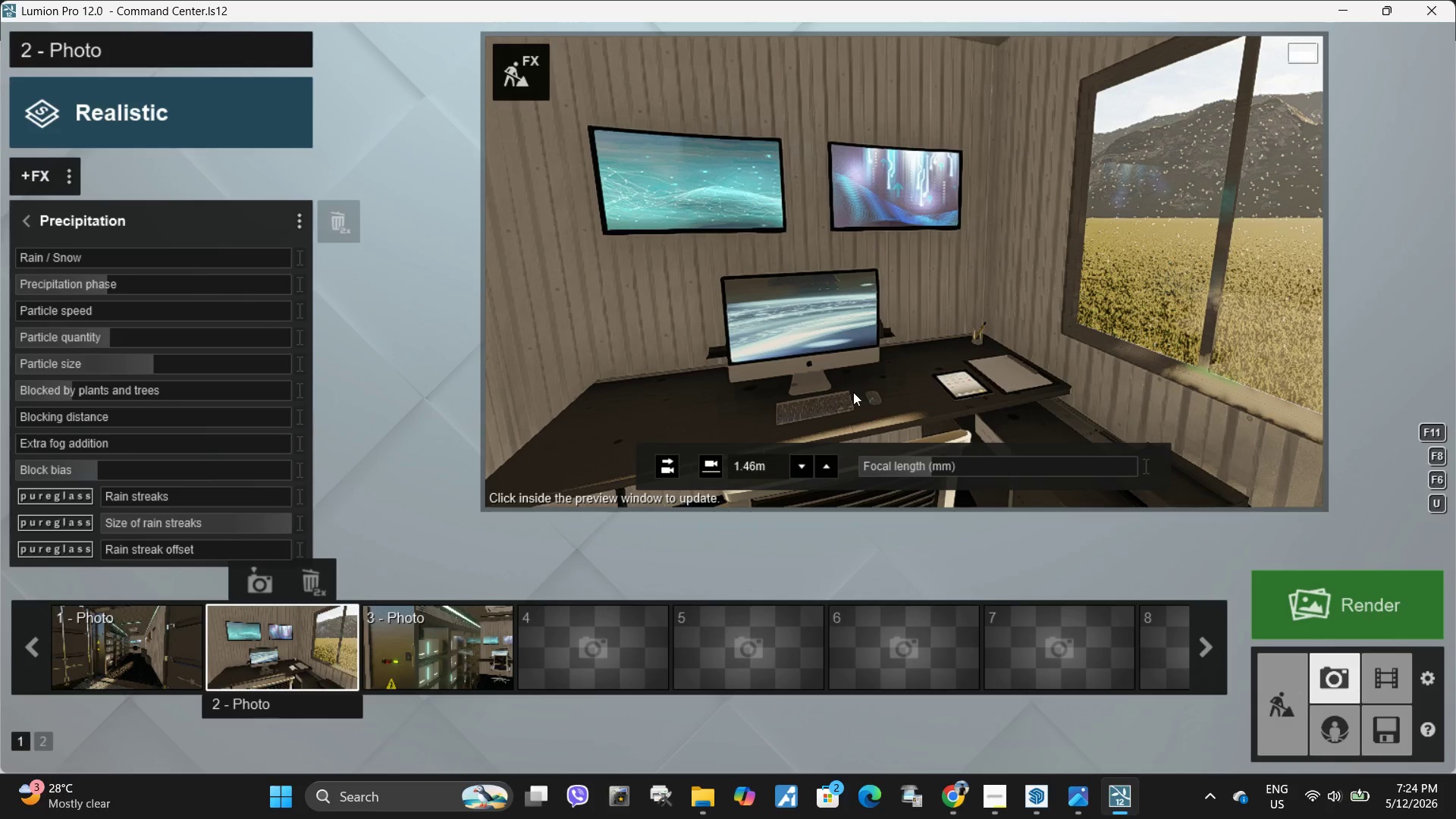 
left_click([1096, 317])
 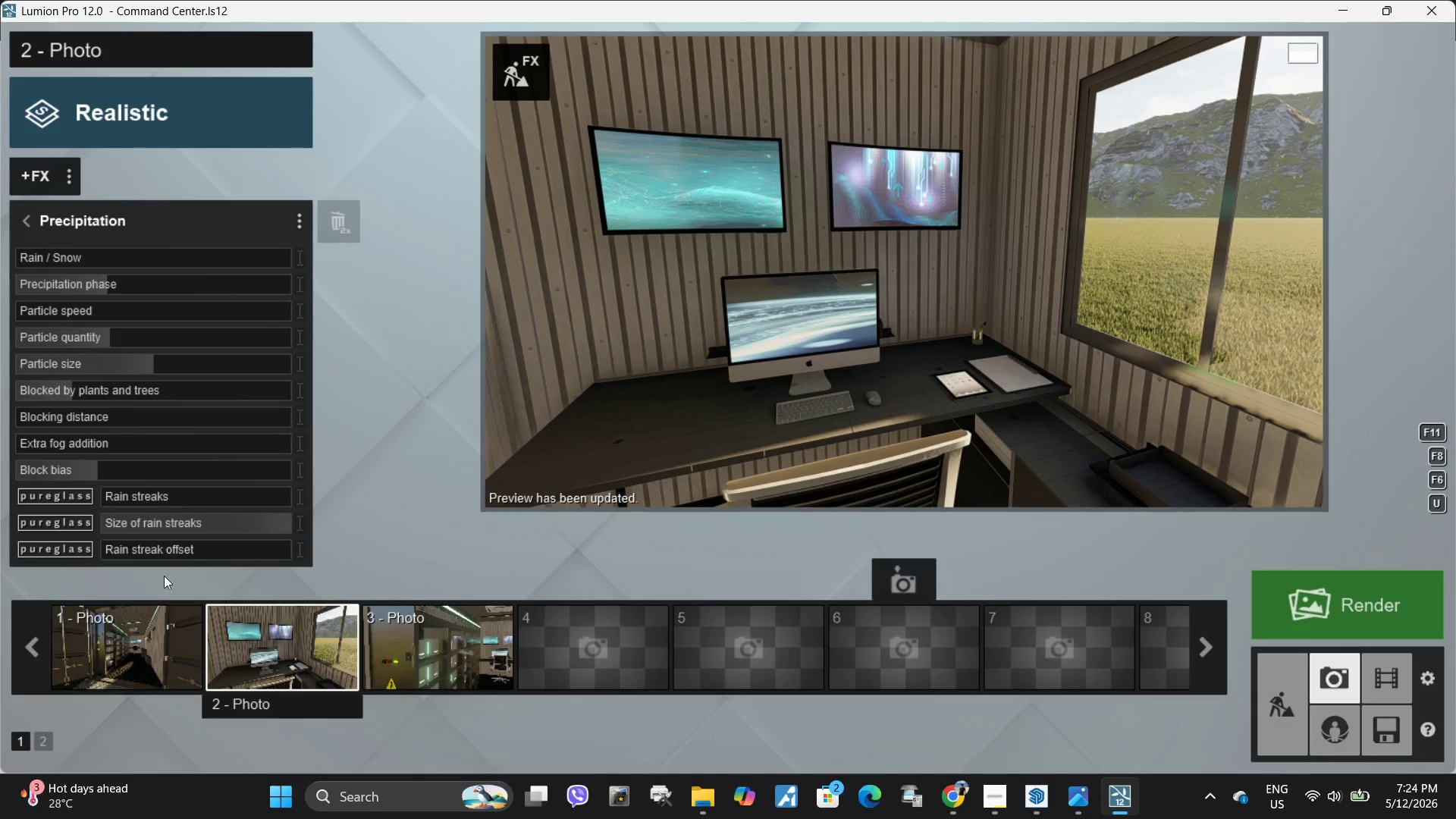 
left_click_drag(start_coordinate=[147, 525], to_coordinate=[129, 531])
 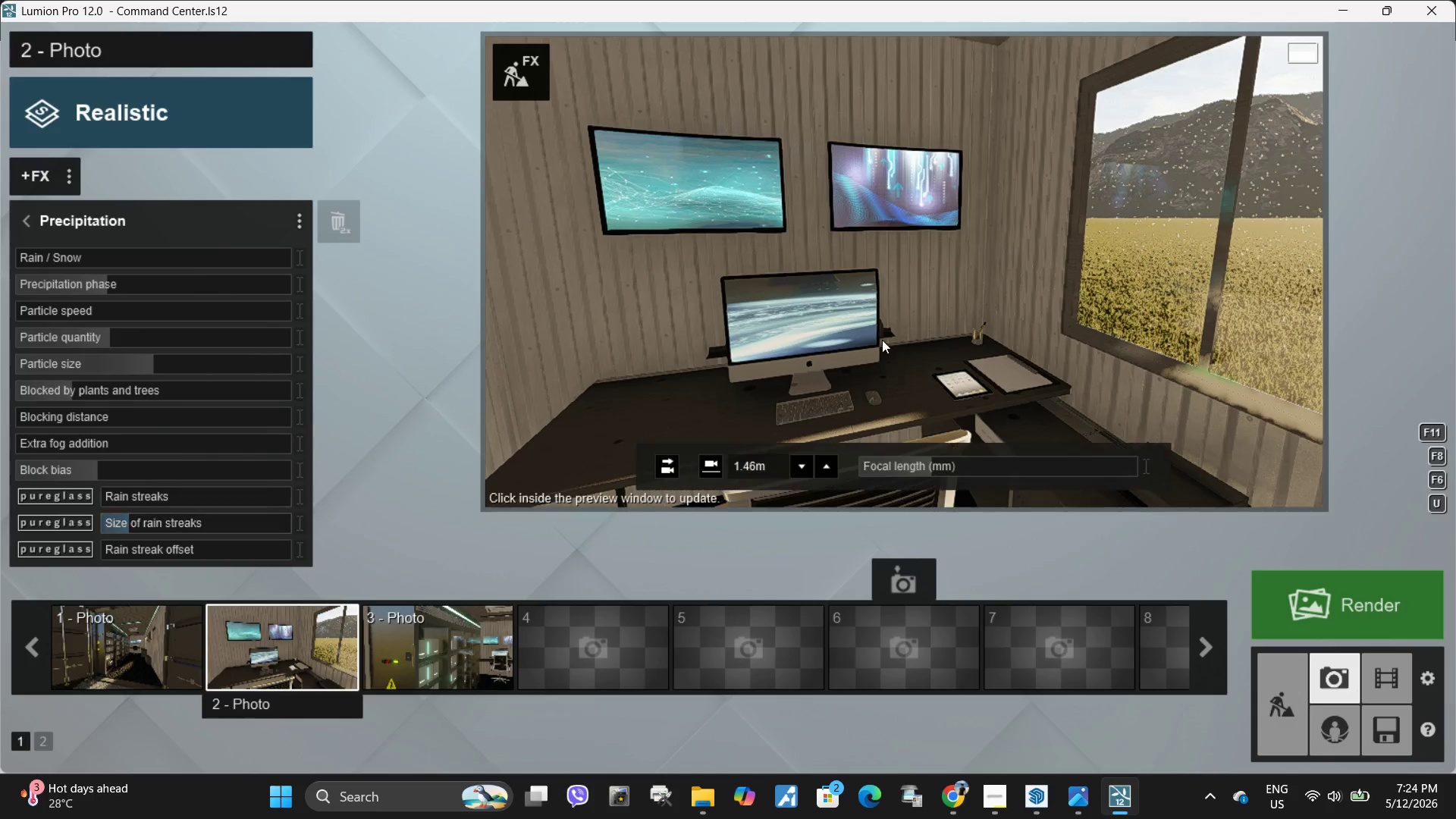 
left_click([883, 339])
 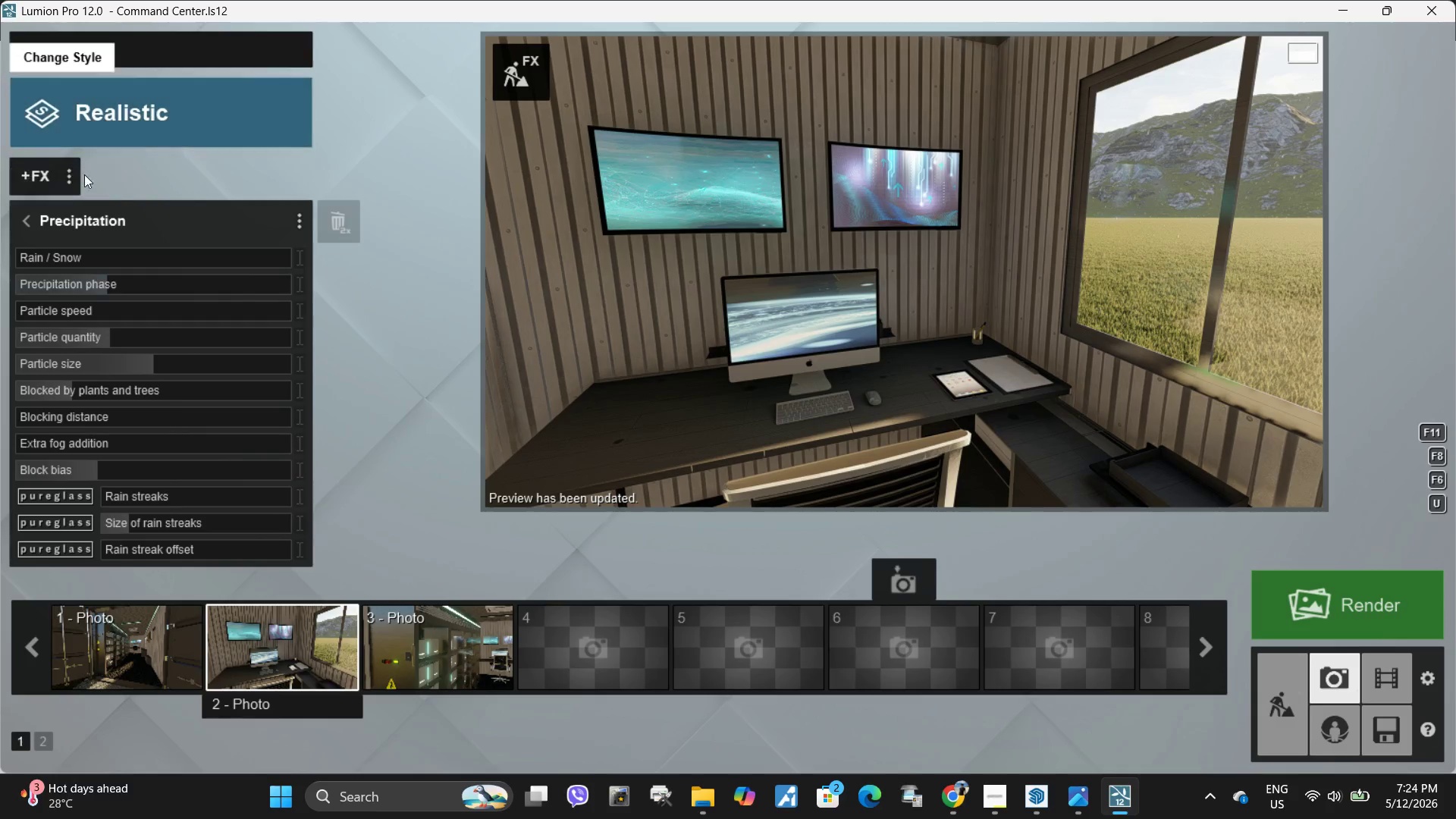 
wait(5.55)
 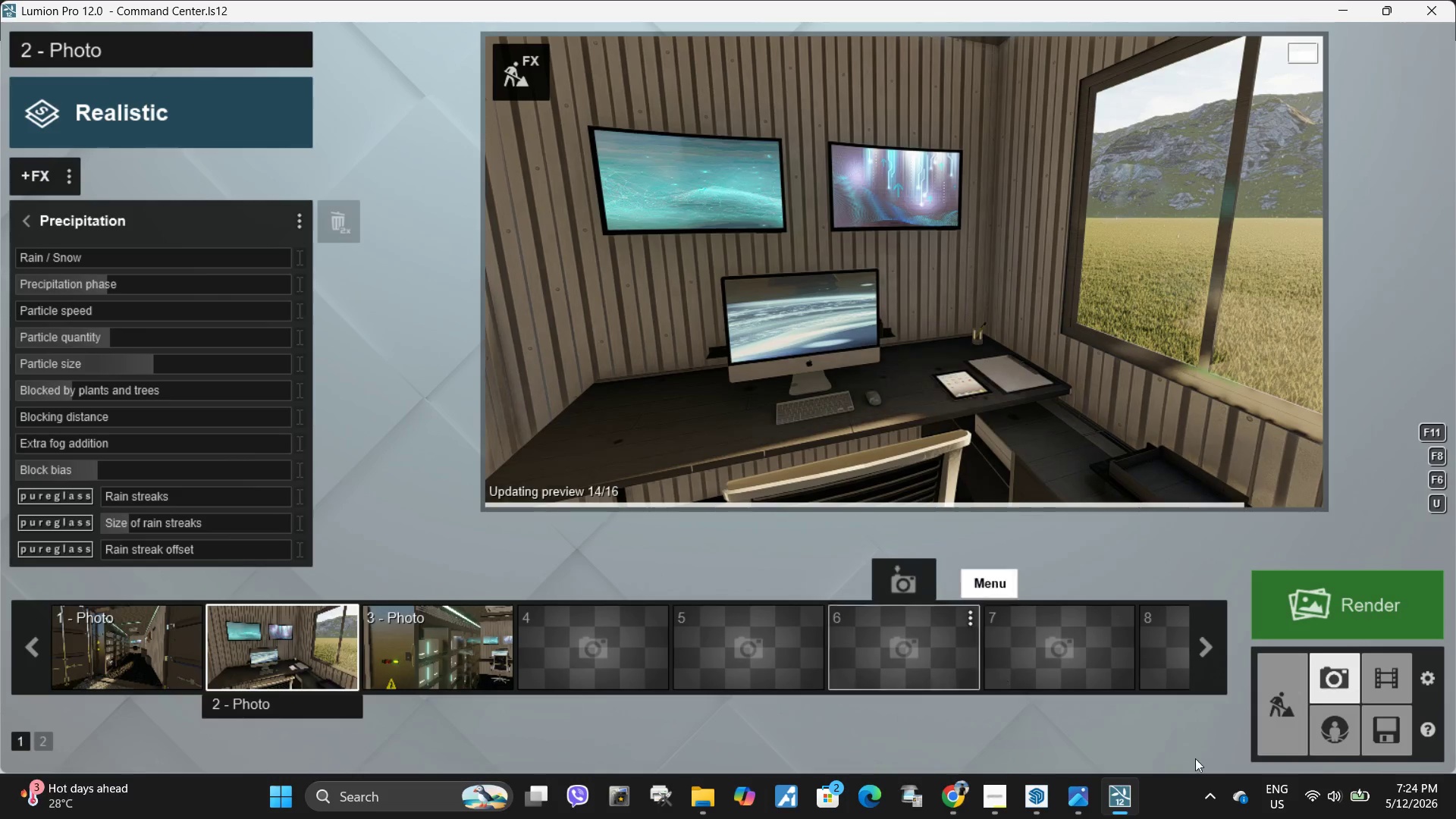 
left_click_drag(start_coordinate=[106, 468], to_coordinate=[96, 471])
 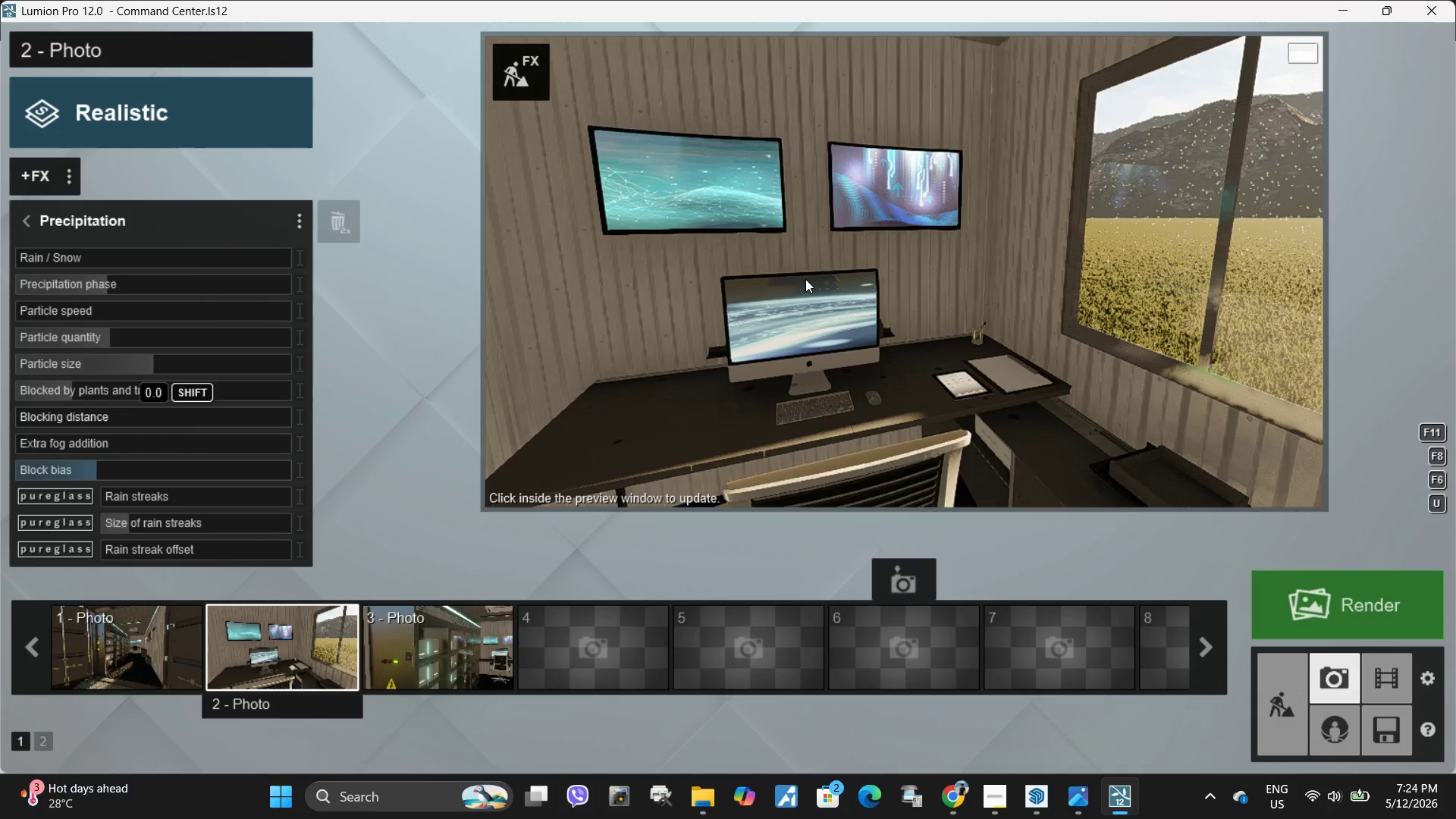 
left_click([902, 252])
 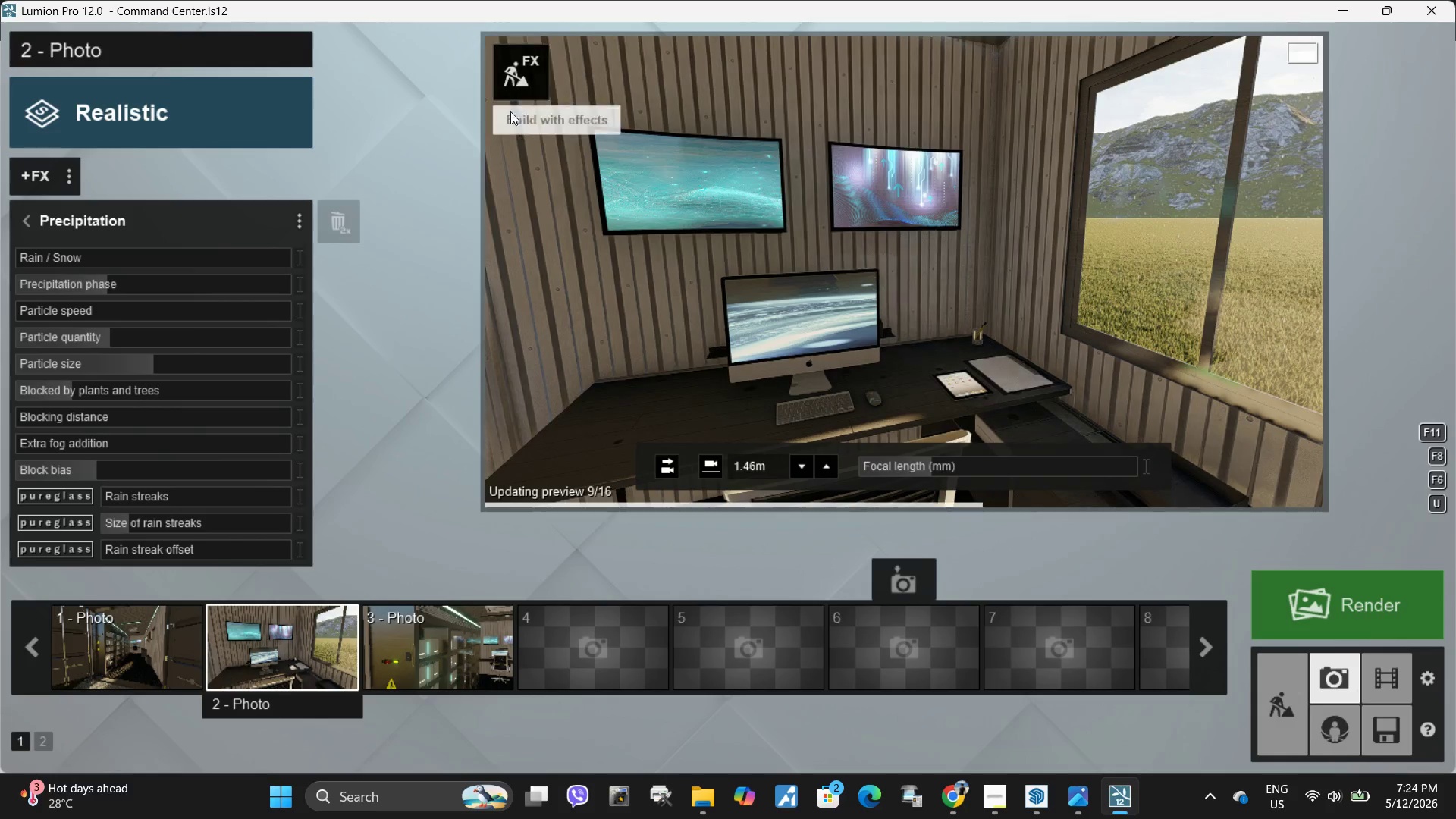 
left_click([524, 78])
 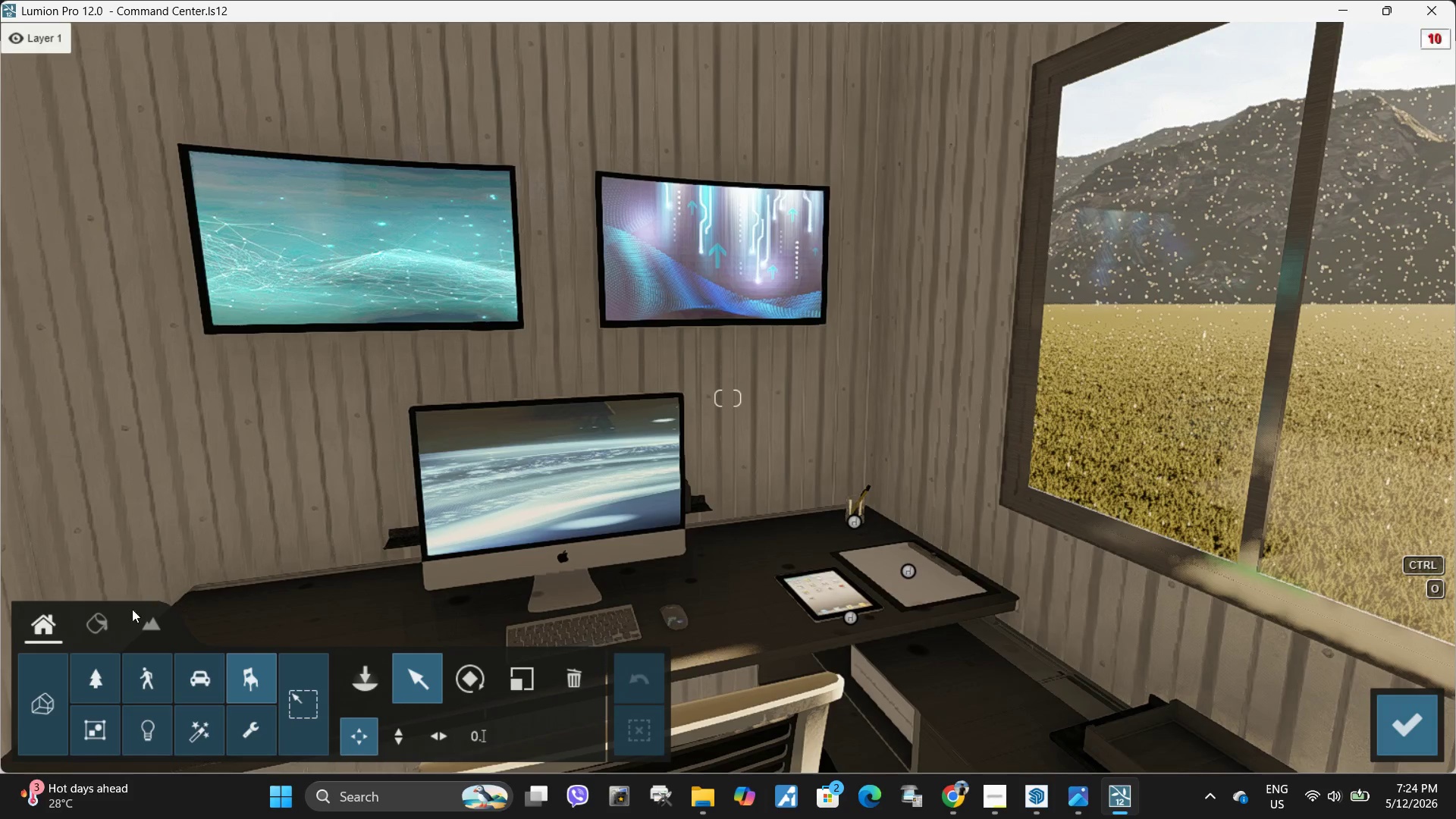 
left_click([96, 636])
 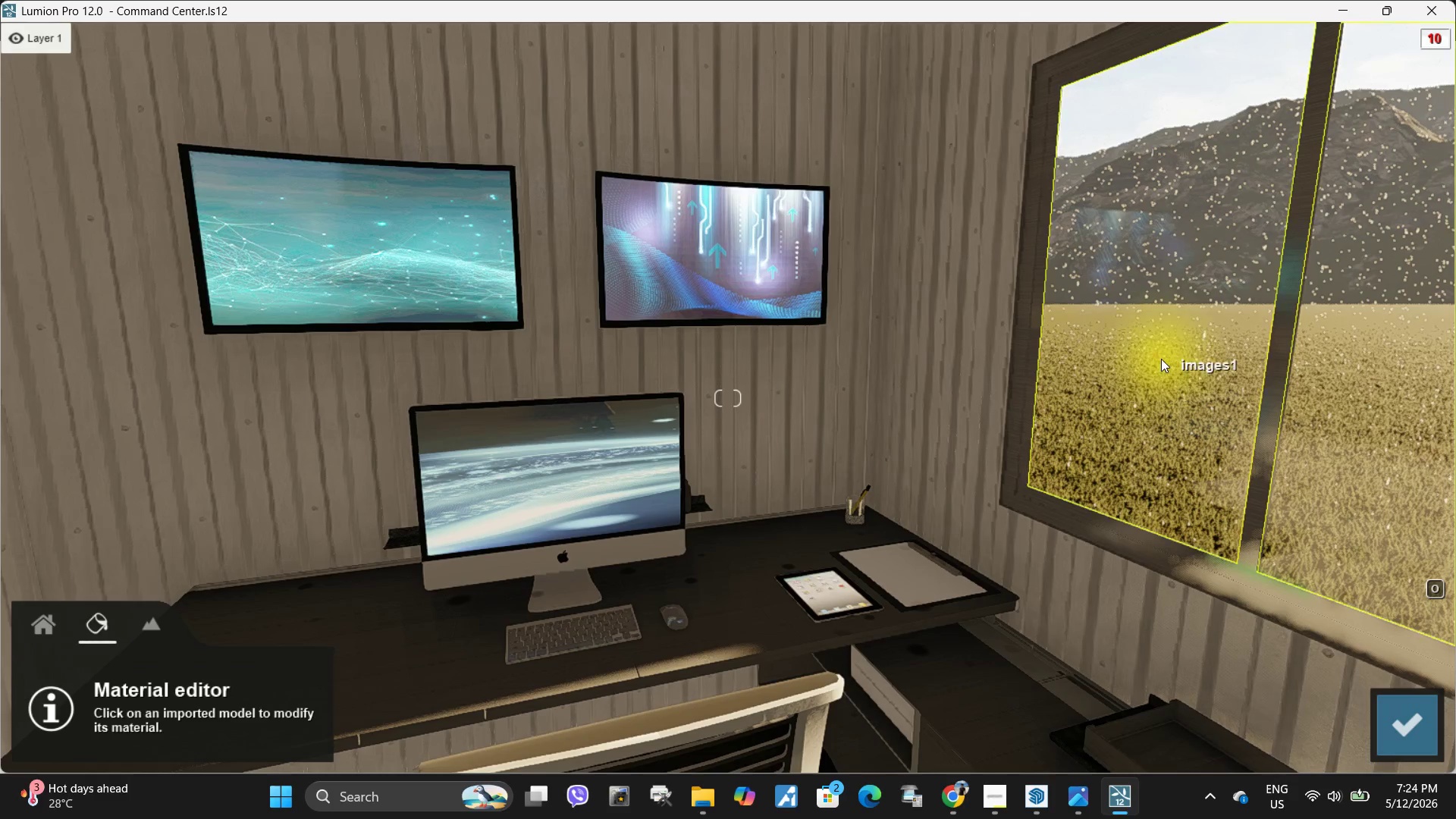 
left_click([1159, 359])
 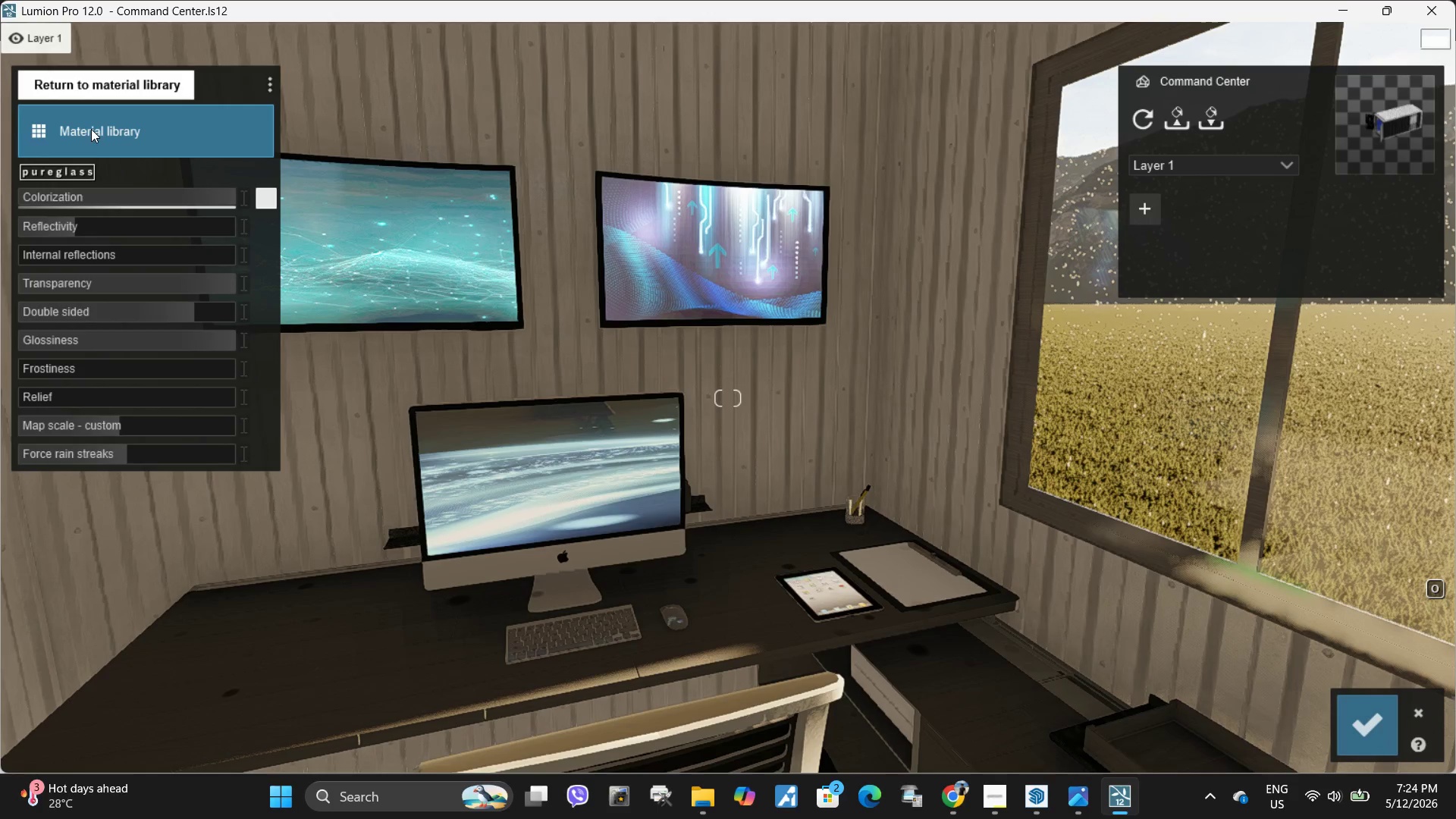 
left_click_drag(start_coordinate=[84, 228], to_coordinate=[114, 239])
 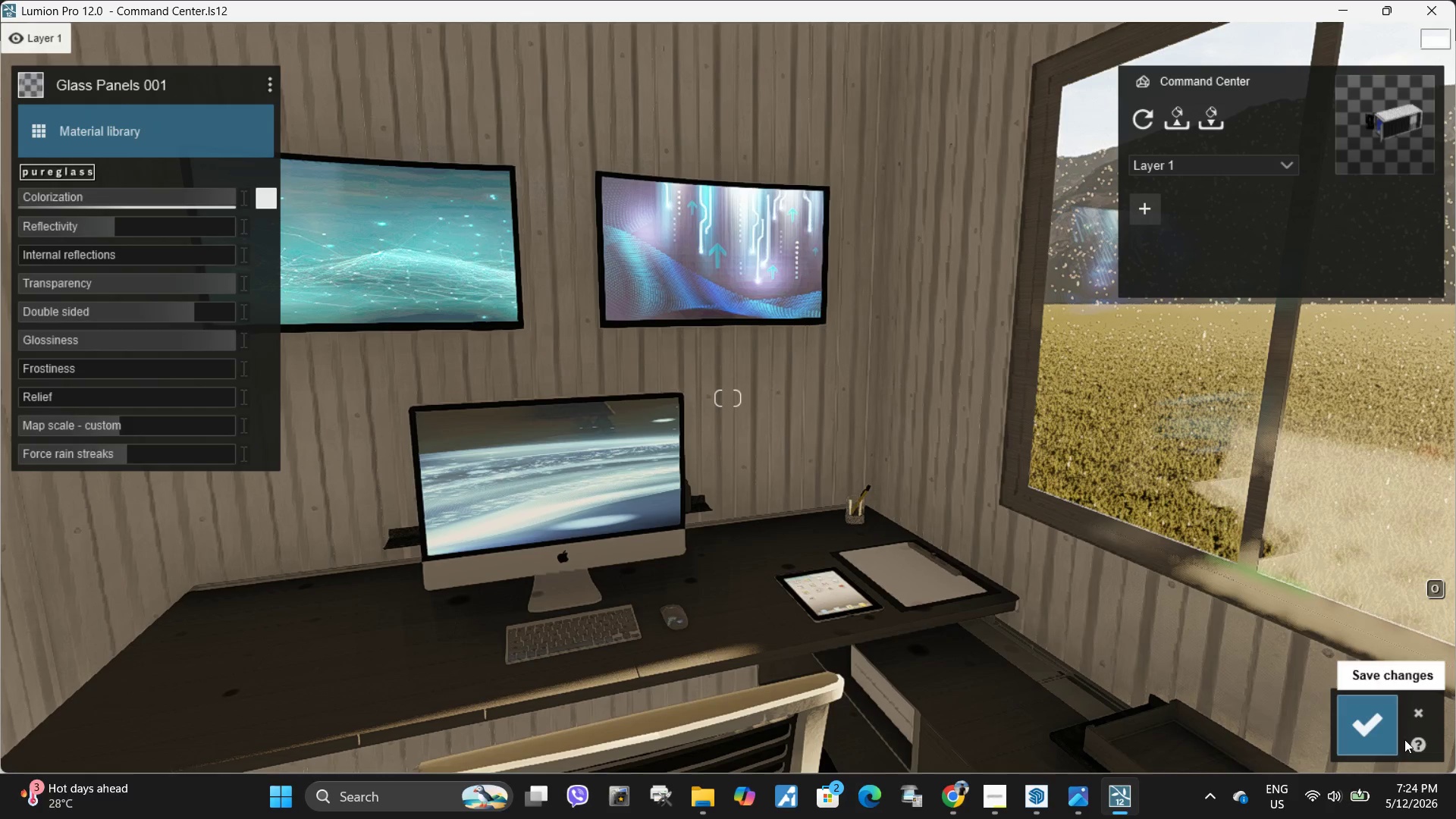 
left_click([1382, 741])
 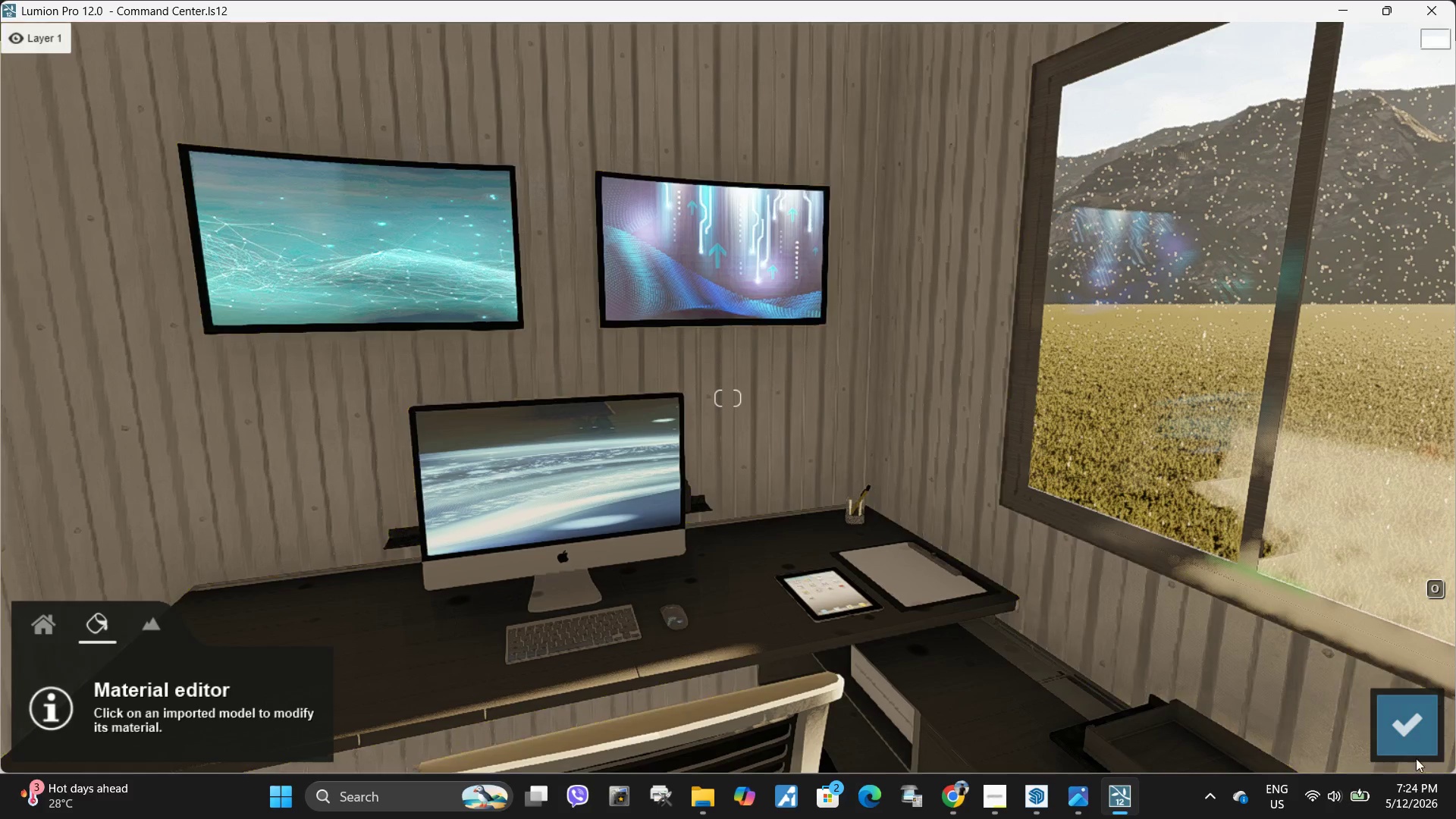 
left_click([1407, 723])
 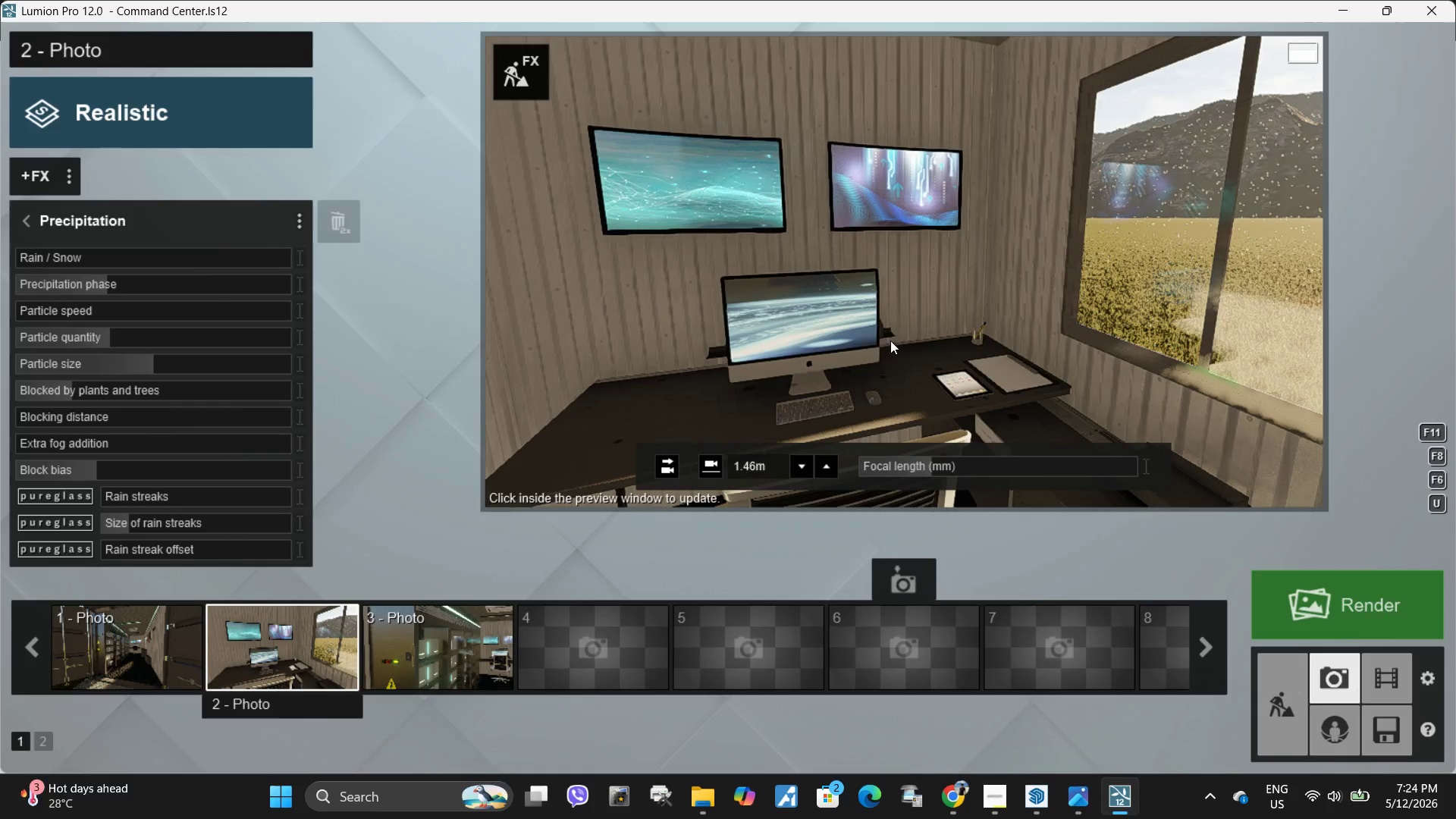 
double_click([843, 329])
 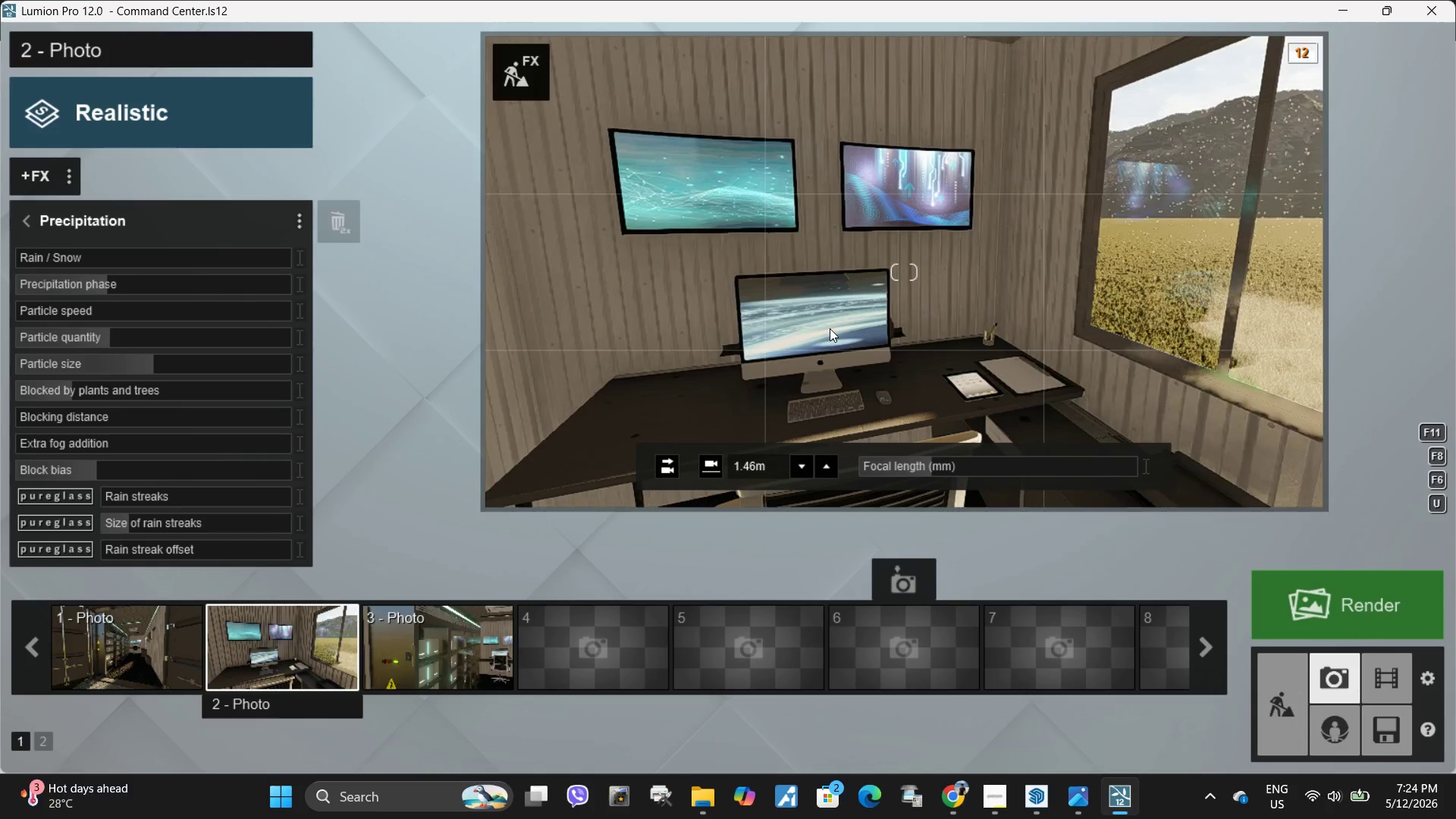 
right_click([830, 328])
 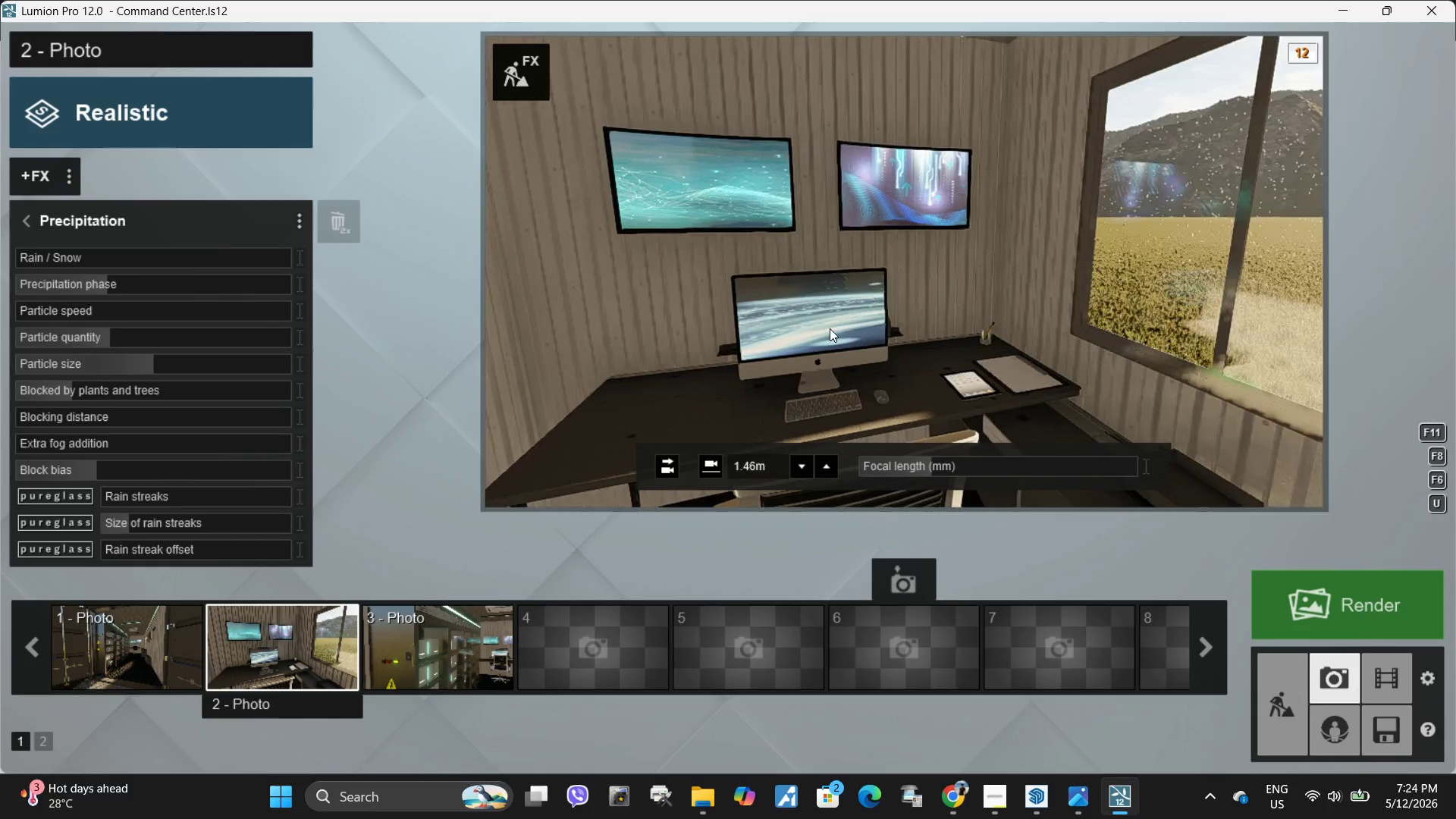 
left_click([830, 328])
 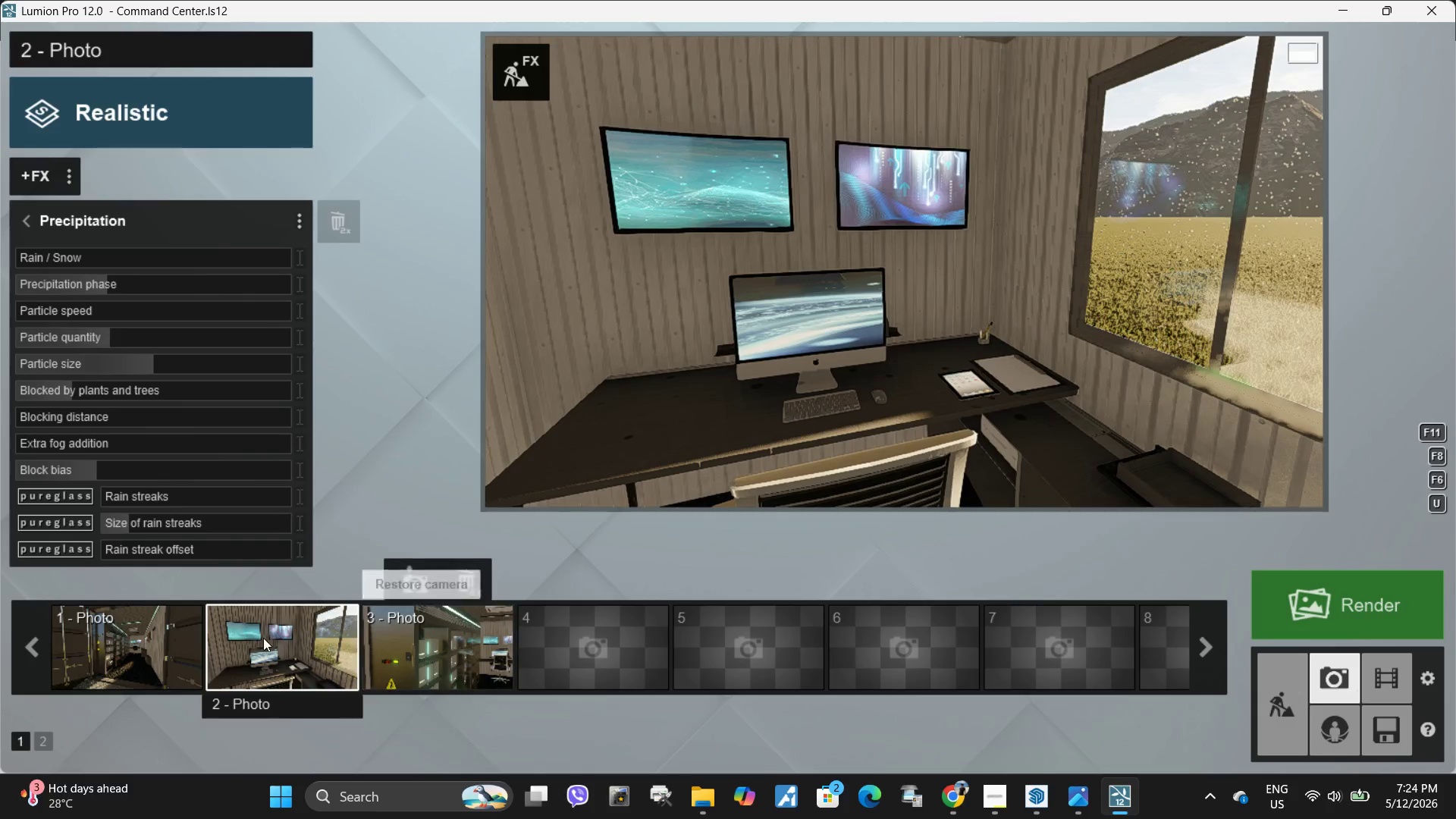 
double_click([800, 317])
 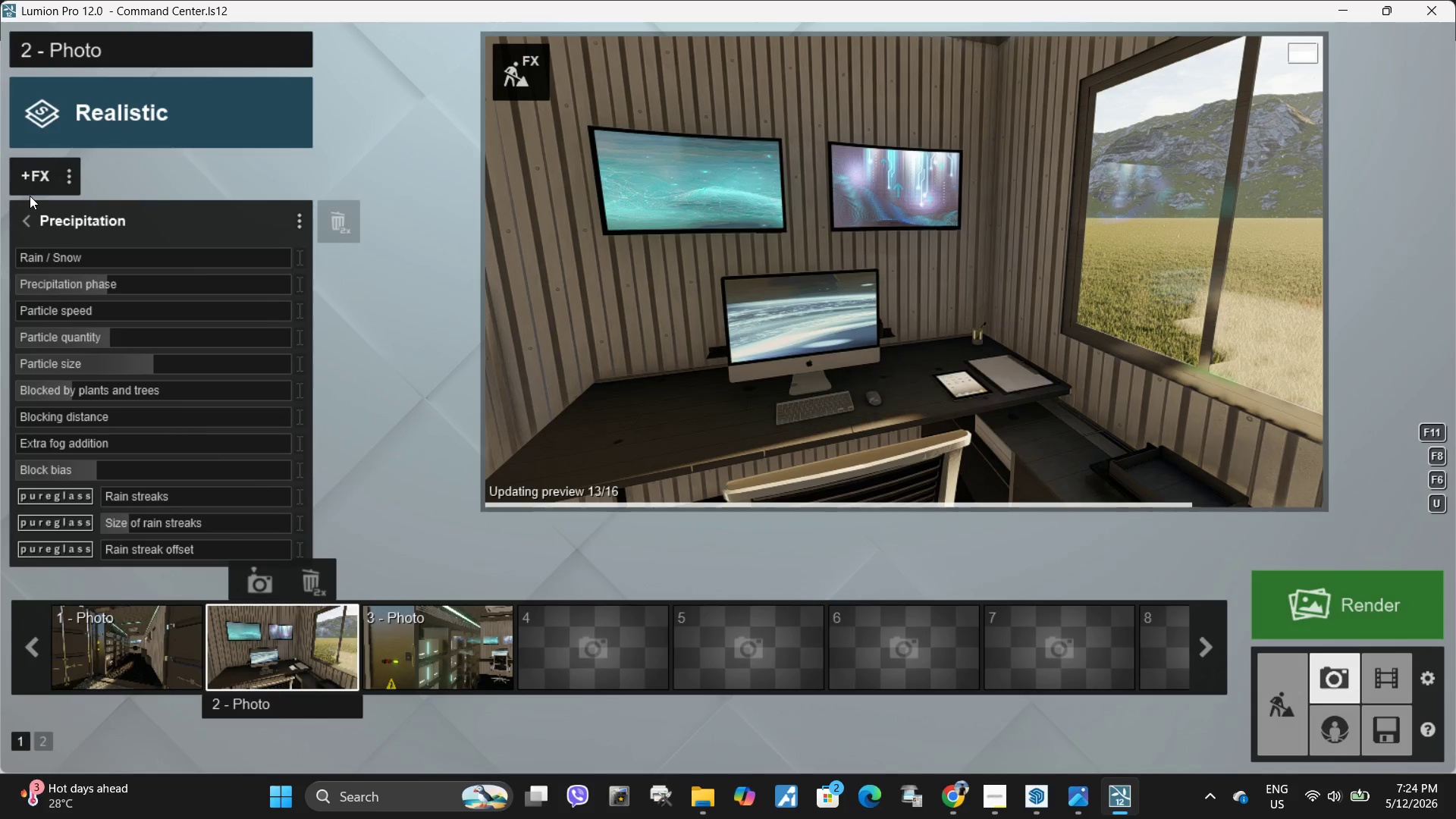 
left_click([20, 218])
 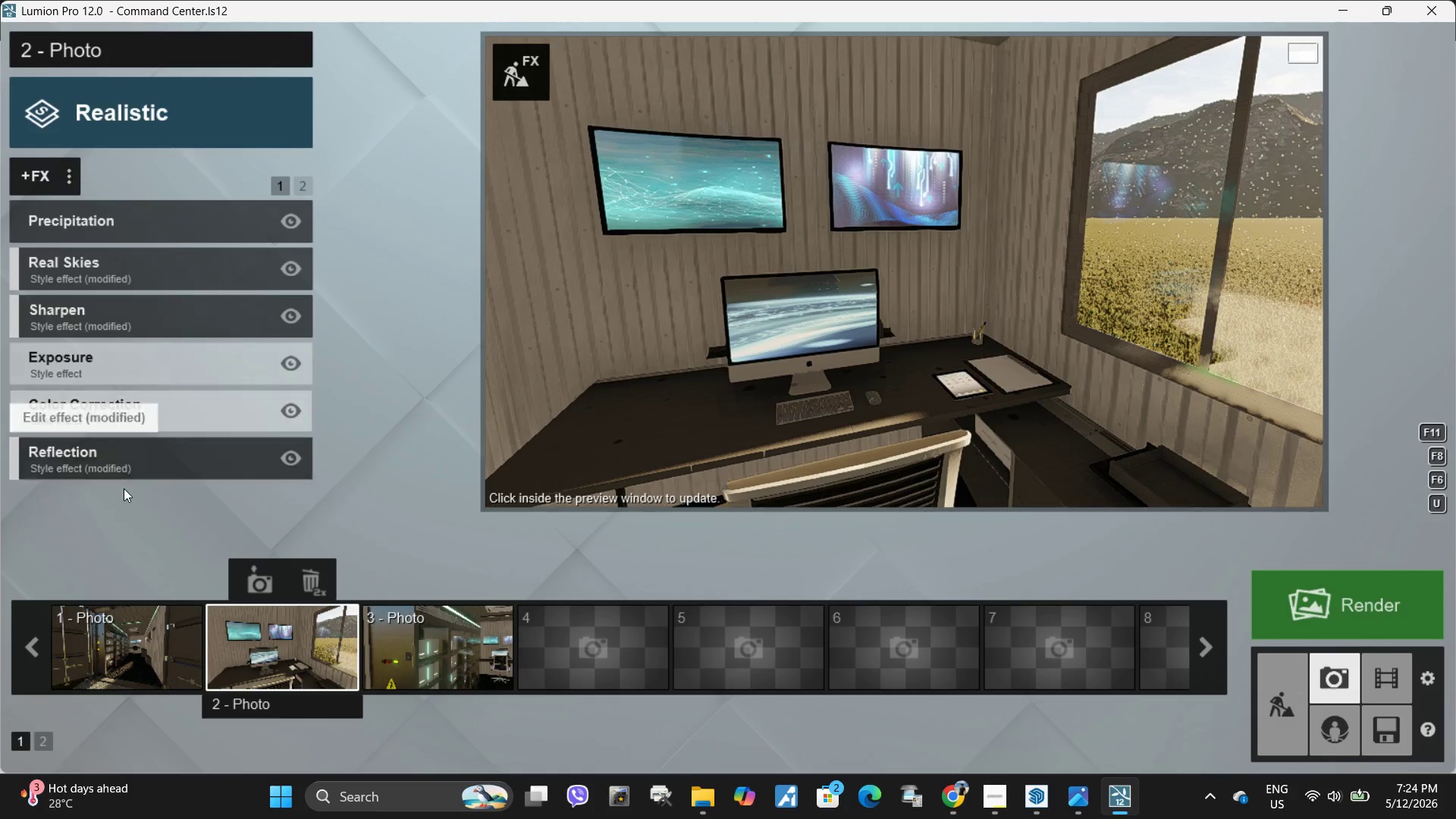 
left_click([124, 459])
 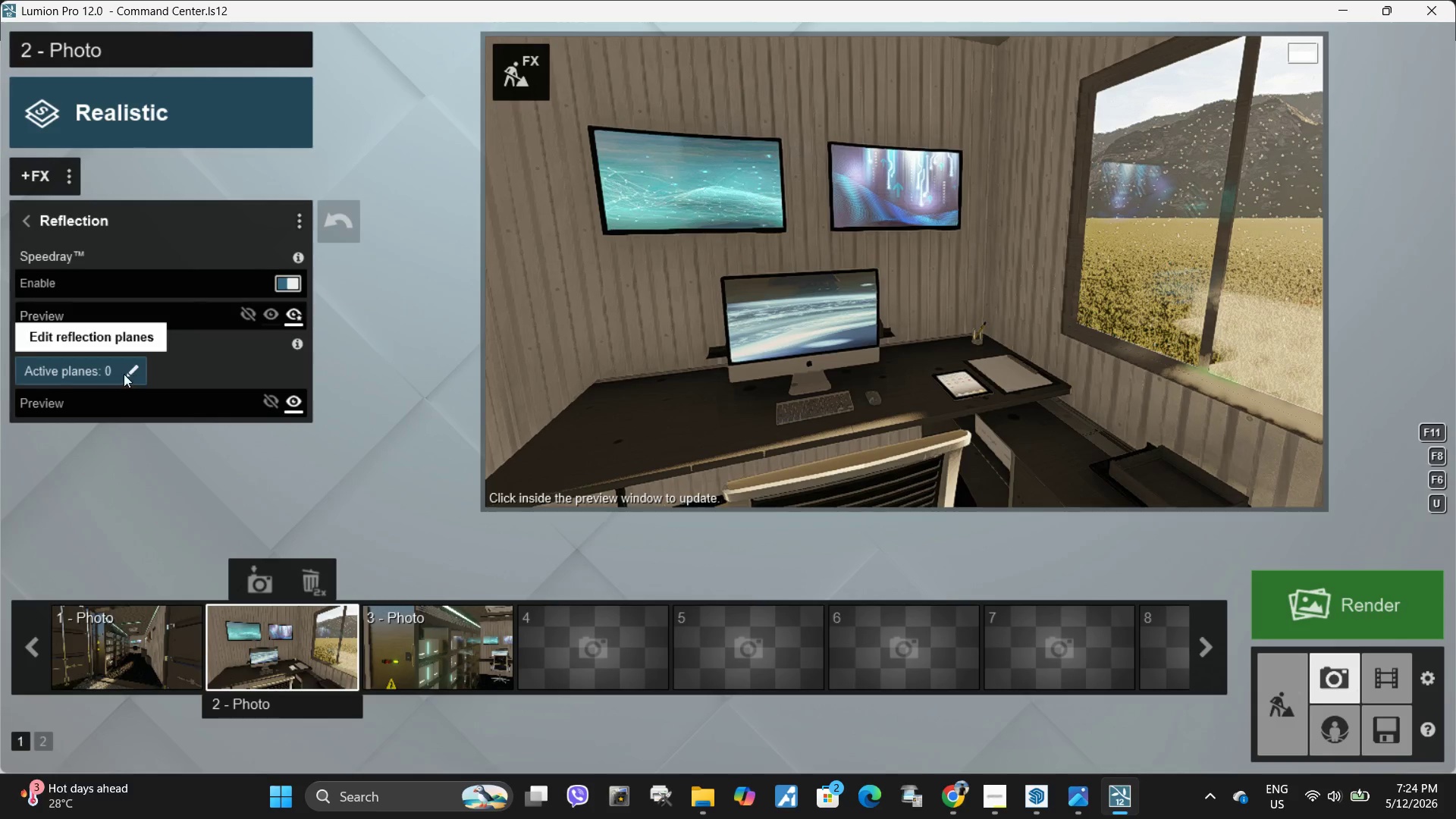 
left_click([130, 374])
 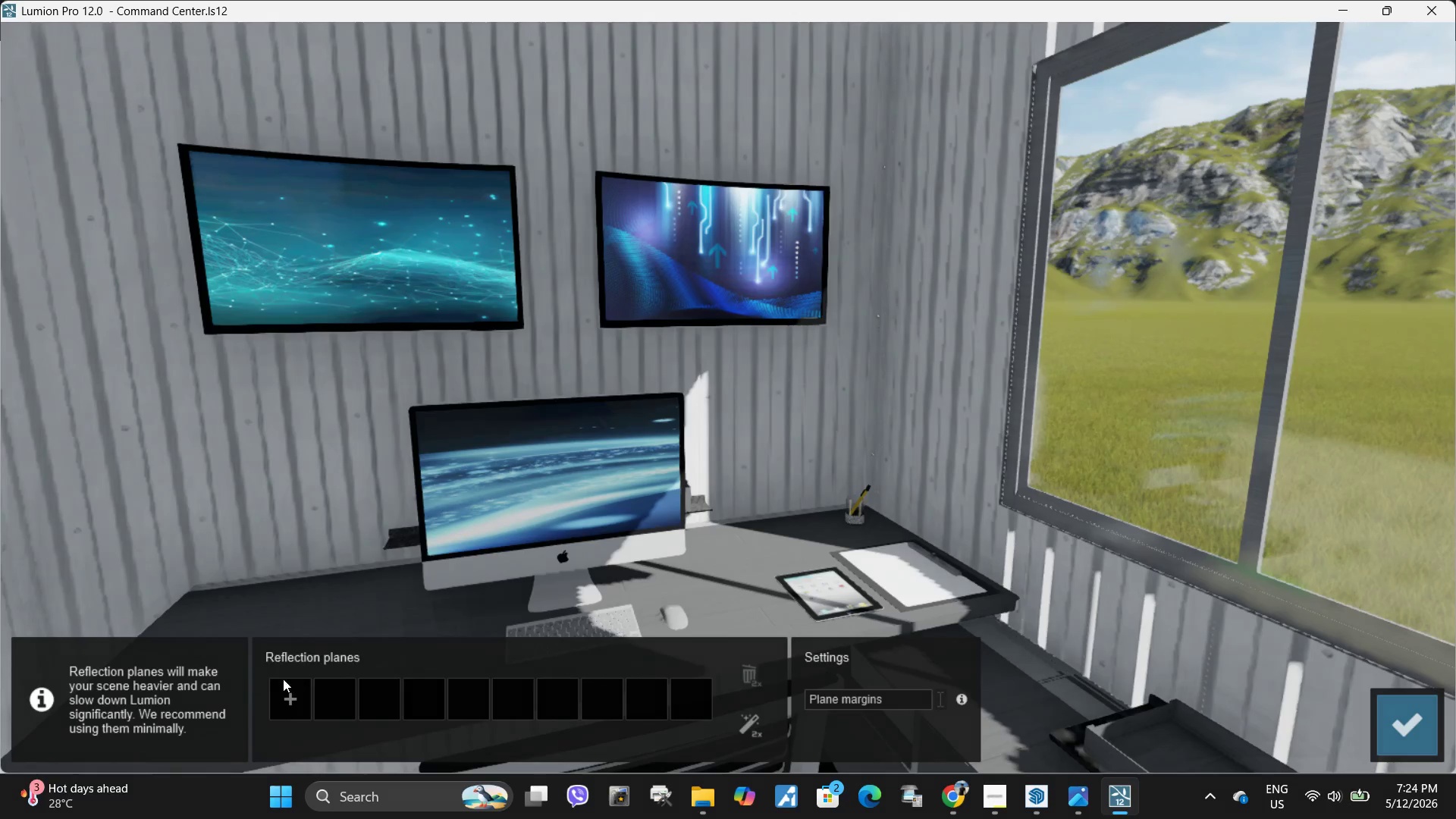 
left_click([293, 701])
 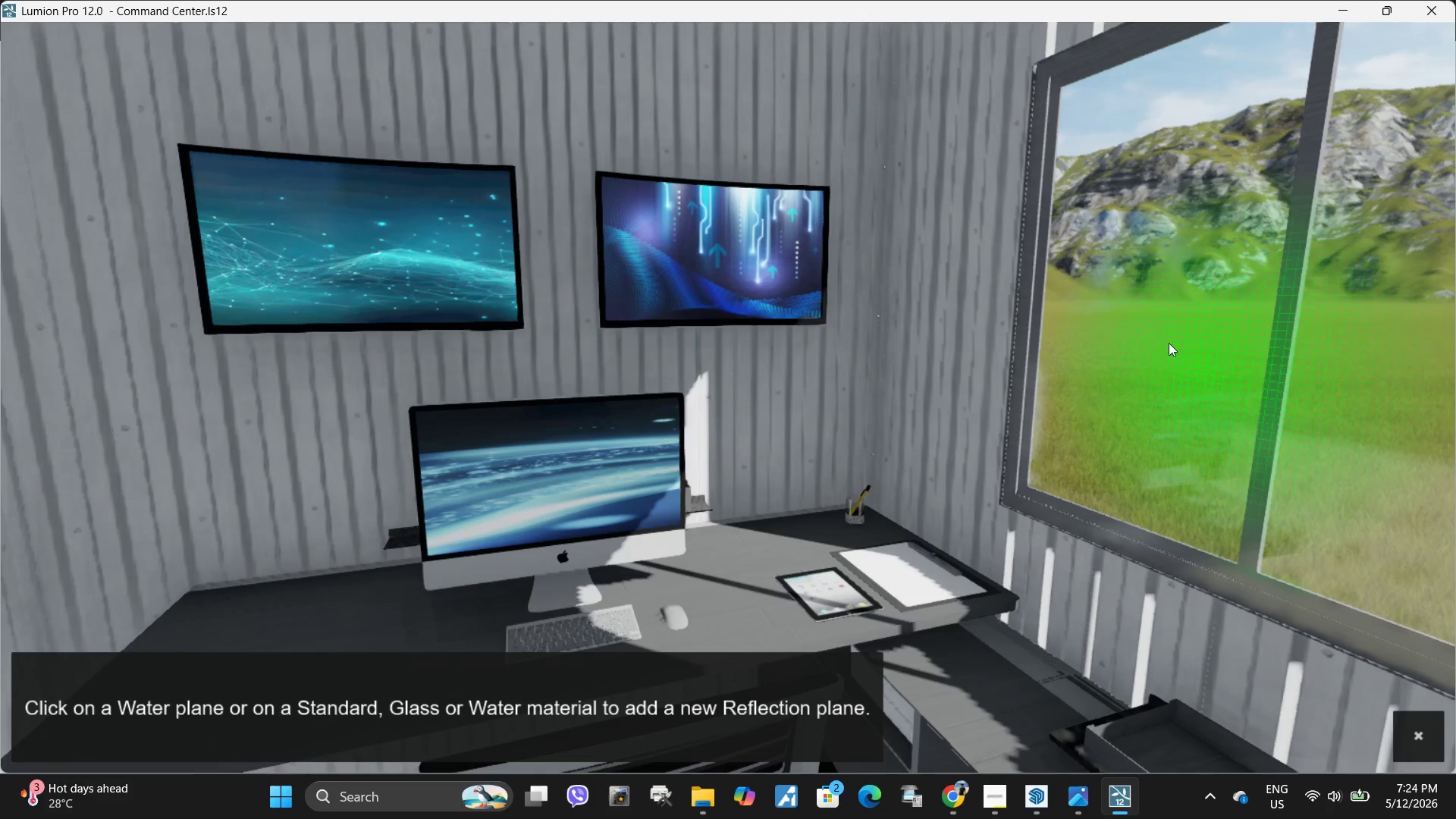 
left_click([1129, 339])
 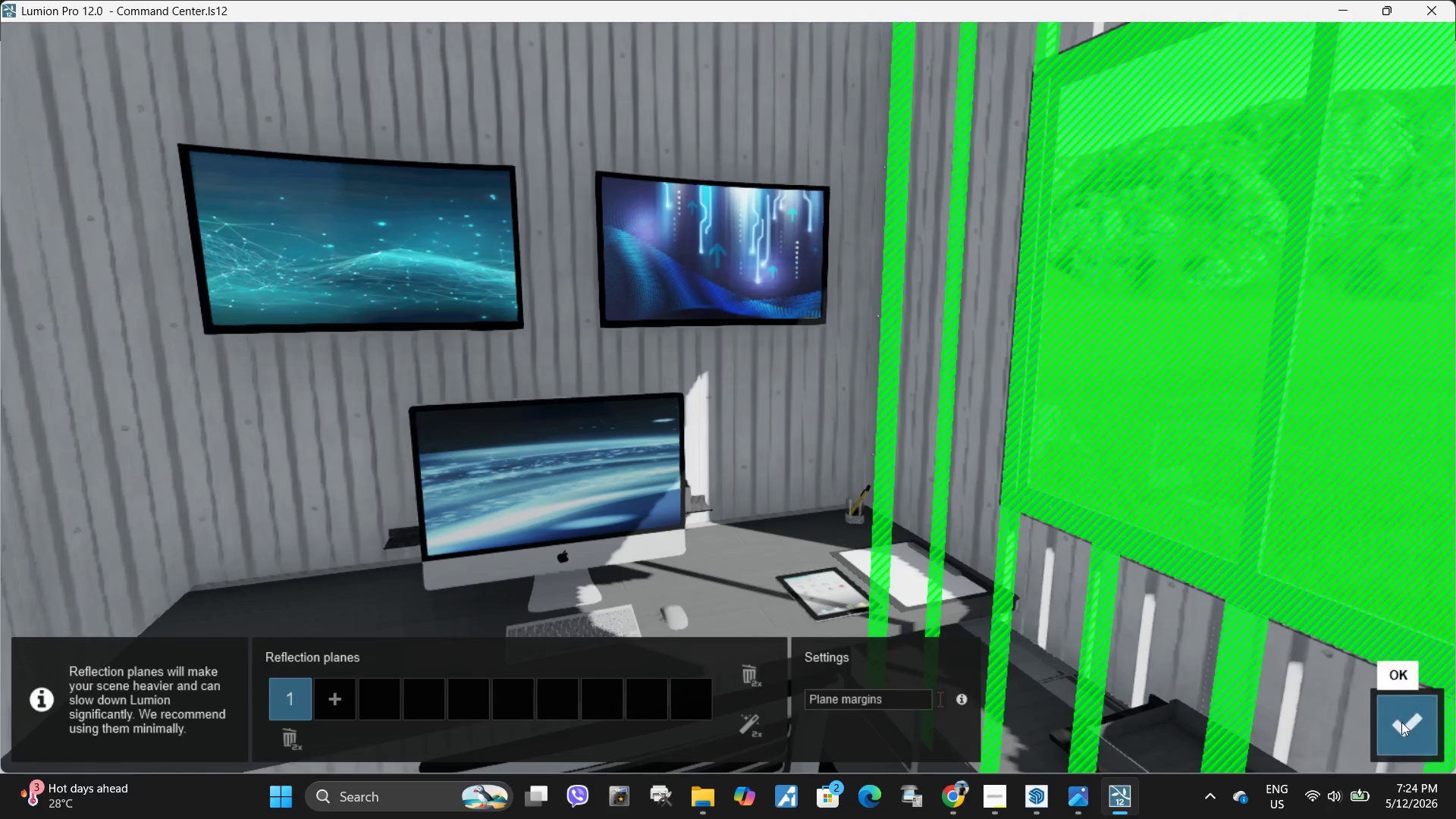 
left_click([1399, 722])
 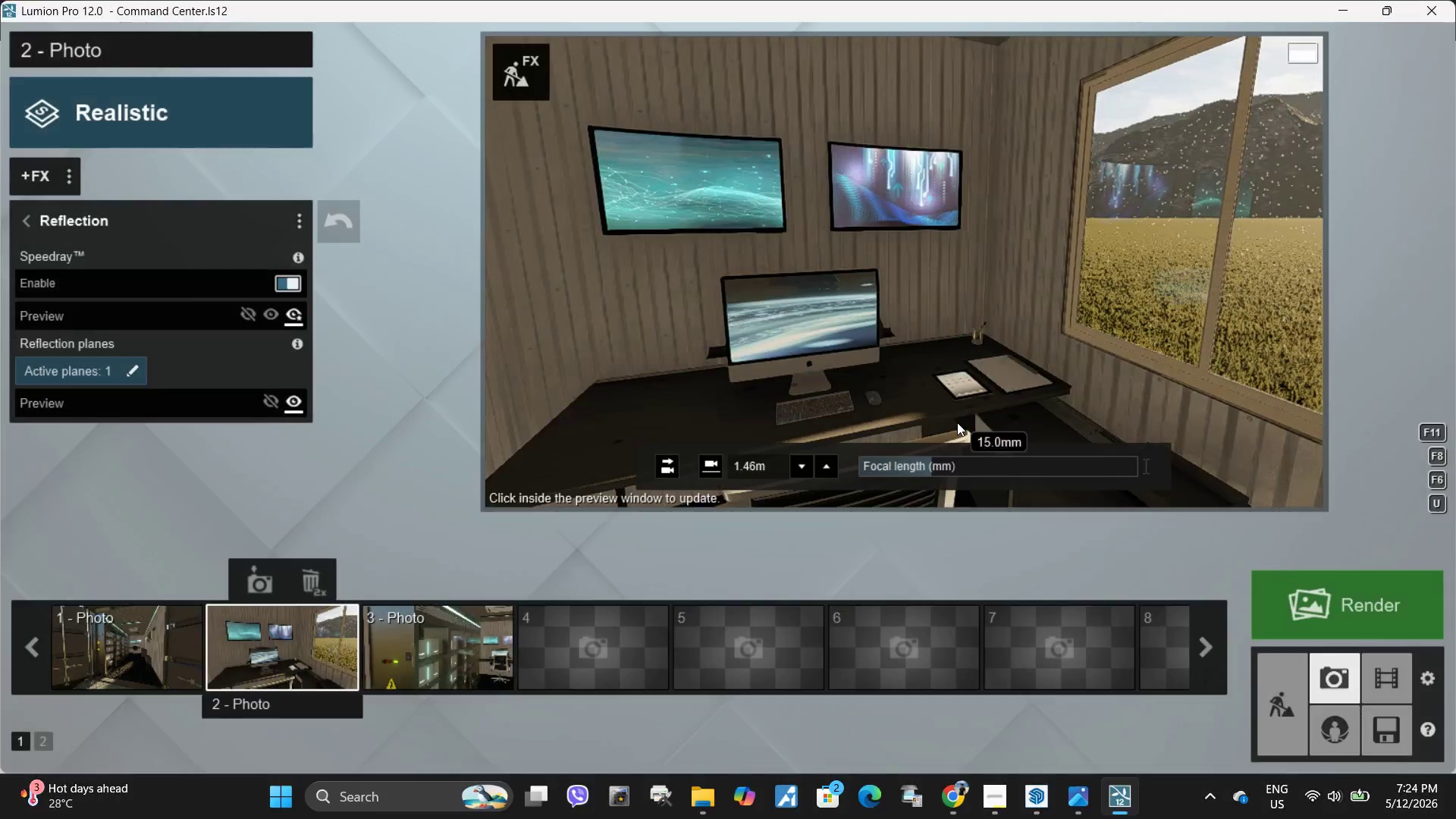 
left_click([885, 331])
 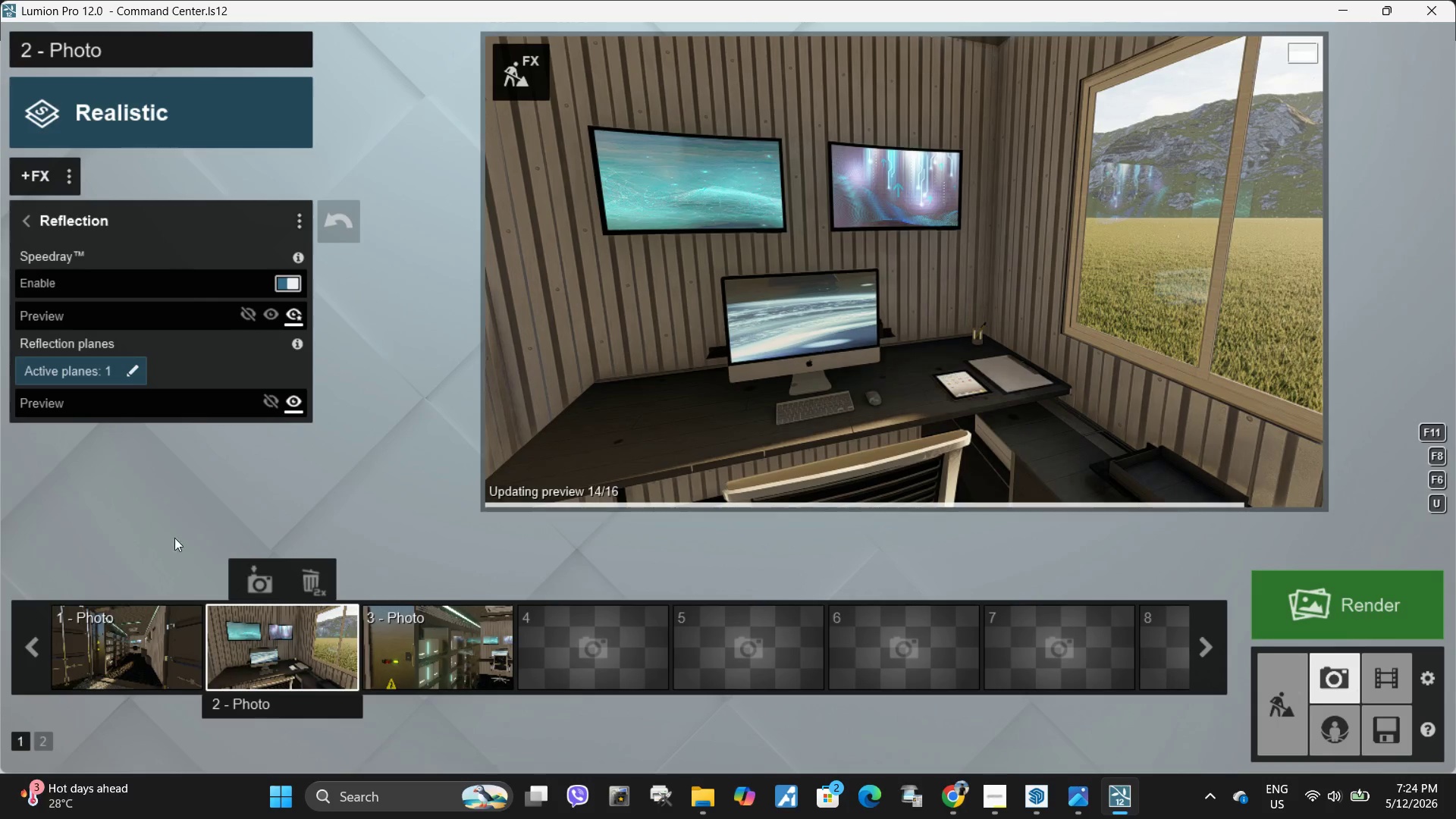 
left_click([149, 648])
 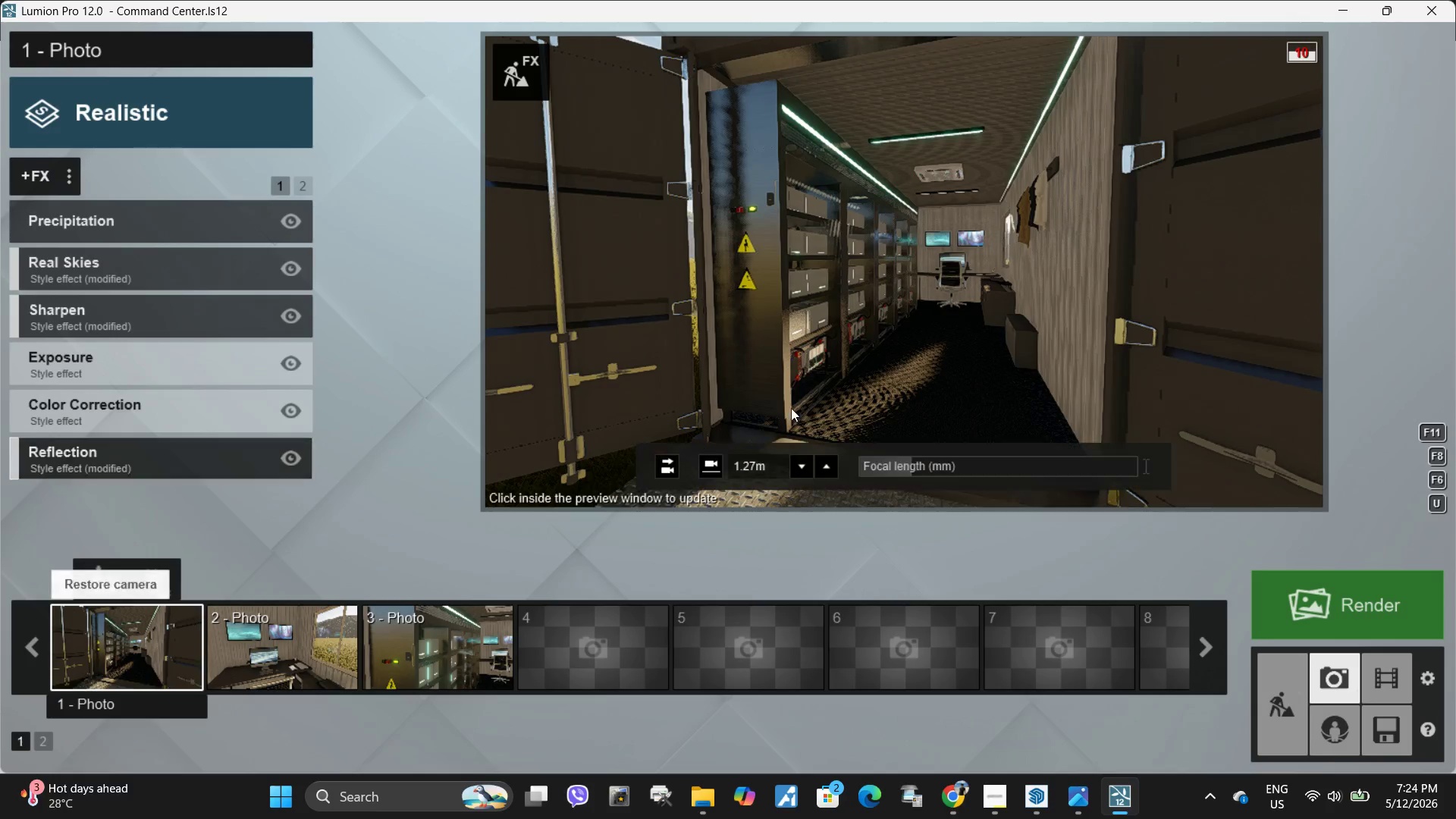 
left_click([840, 289])
 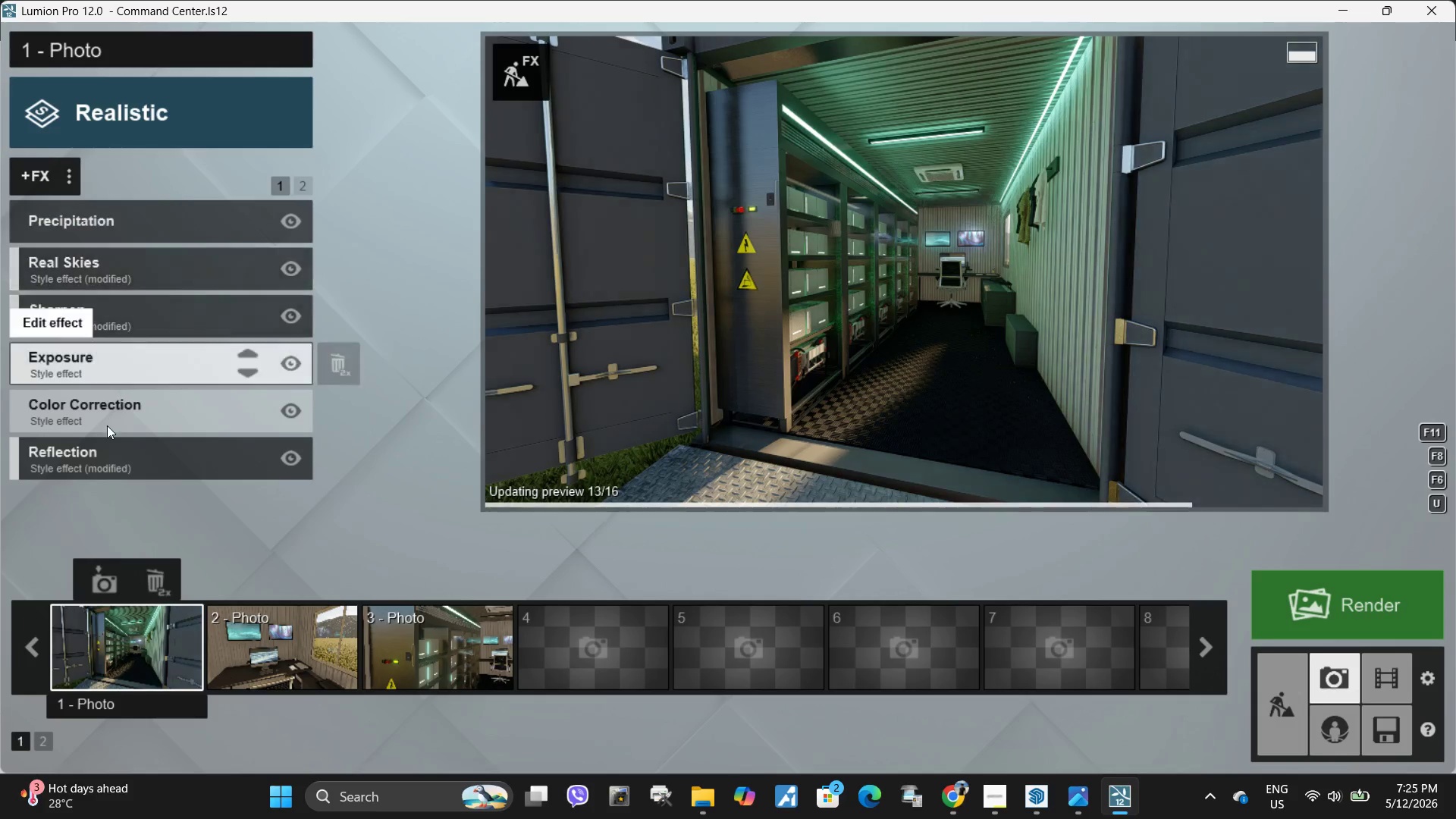 
left_click([108, 460])
 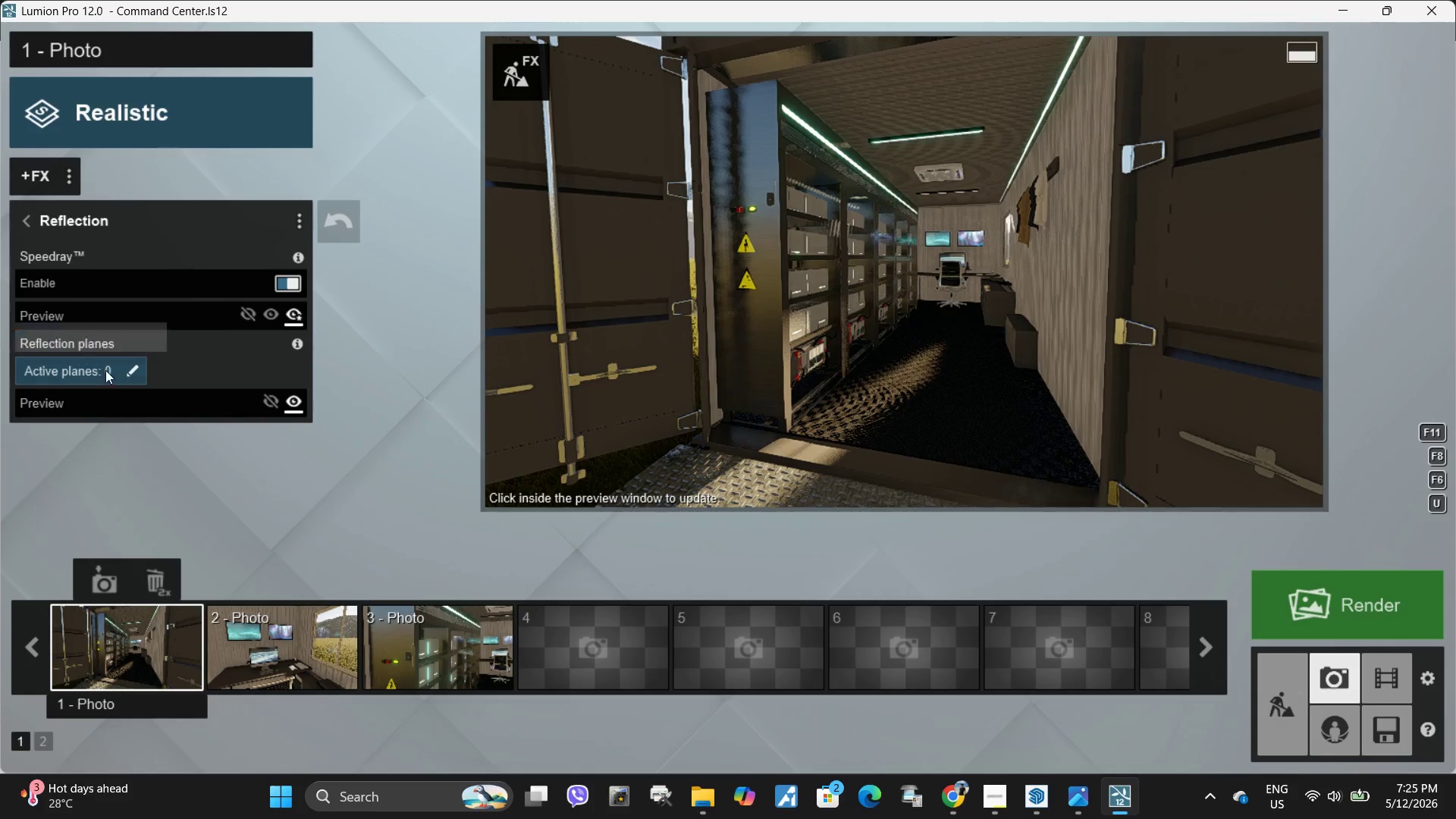 
left_click([129, 372])
 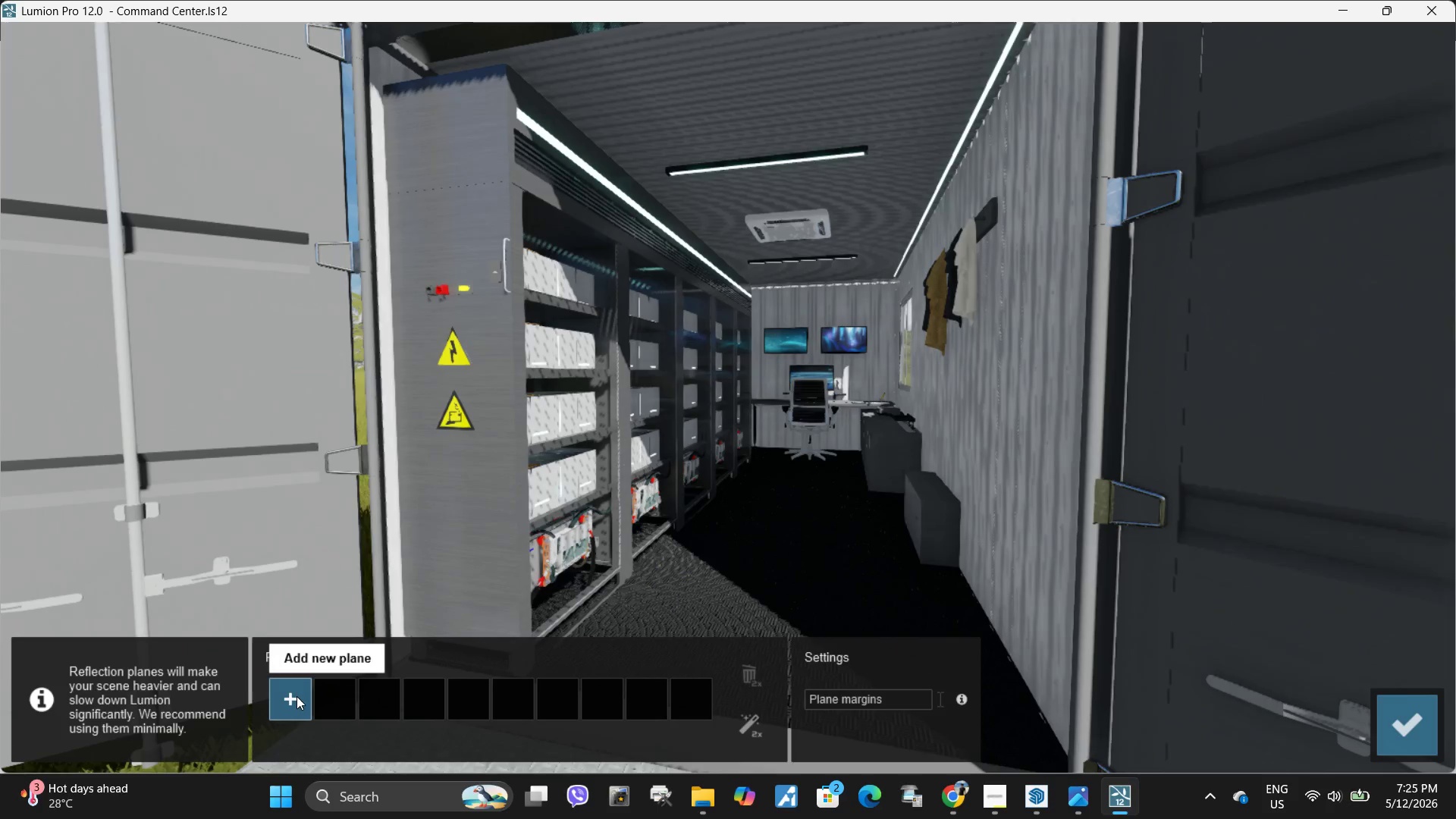 
left_click([297, 696])
 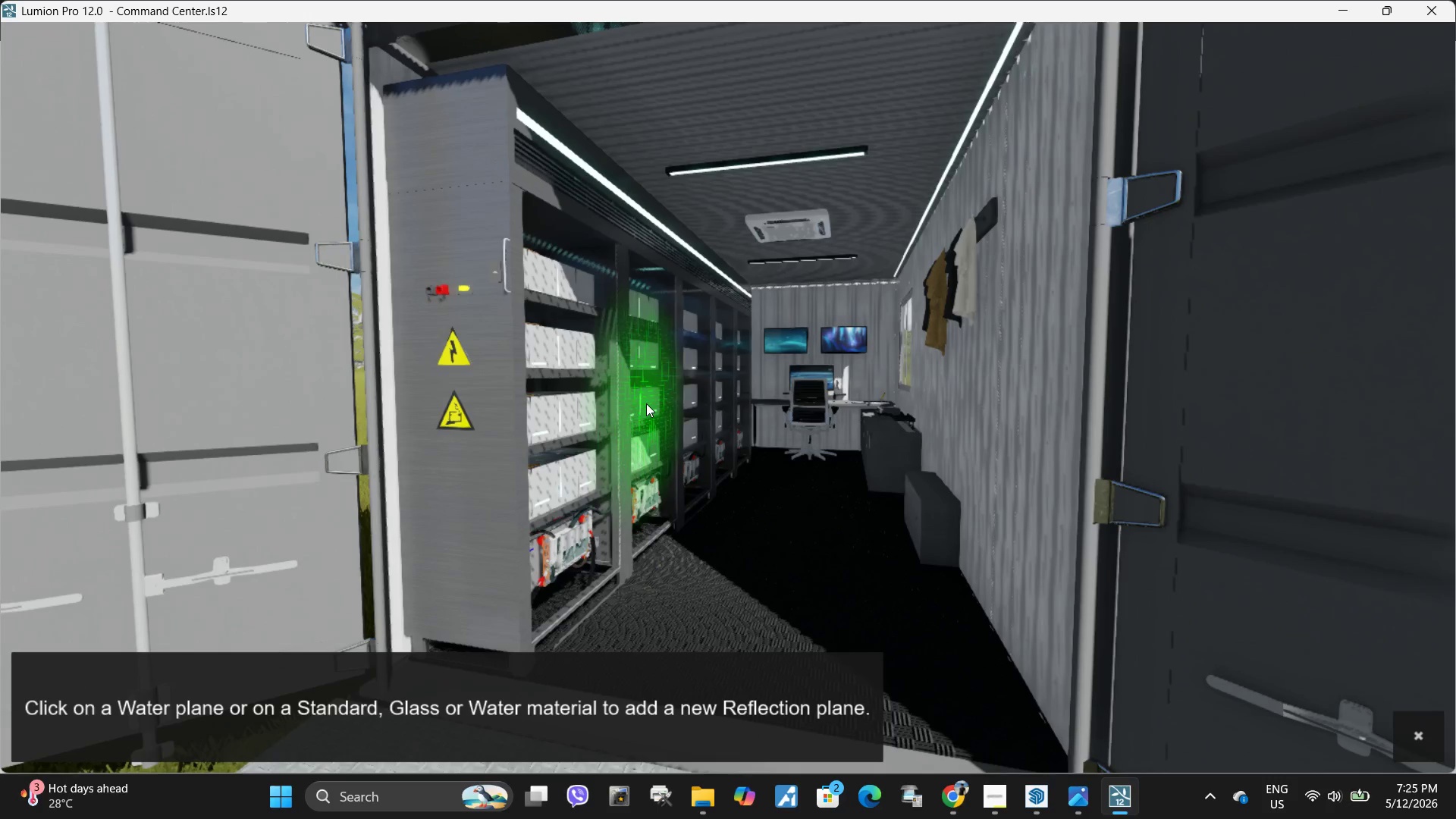 
left_click([647, 403])
 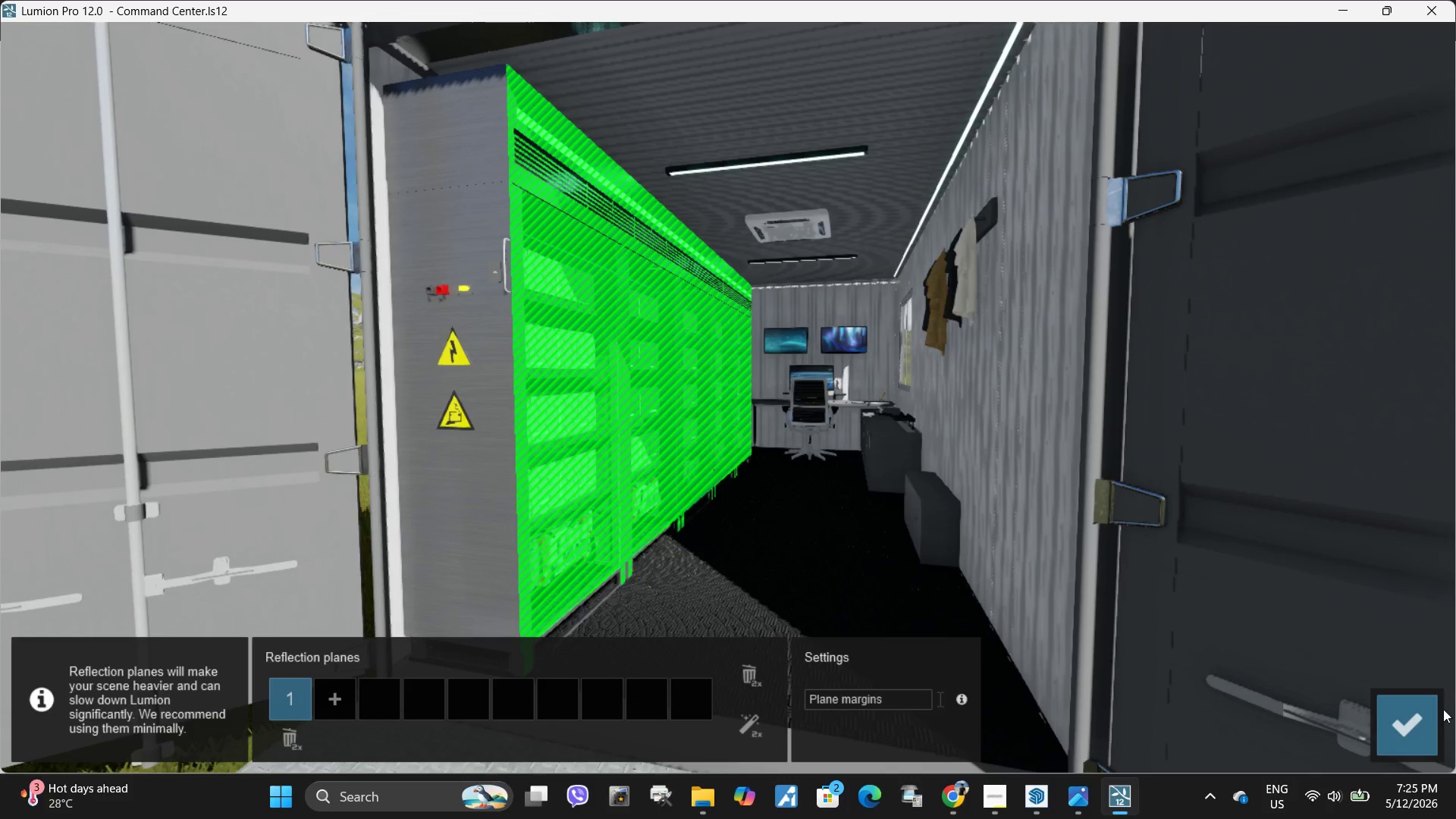 
left_click([1407, 723])
 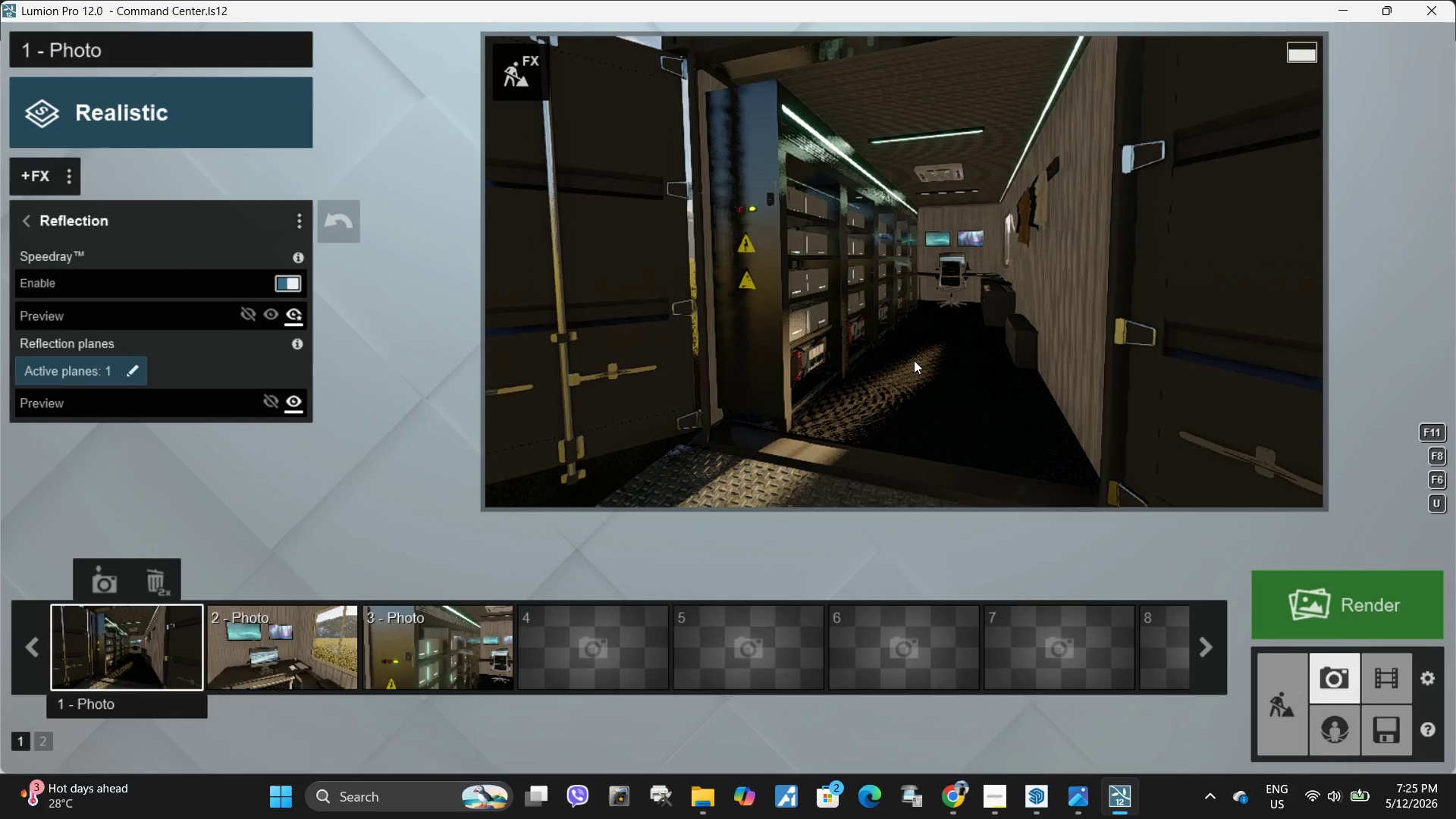 
left_click([943, 276])
 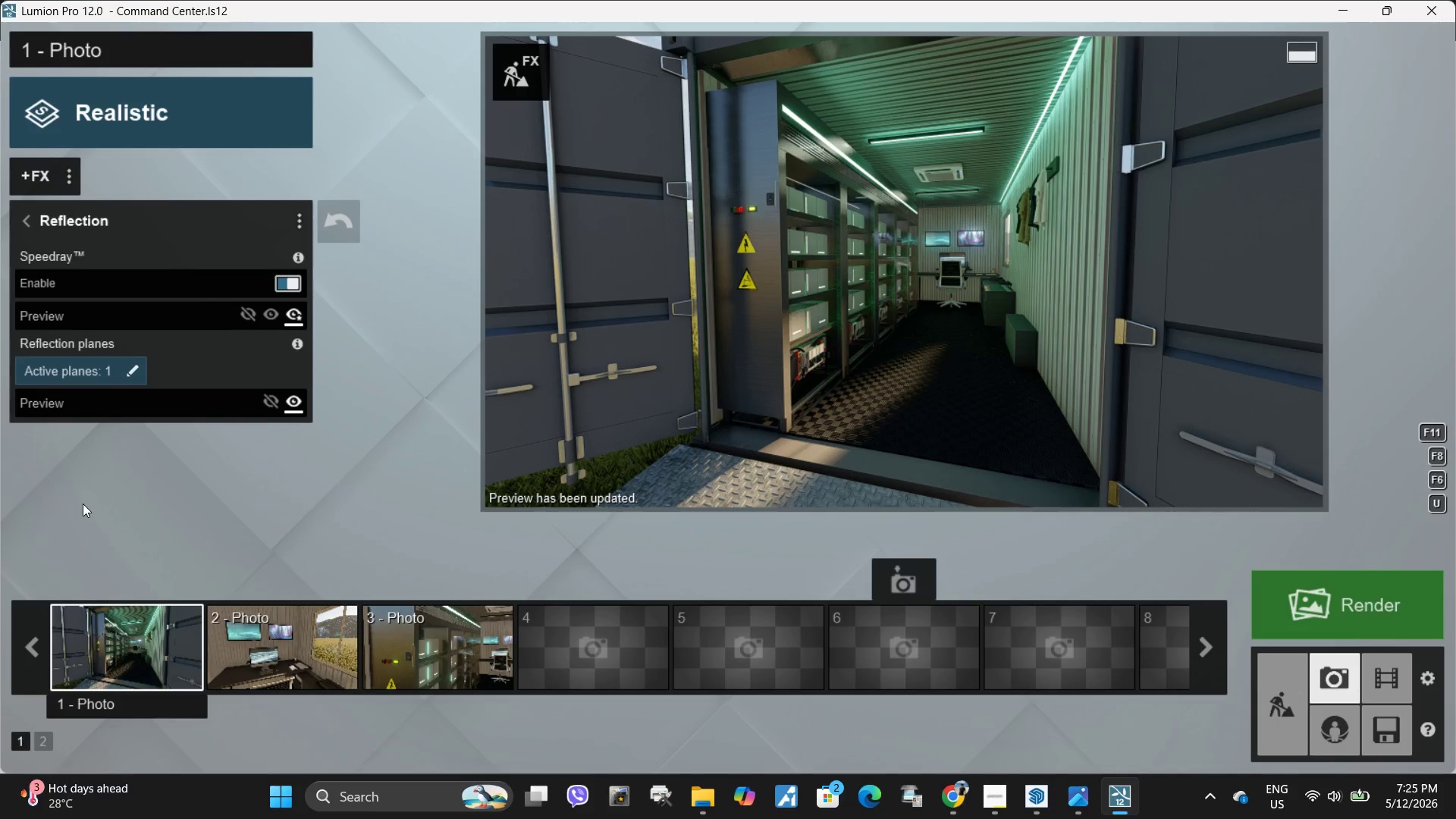 
left_click([146, 649])
 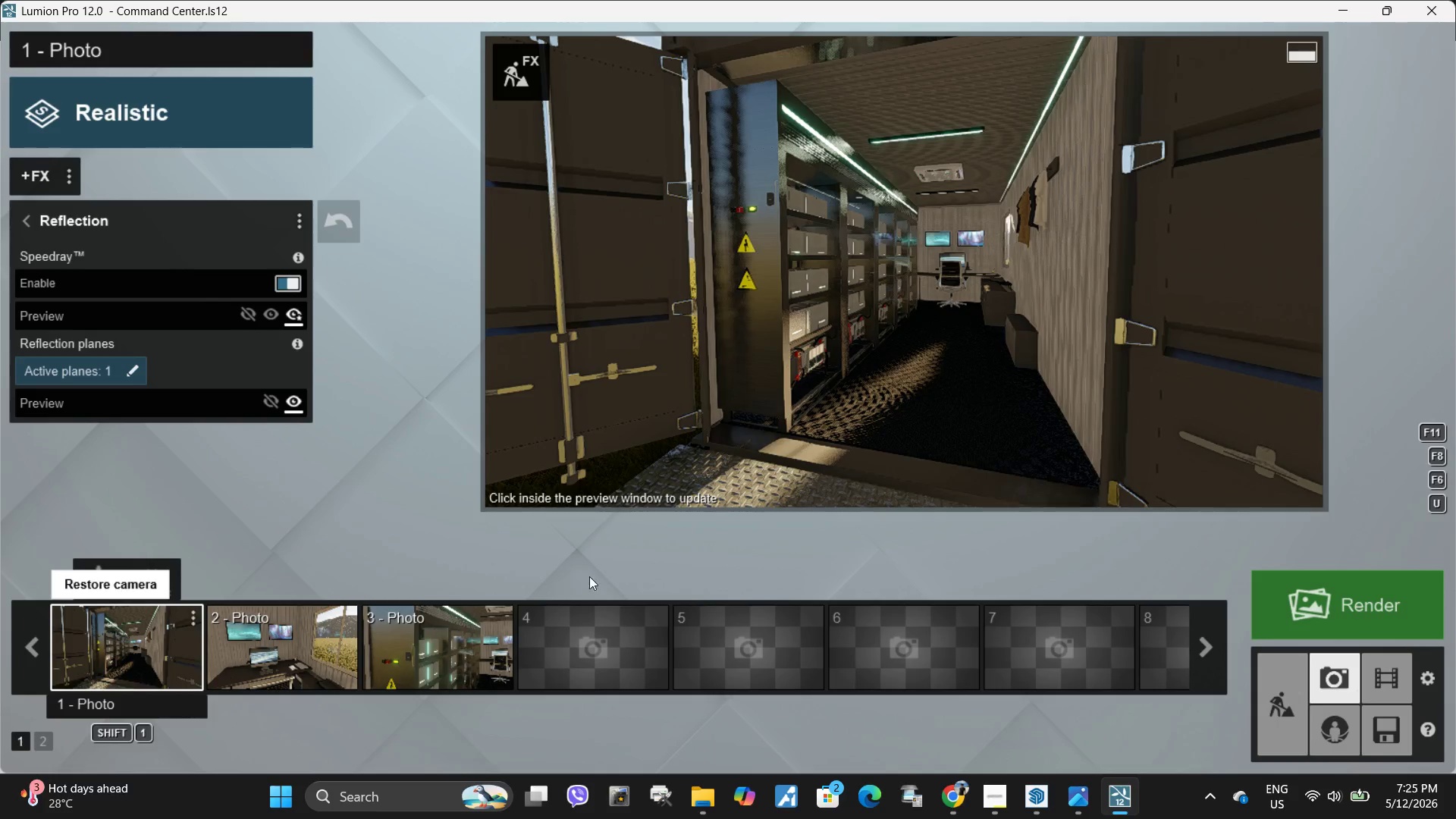 
left_click([964, 347])
 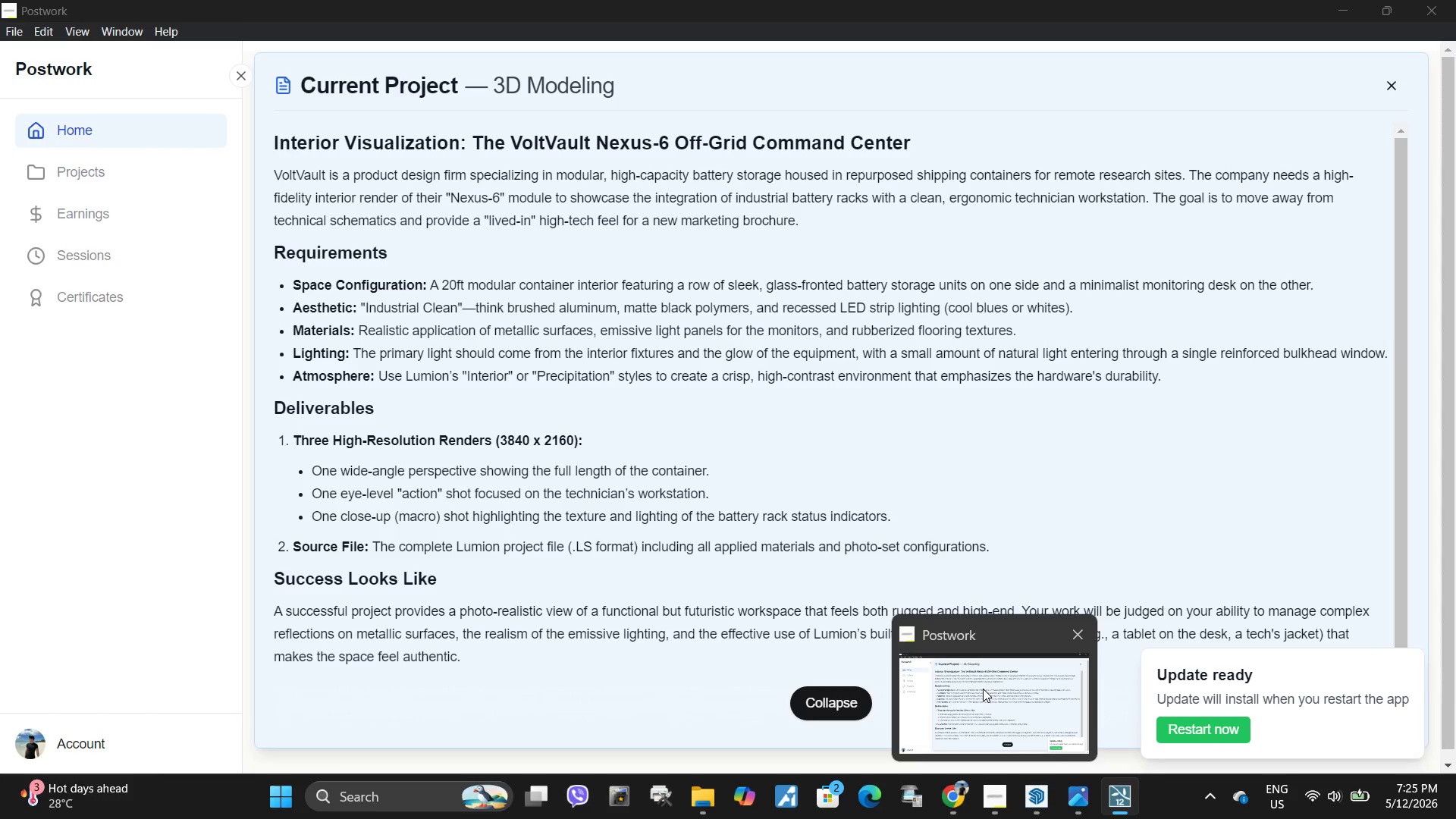 
wait(14.81)
 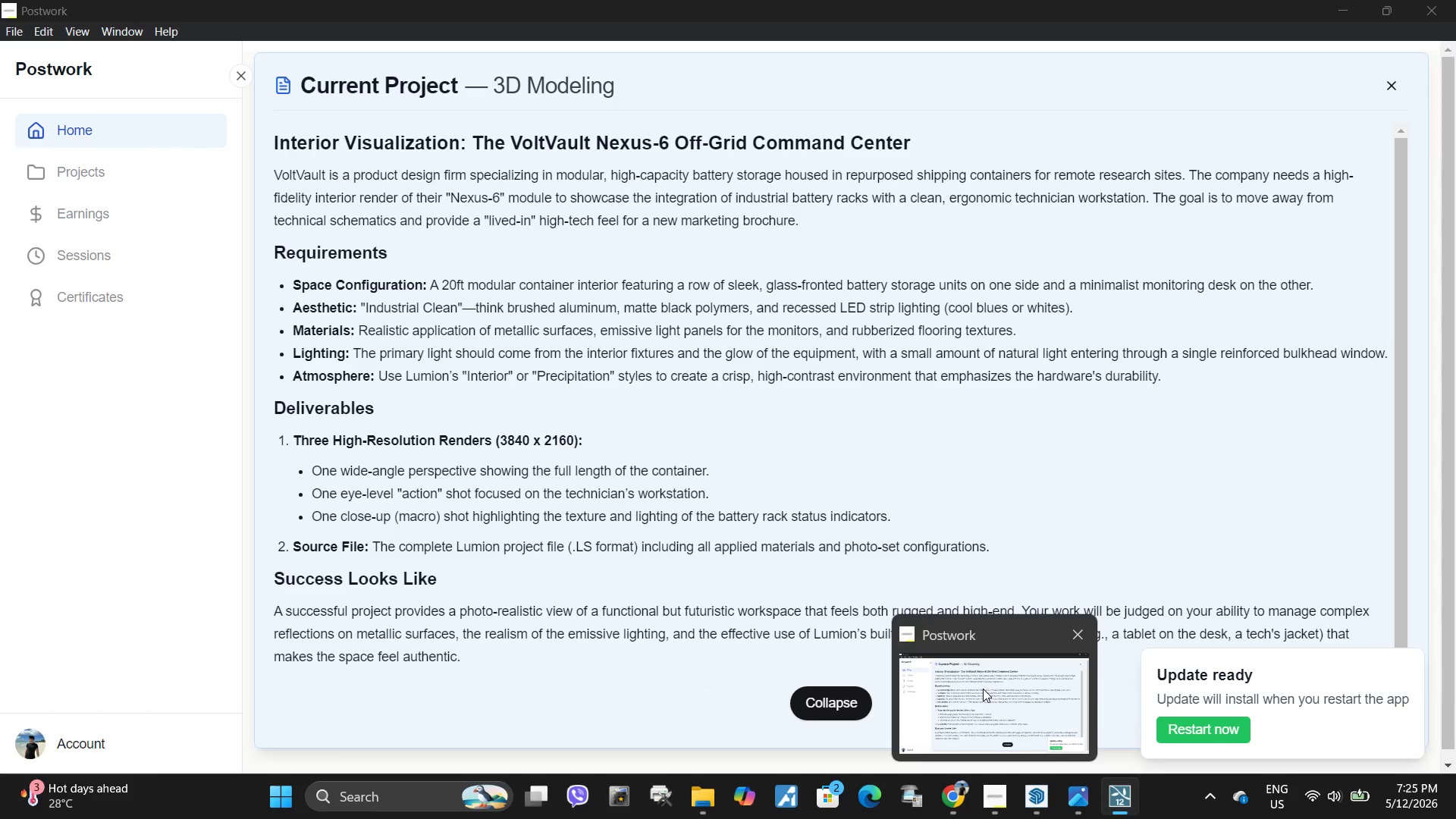 
left_click([533, 81])
 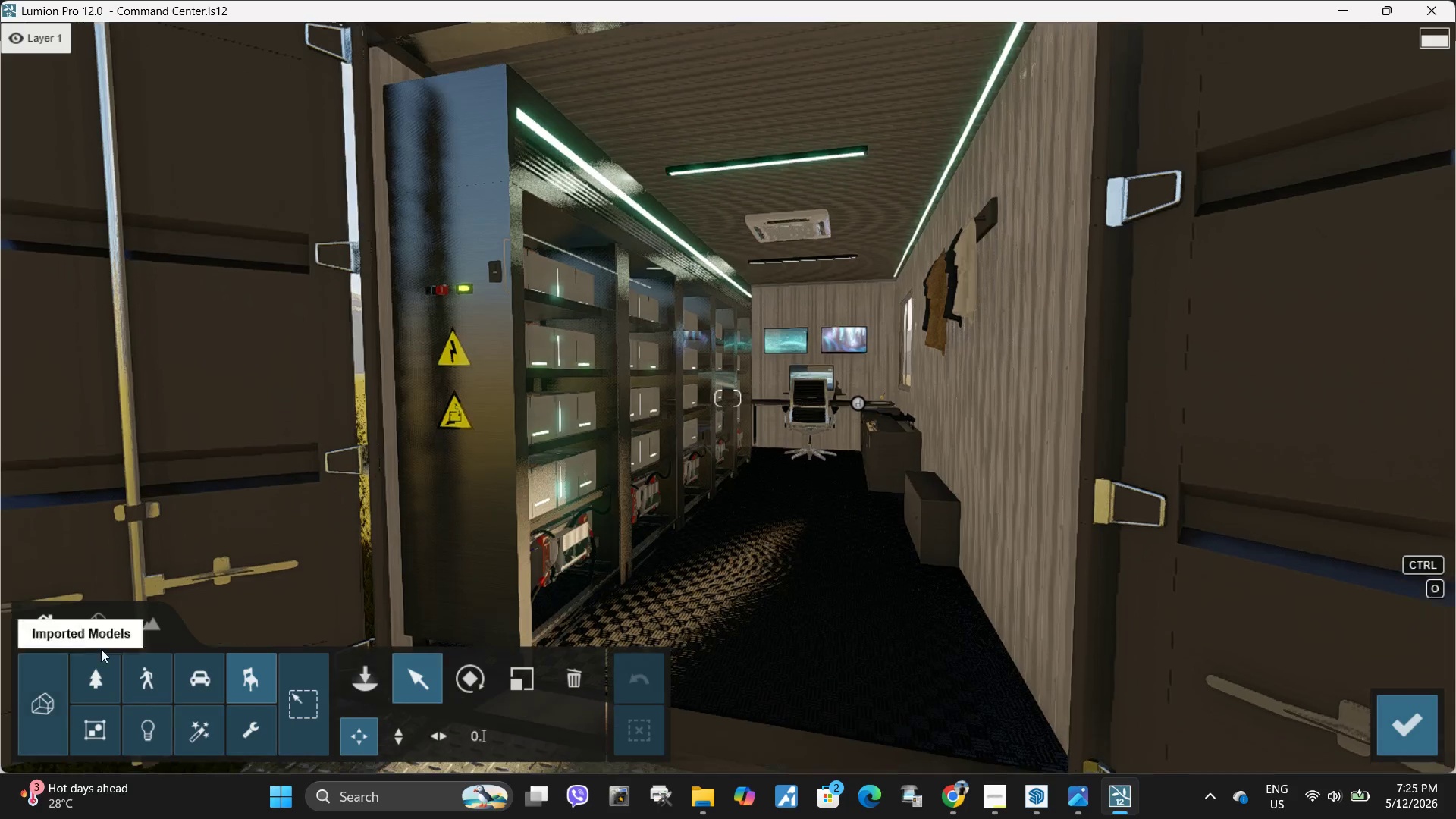 
left_click([93, 630])
 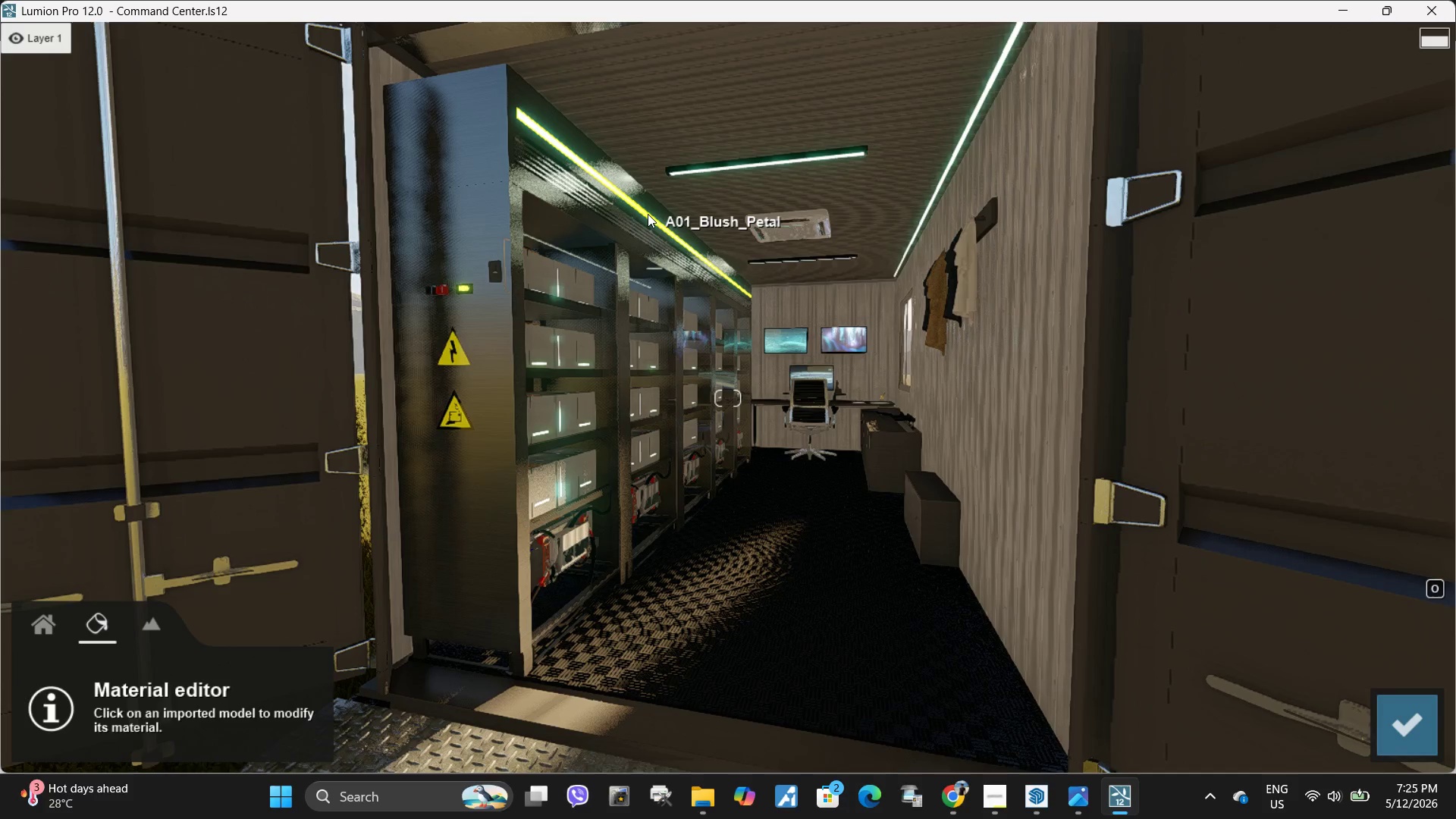 
left_click([648, 214])
 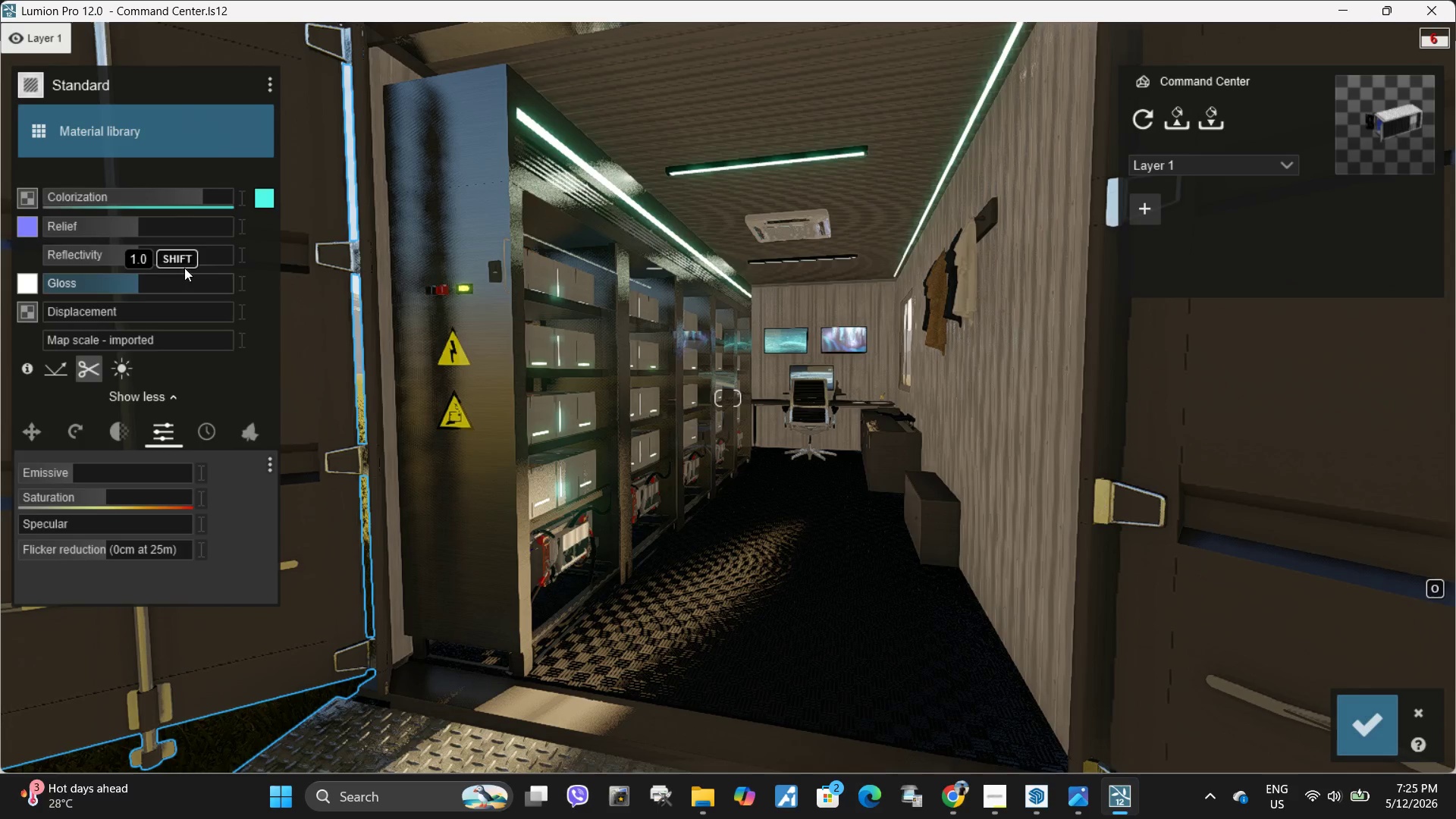 
left_click([263, 197])
 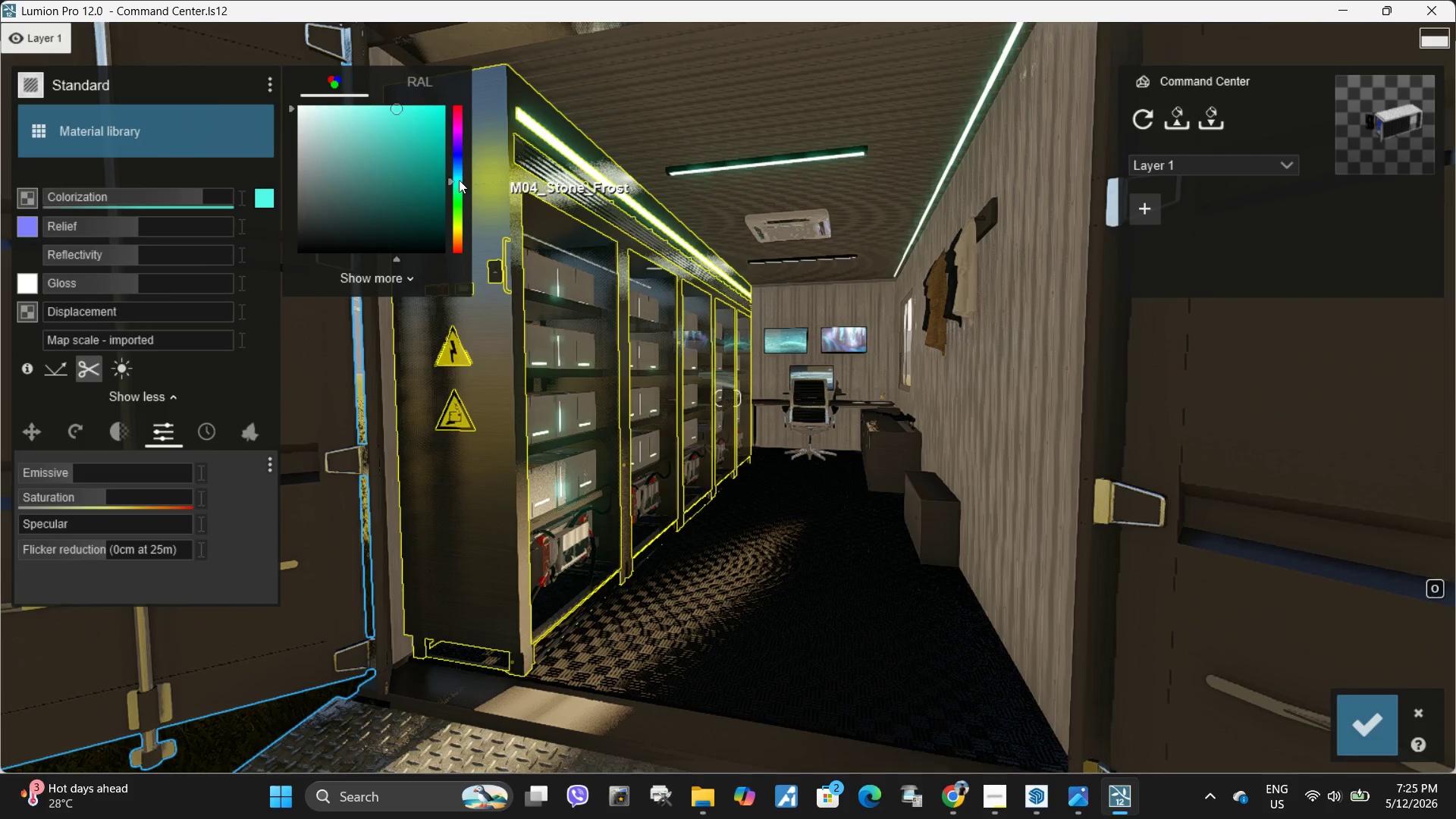 
left_click_drag(start_coordinate=[453, 179], to_coordinate=[457, 169])
 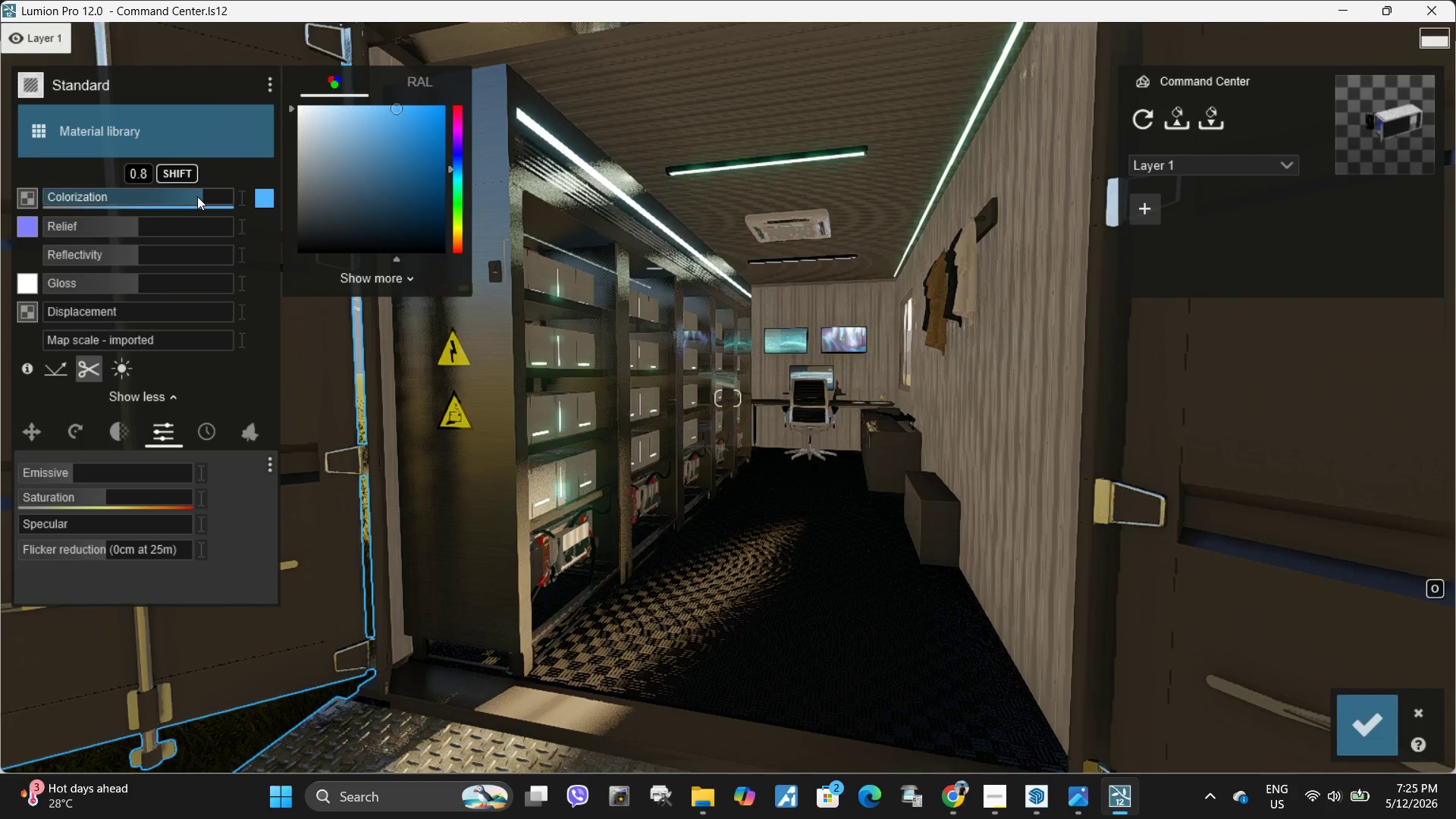 
left_click_drag(start_coordinate=[202, 196], to_coordinate=[218, 198])
 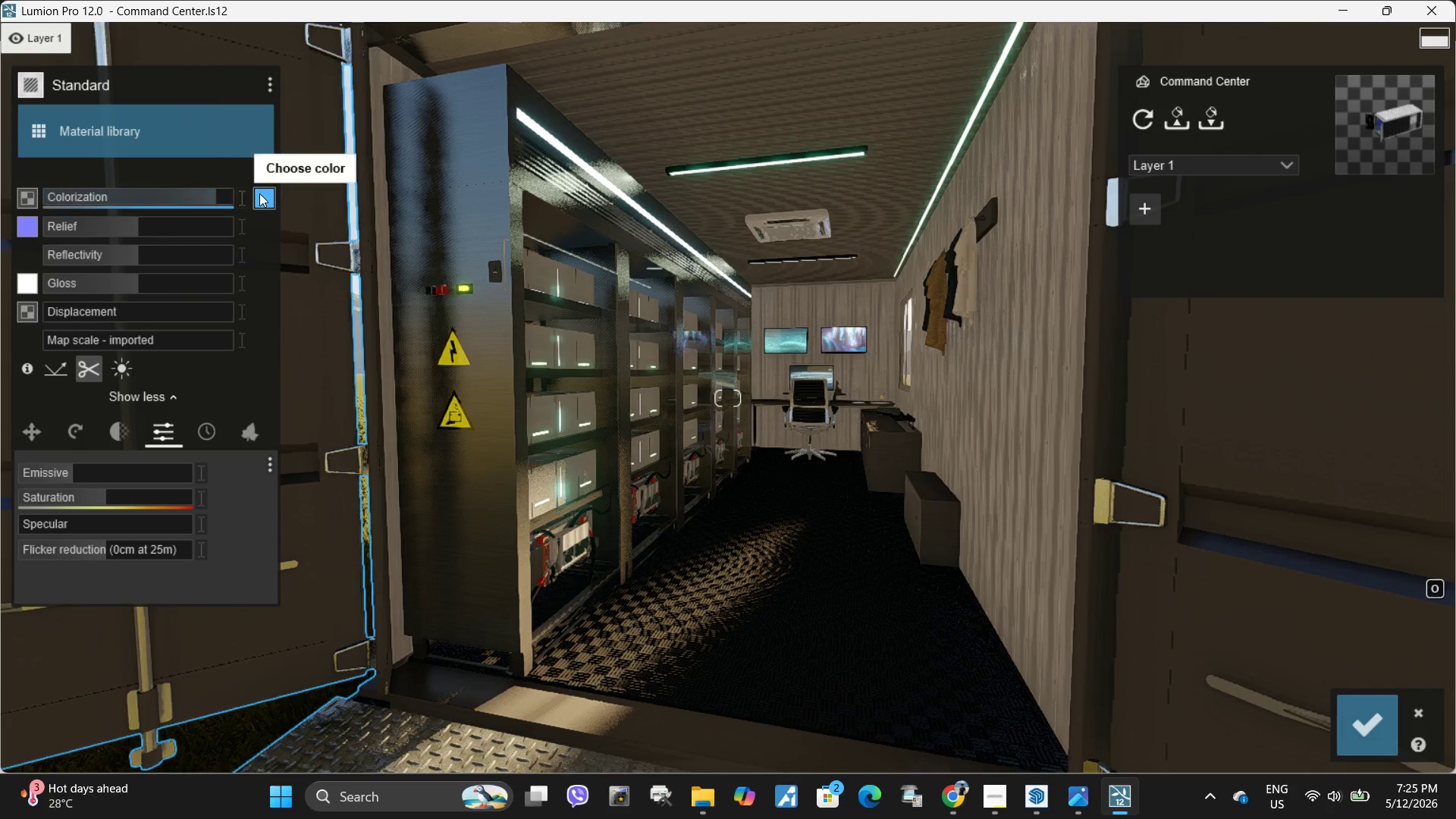 
left_click([261, 193])
 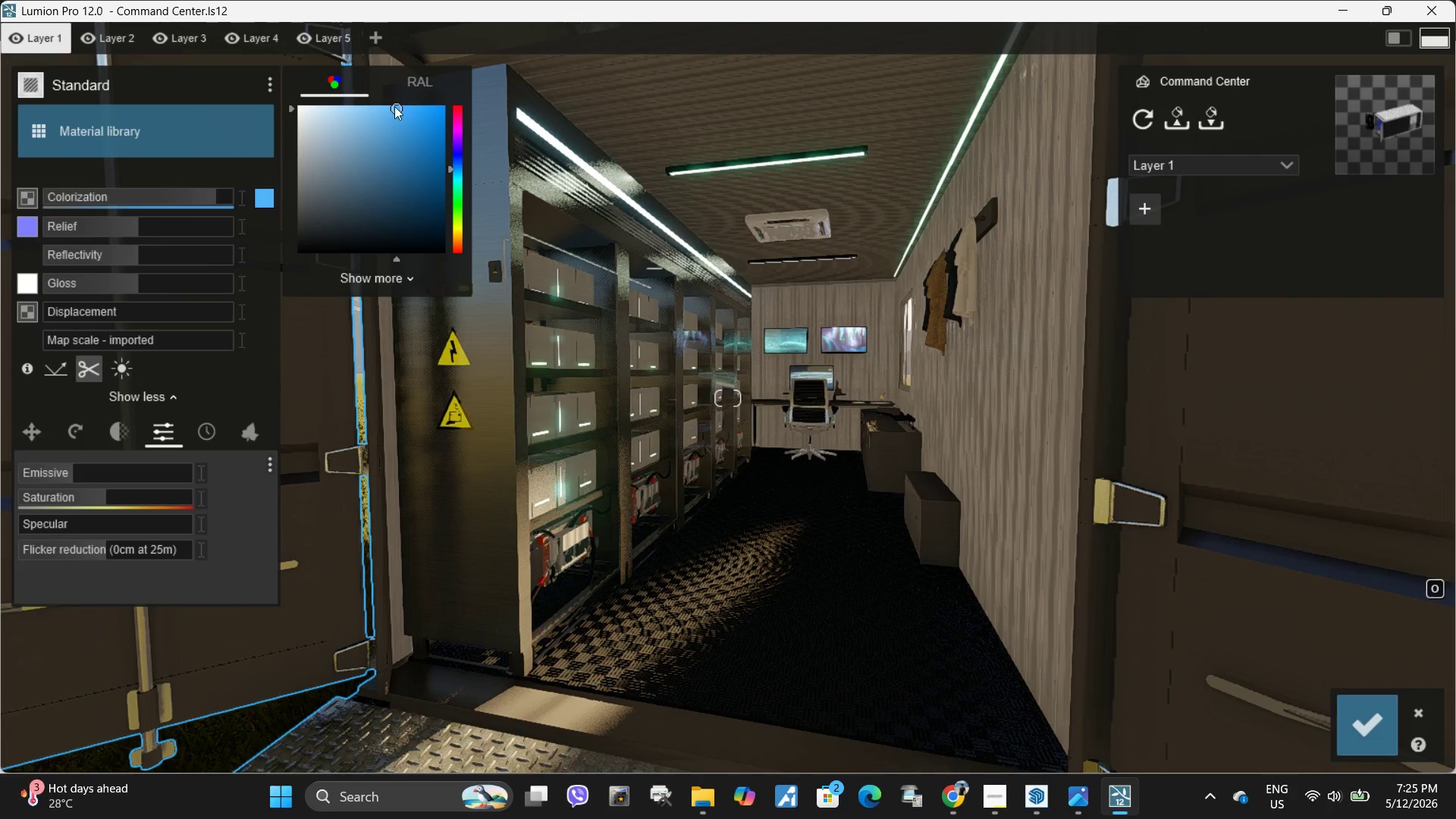 
left_click_drag(start_coordinate=[397, 106], to_coordinate=[391, 113])
 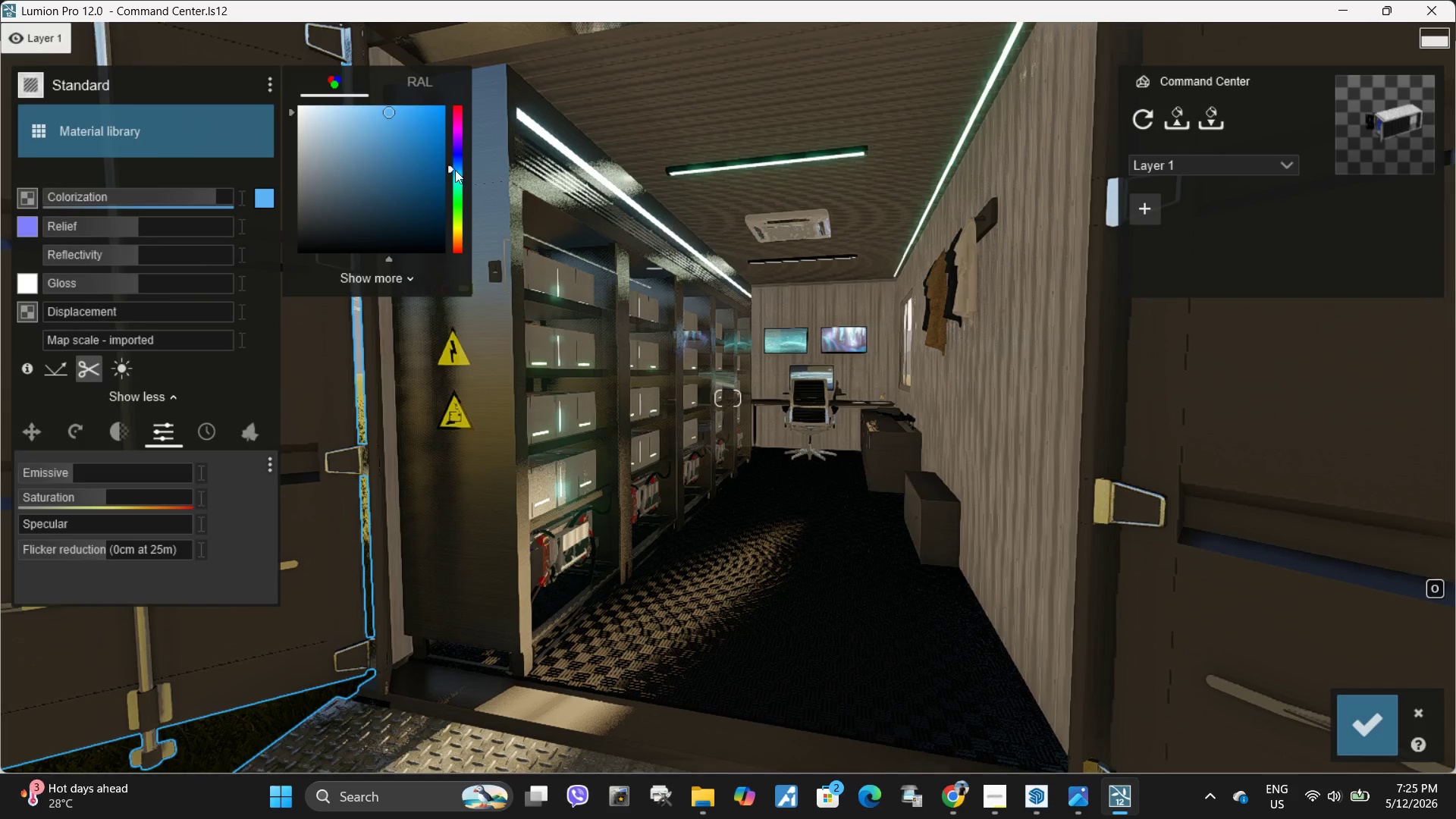 
left_click_drag(start_coordinate=[454, 170], to_coordinate=[456, 166])
 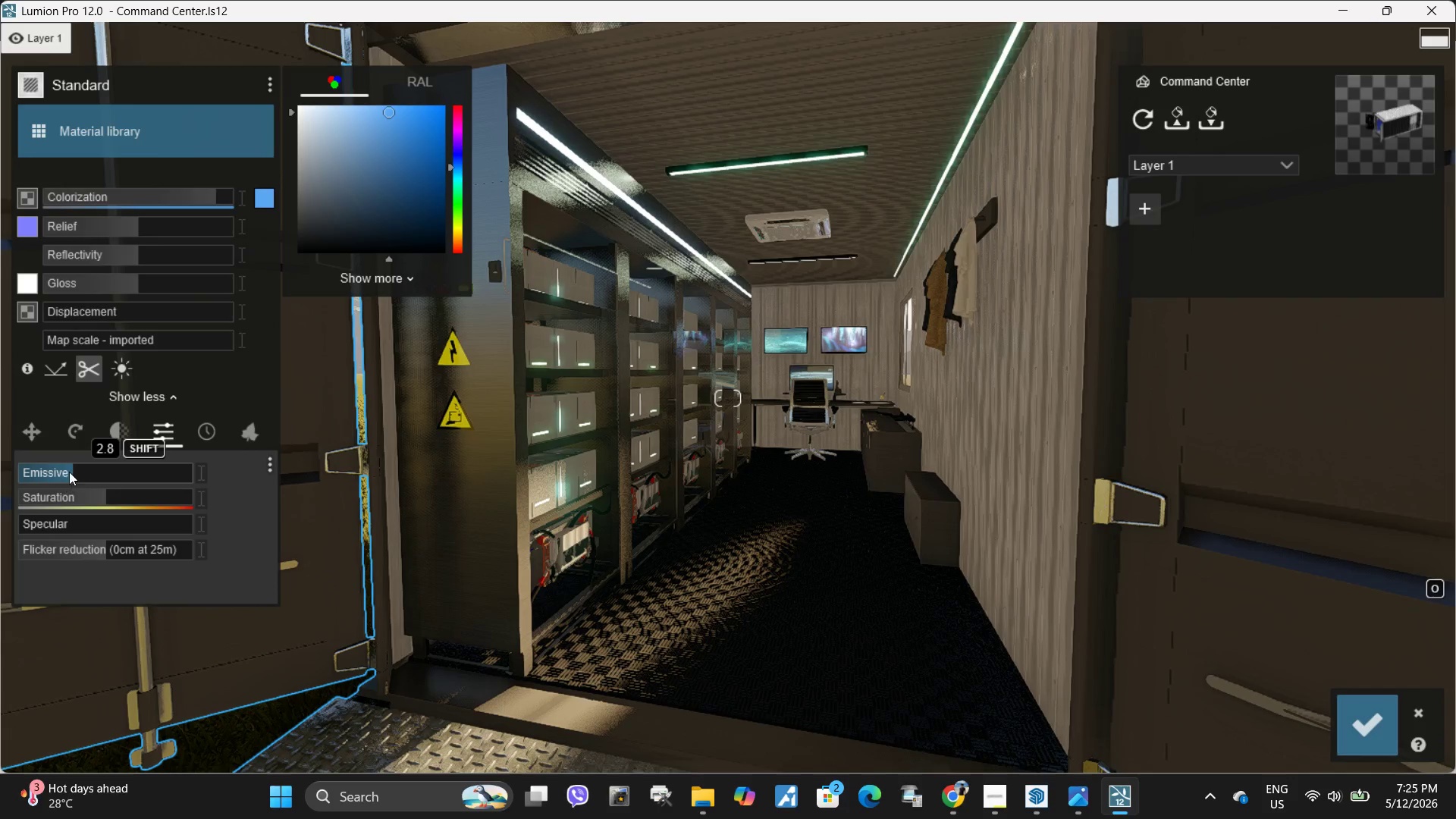 
left_click_drag(start_coordinate=[67, 471], to_coordinate=[41, 464])
 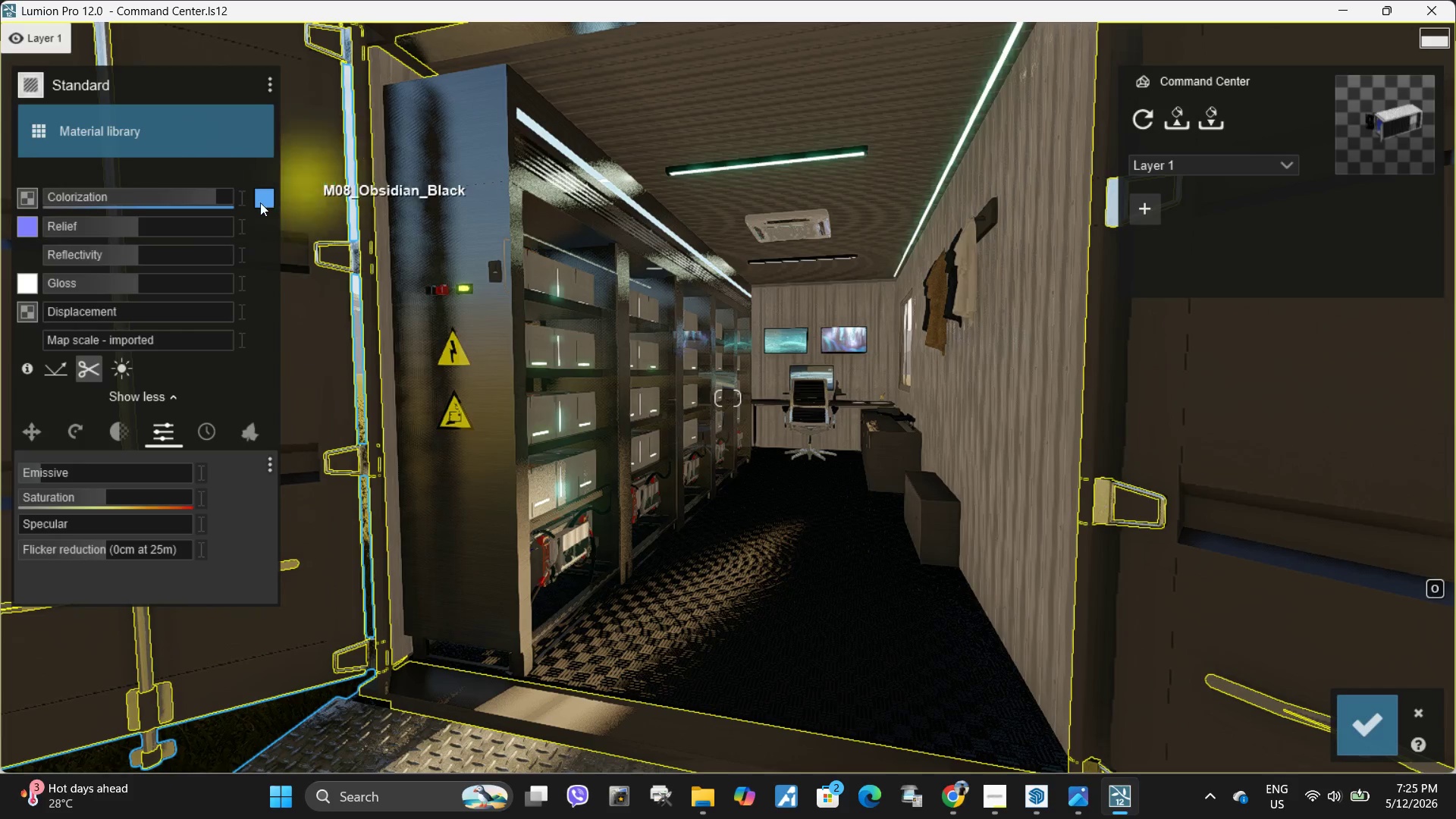 
left_click([259, 202])
 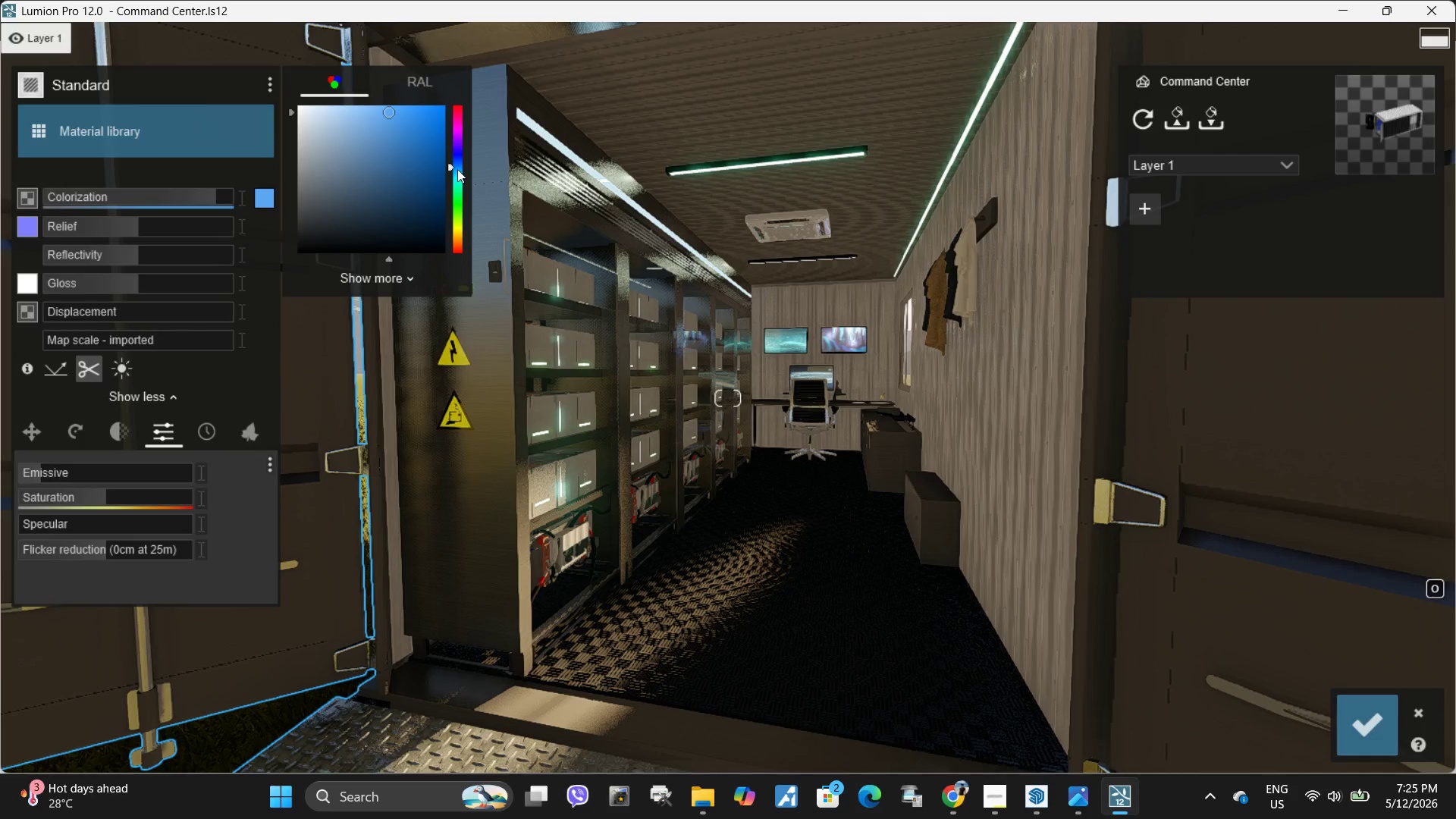 
left_click_drag(start_coordinate=[456, 168], to_coordinate=[450, 173])
 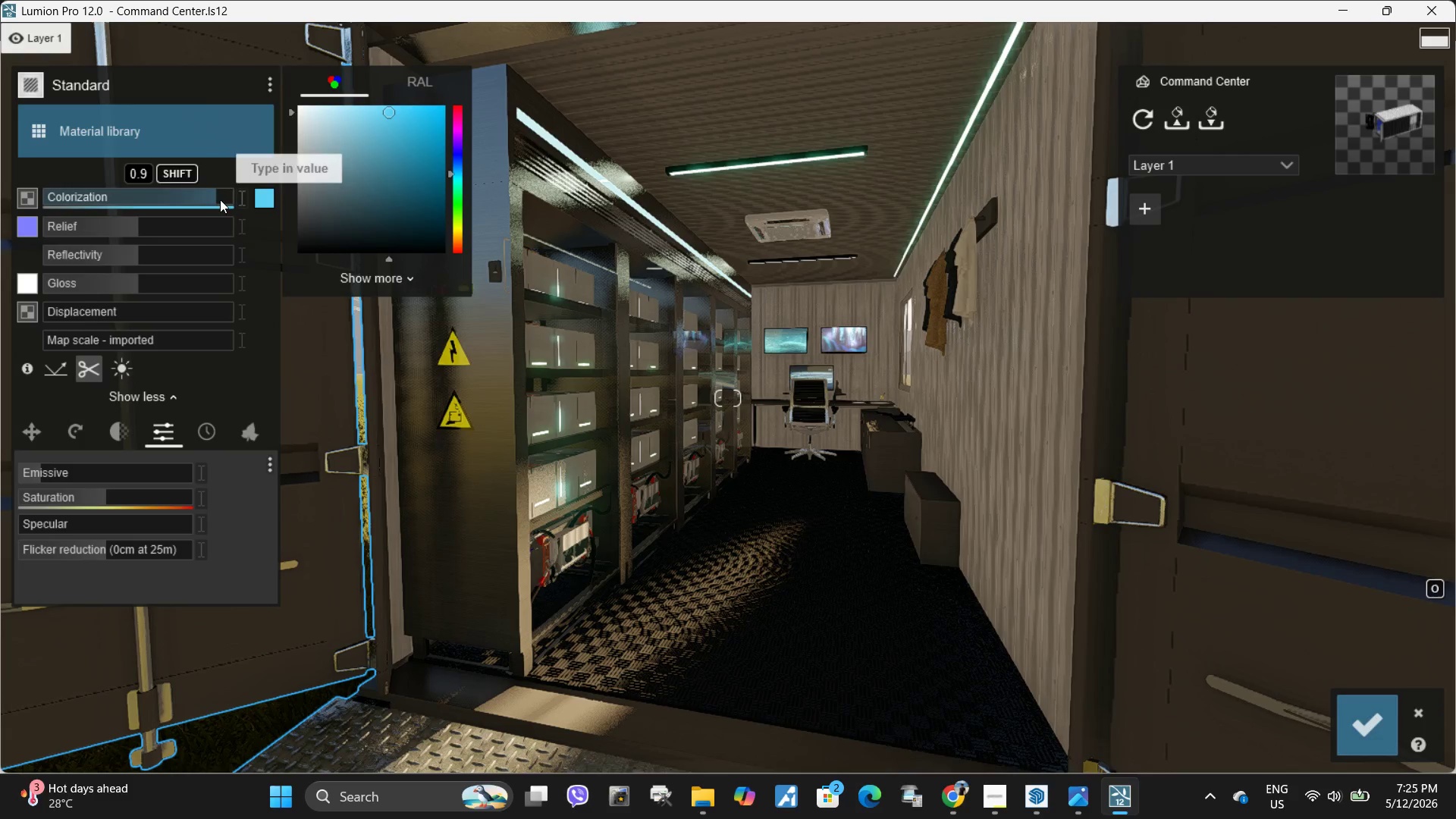 
left_click_drag(start_coordinate=[216, 197], to_coordinate=[267, 196])
 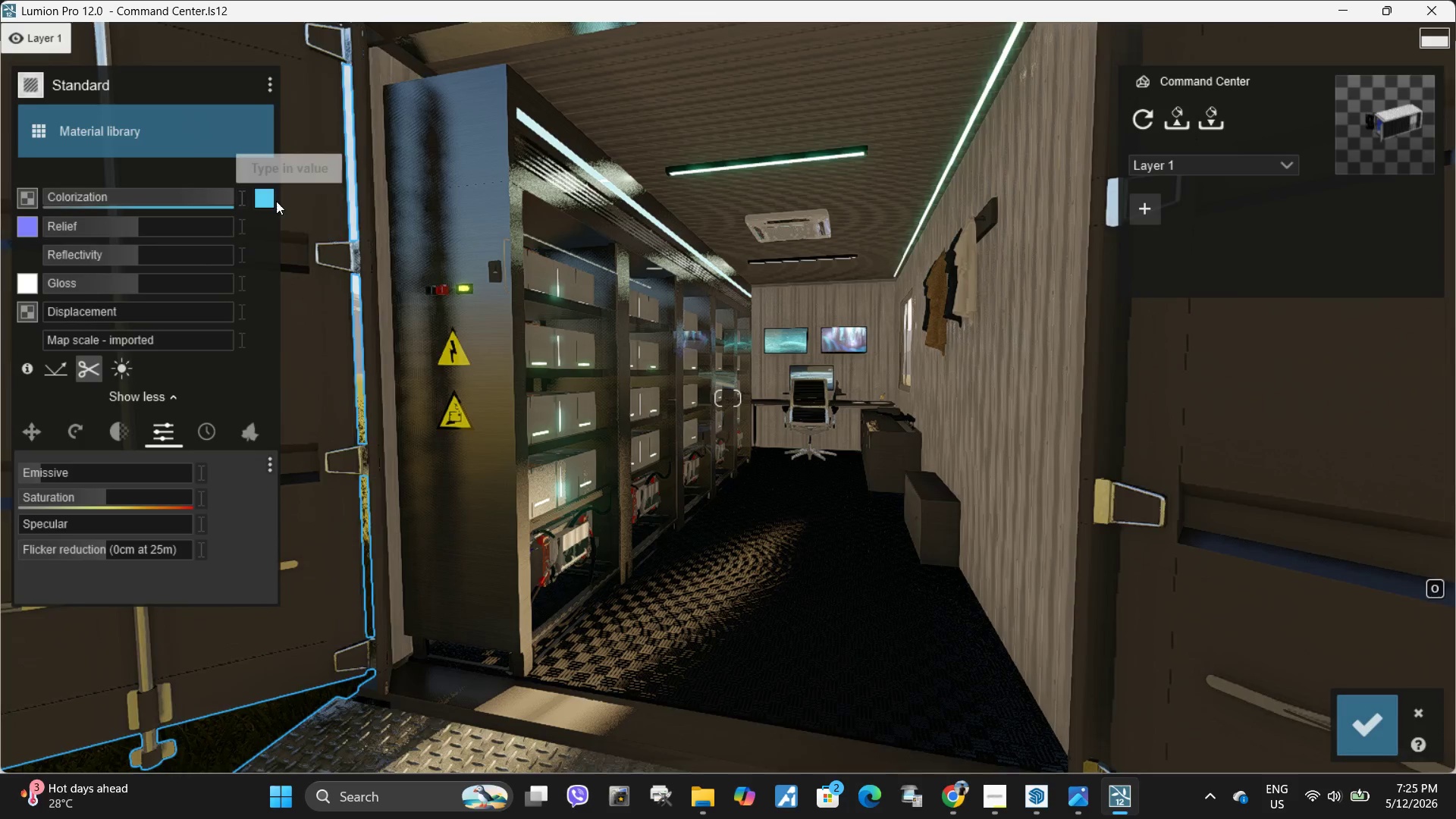 
left_click_drag(start_coordinate=[57, 472], to_coordinate=[51, 475])
 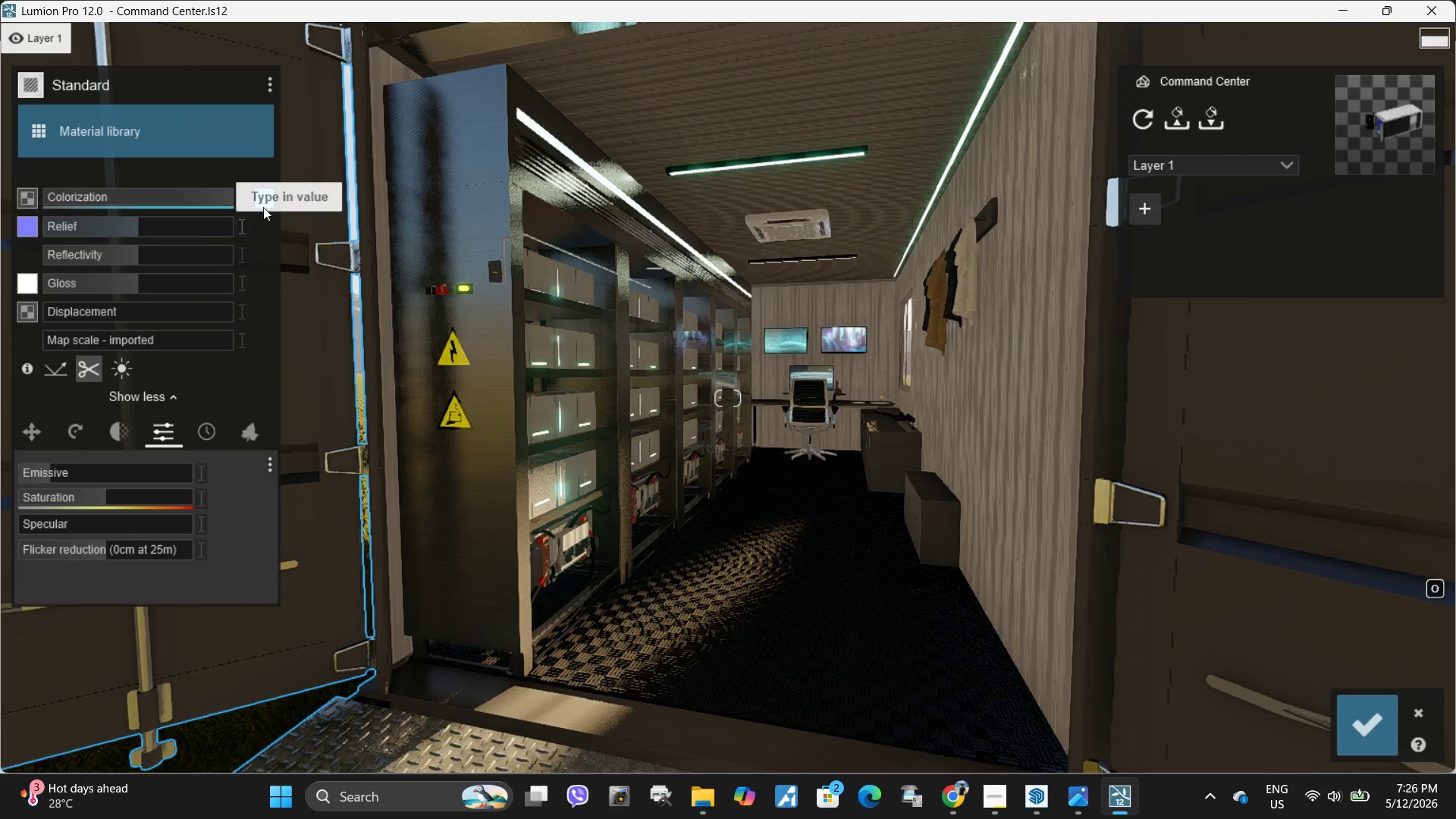 
left_click([265, 205])
 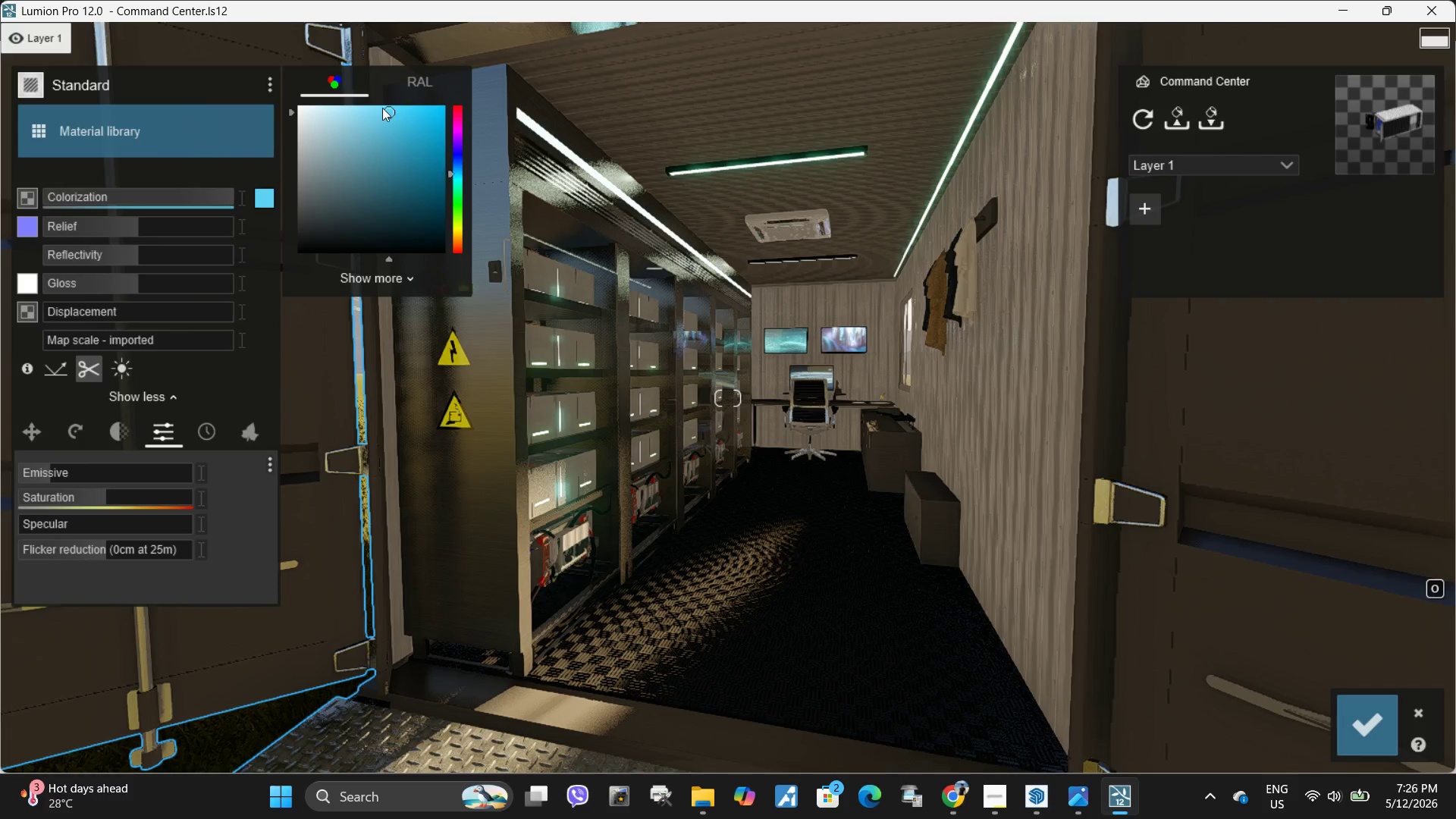 
left_click_drag(start_coordinate=[391, 114], to_coordinate=[419, 90])
 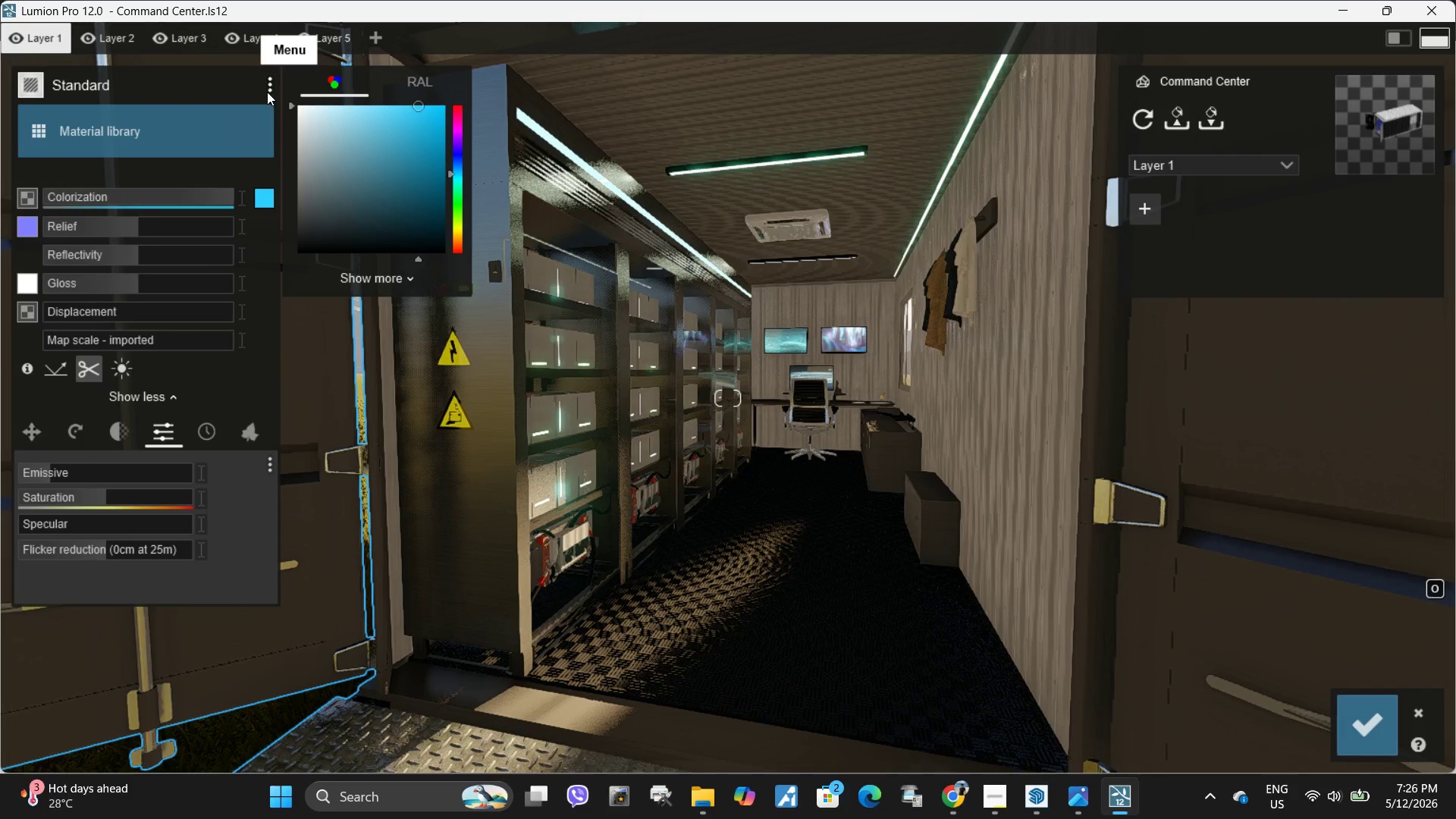 
left_click([265, 92])
 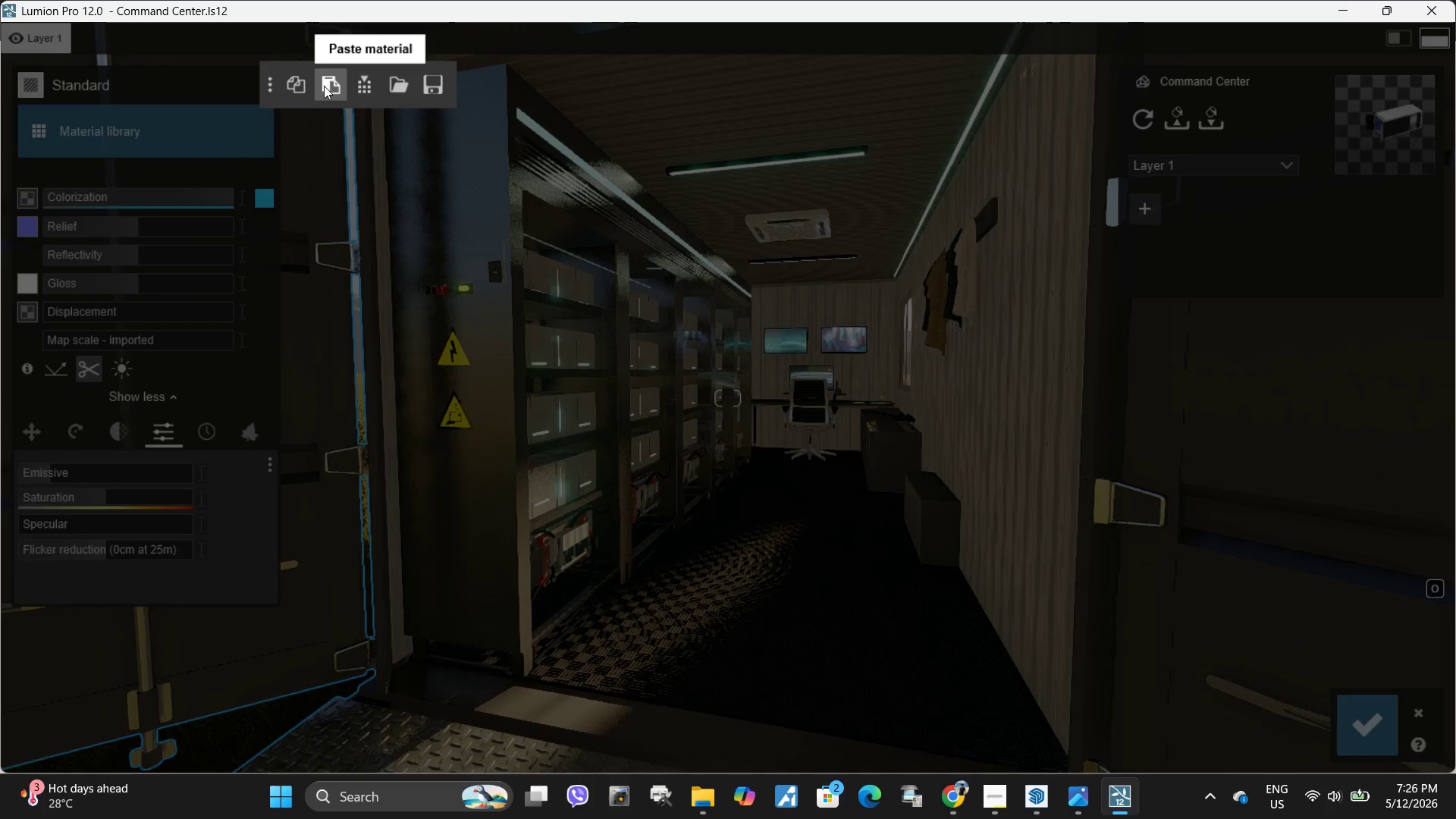 
left_click([299, 87])
 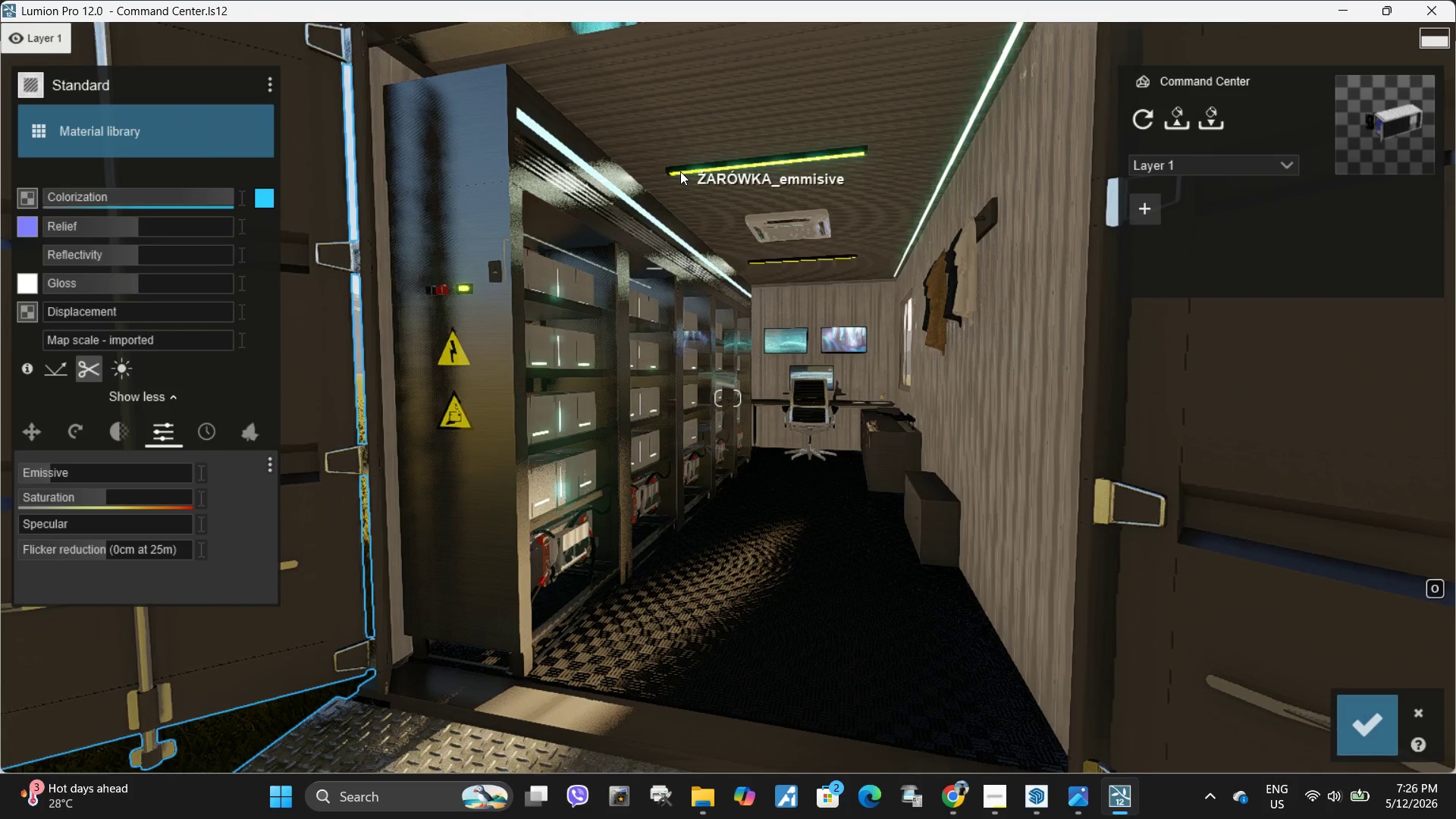 
left_click([680, 171])
 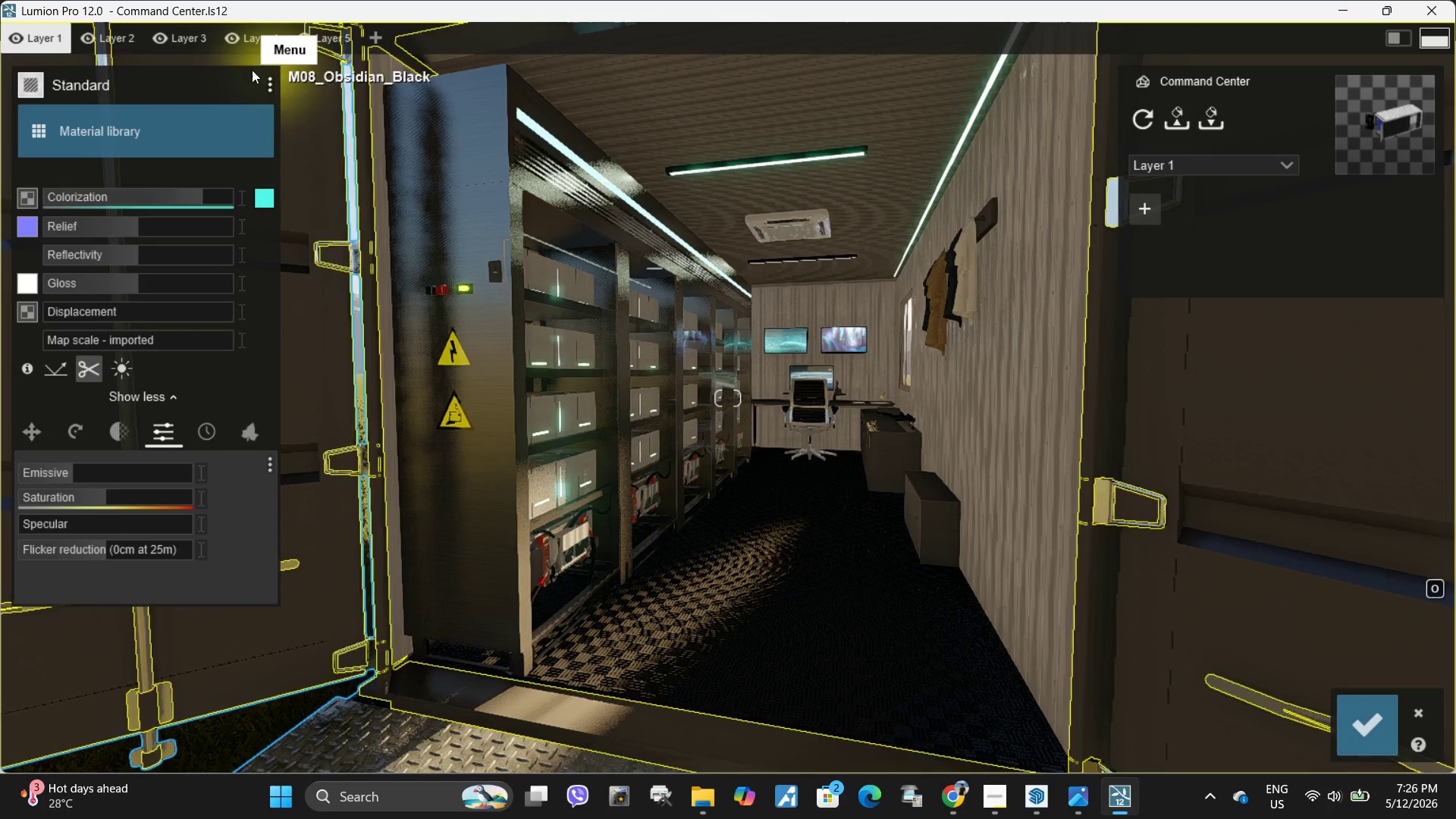 
left_click([271, 82])
 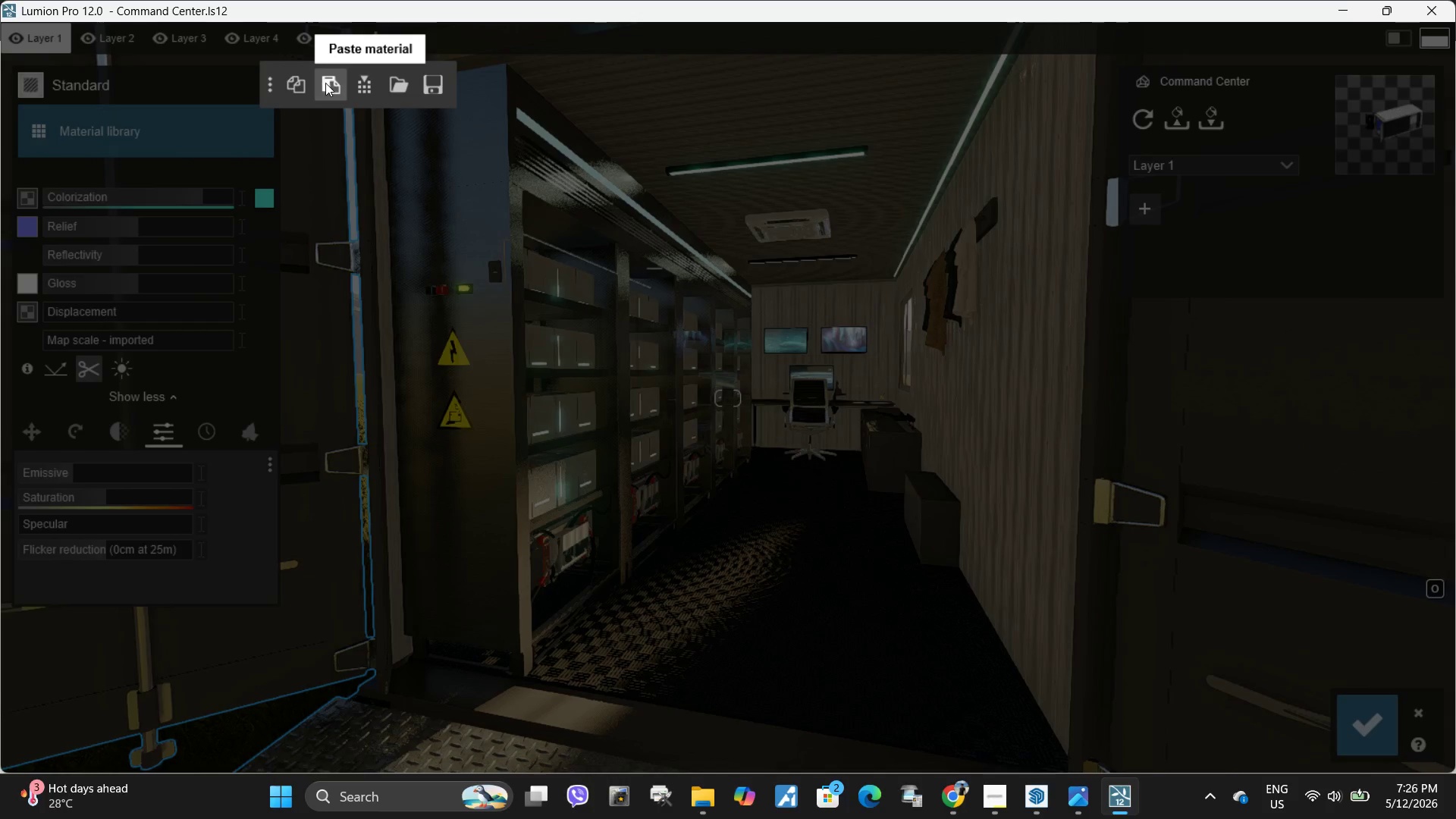 
left_click([327, 84])
 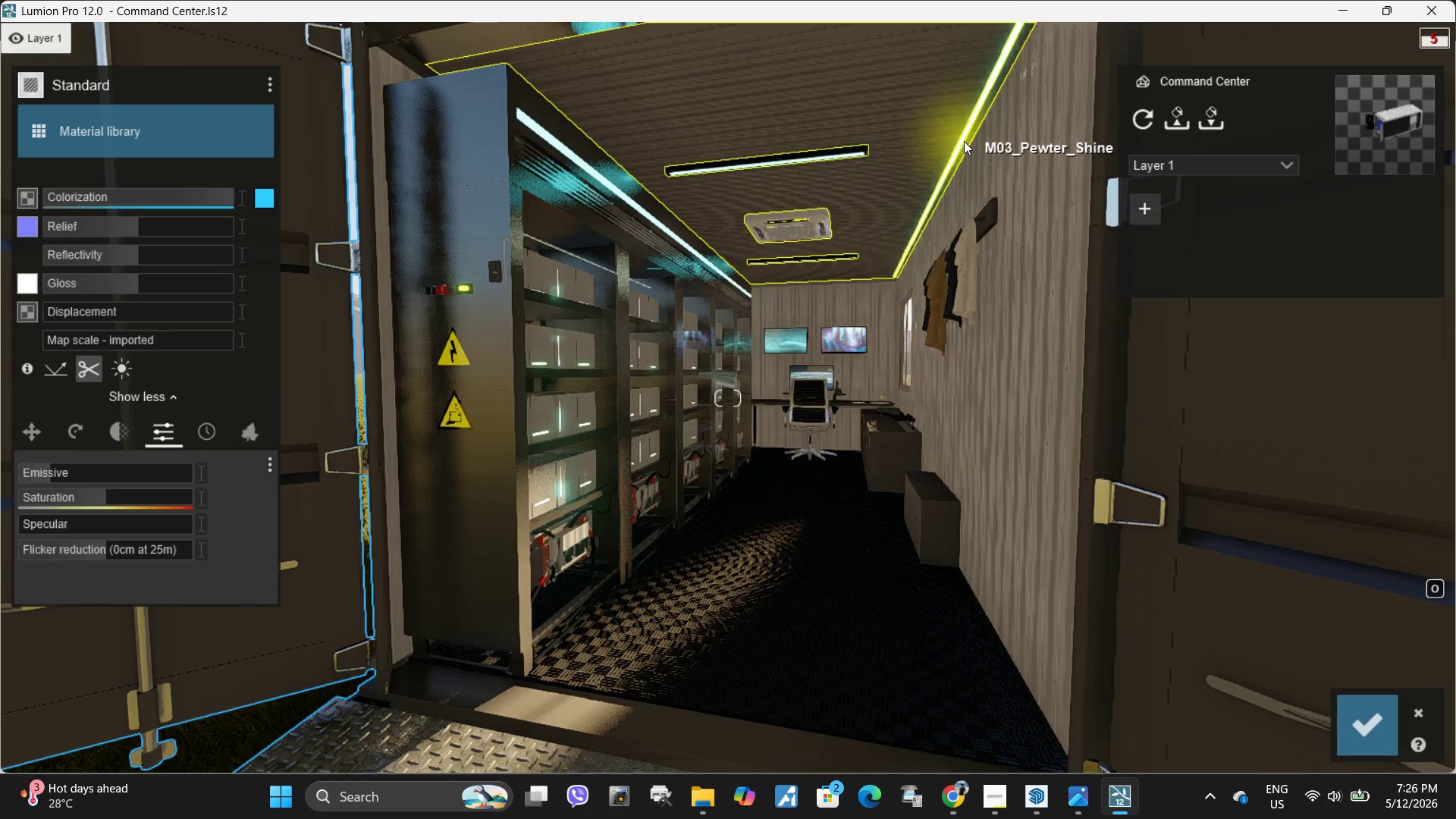 
left_click([961, 140])
 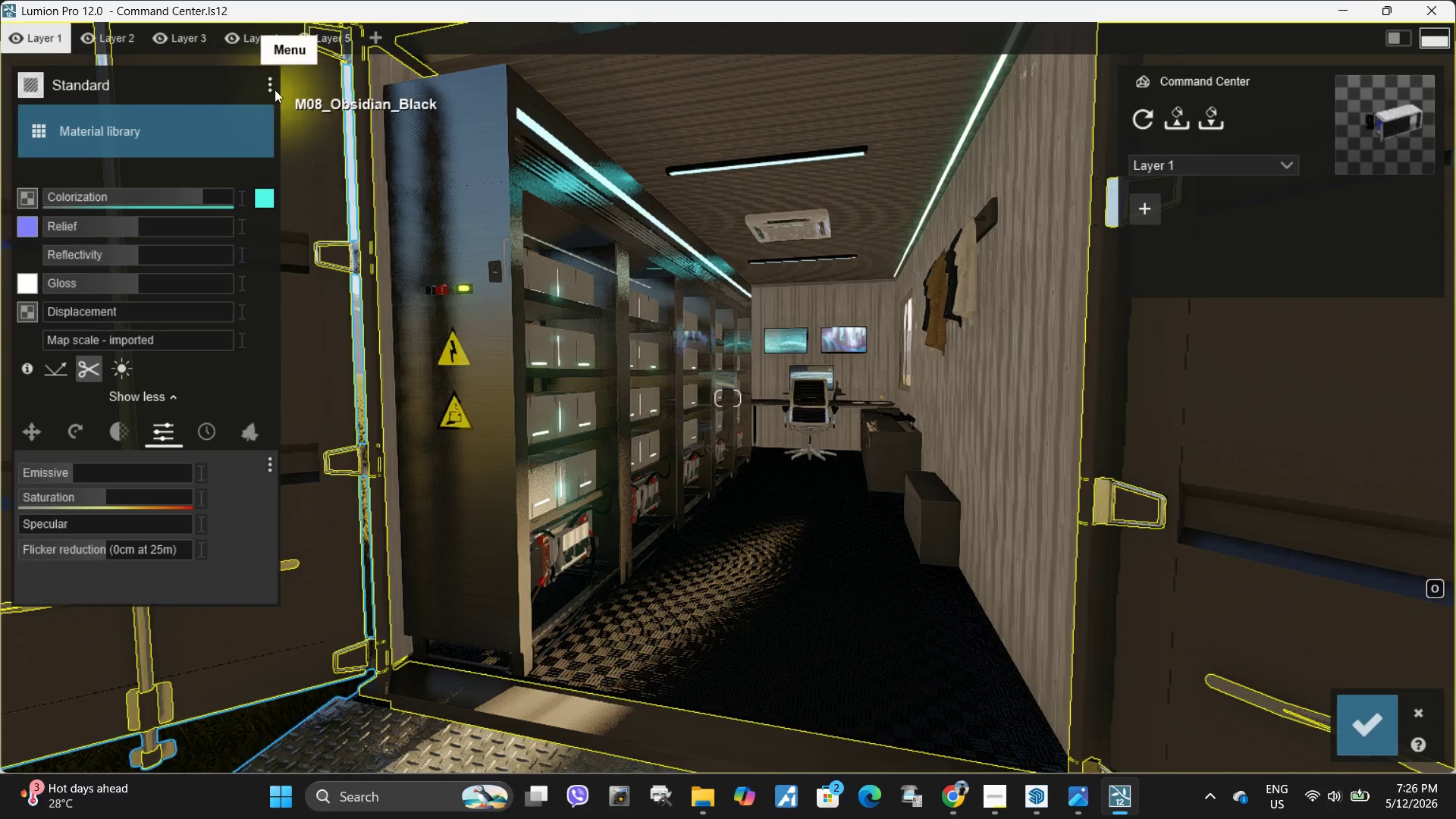 
left_click([265, 85])
 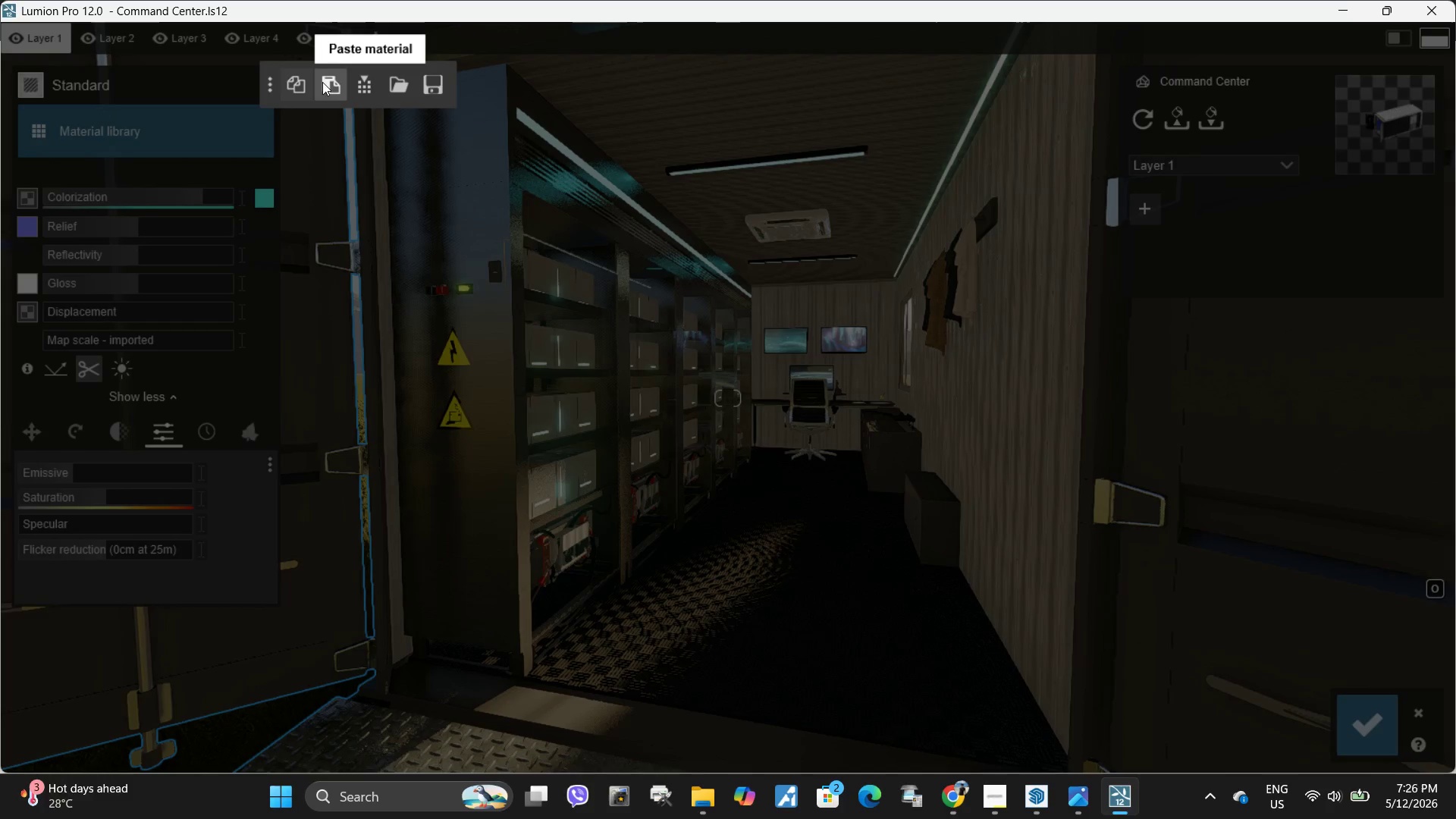 